 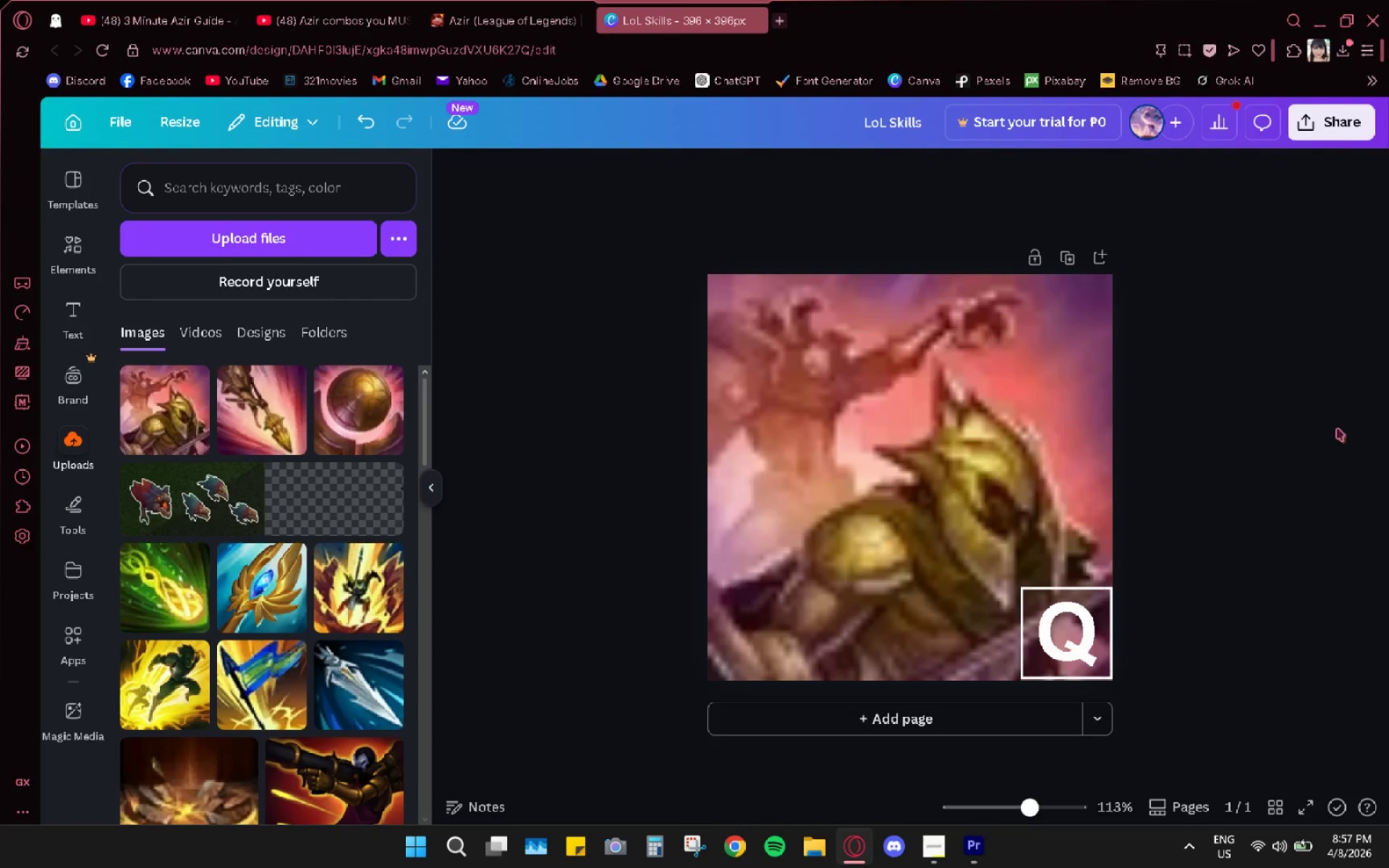 
double_click([1071, 637])
 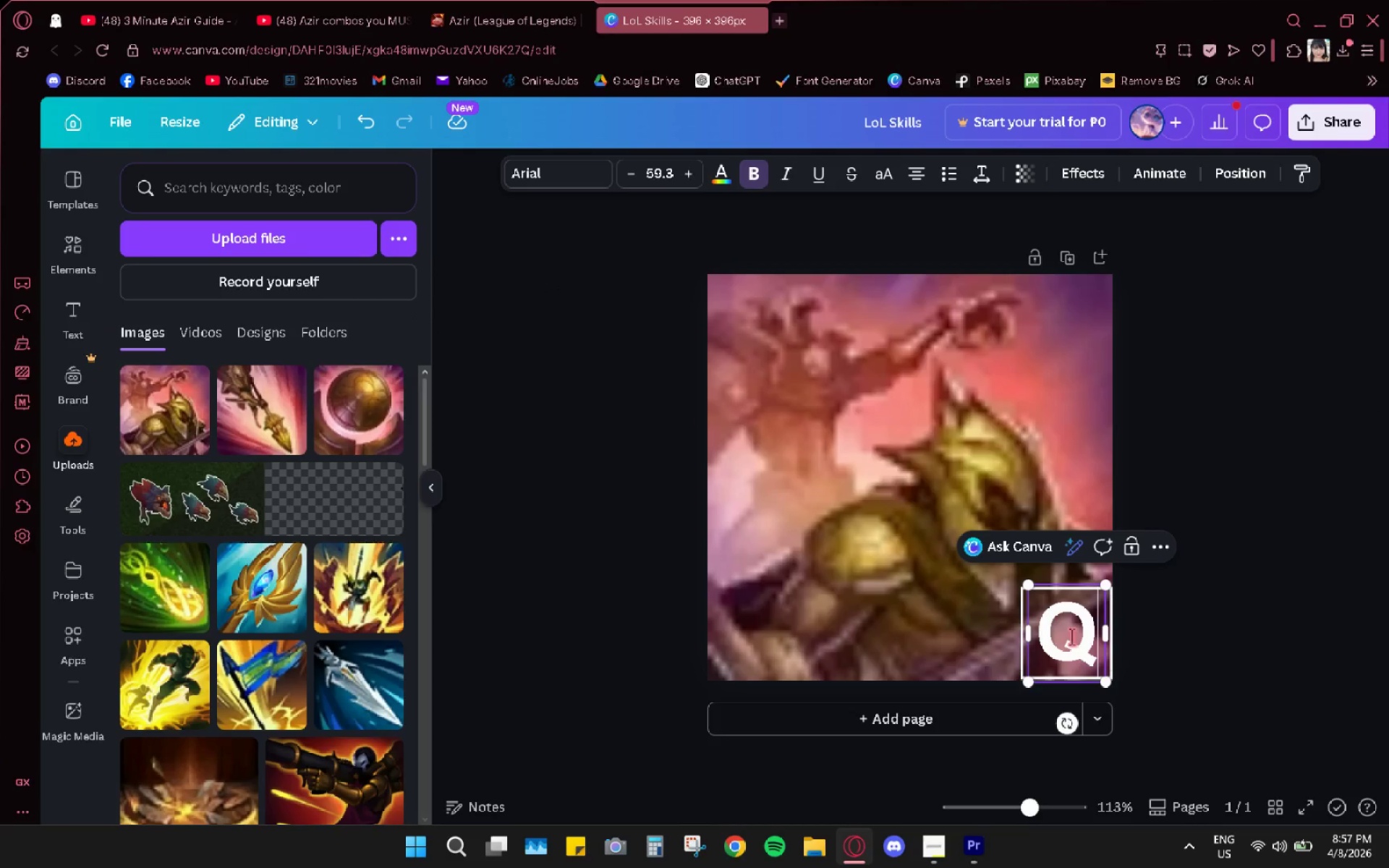 
left_click_drag(start_coordinate=[1053, 630], to_coordinate=[1084, 637])
 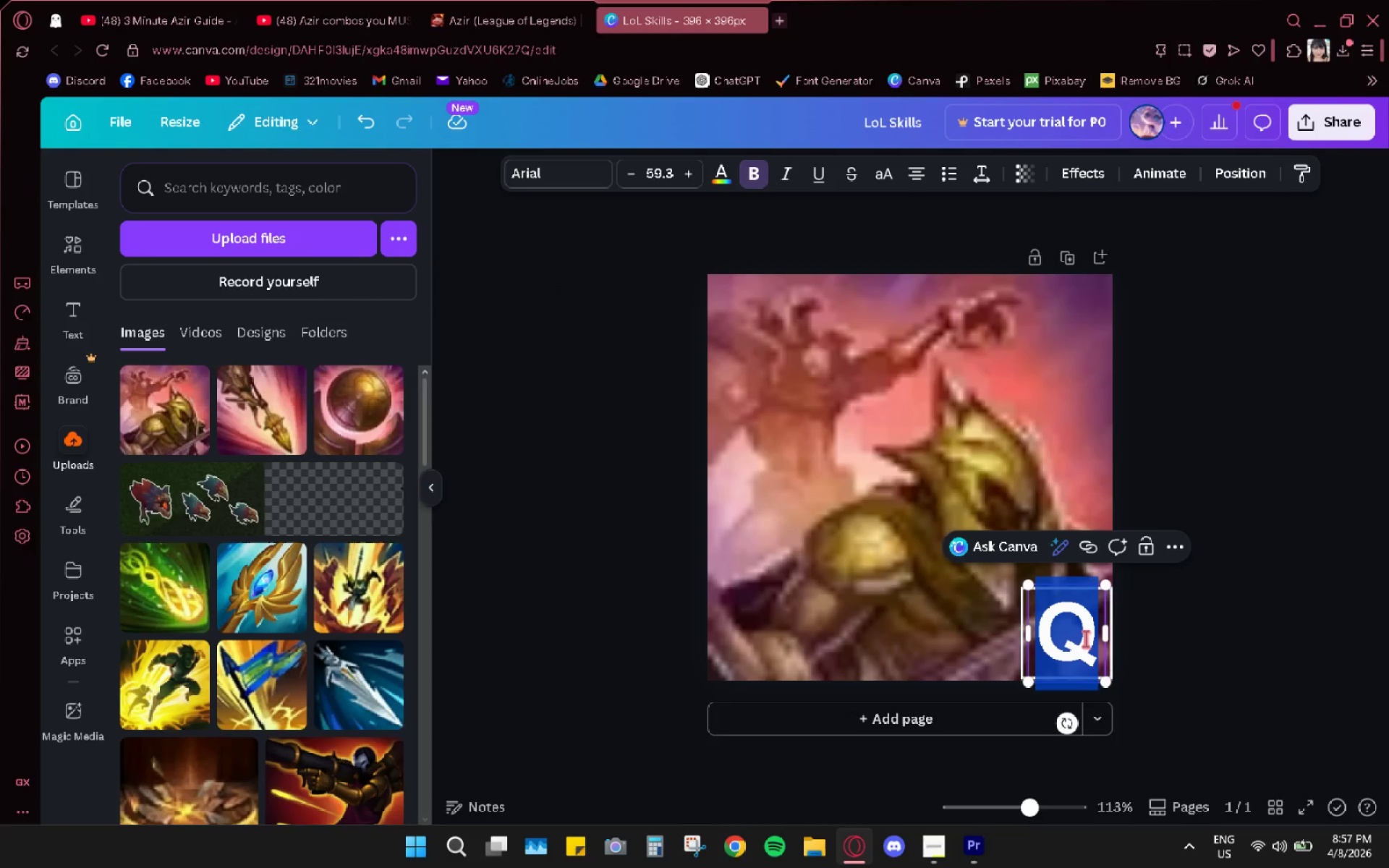 
key(Shift+W)
 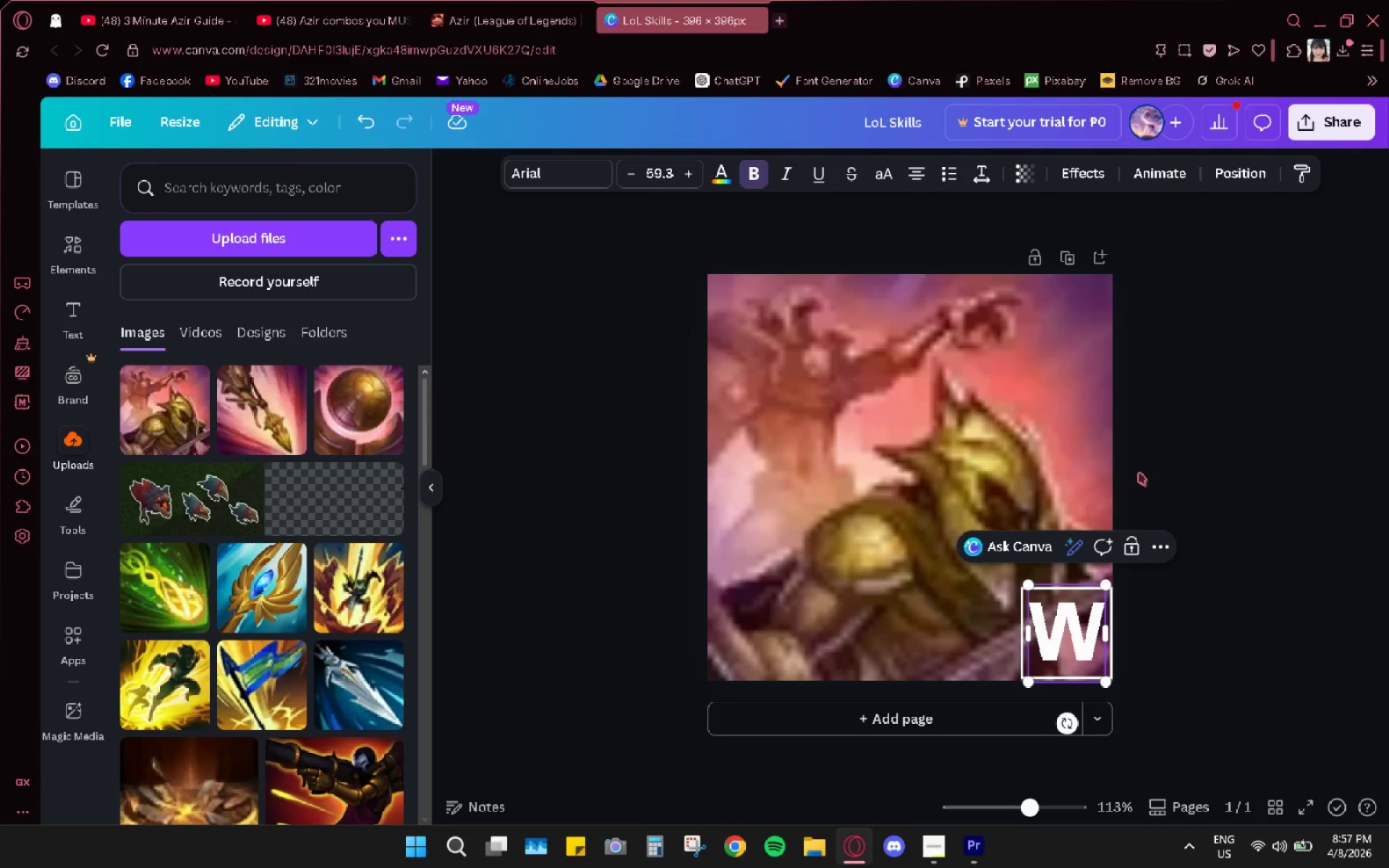 
left_click([1273, 458])
 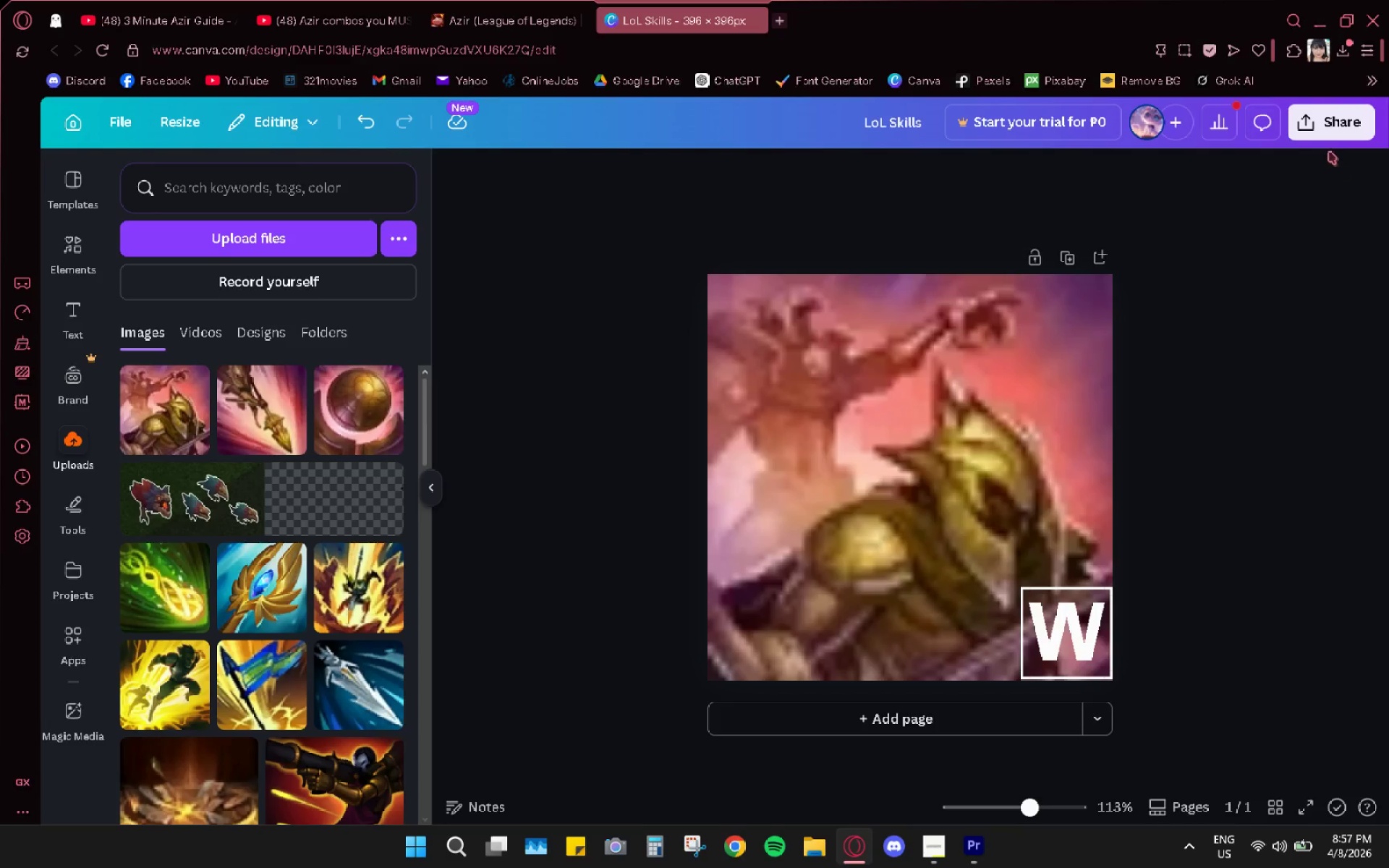 
left_click_drag(start_coordinate=[1317, 136], to_coordinate=[1317, 132])
 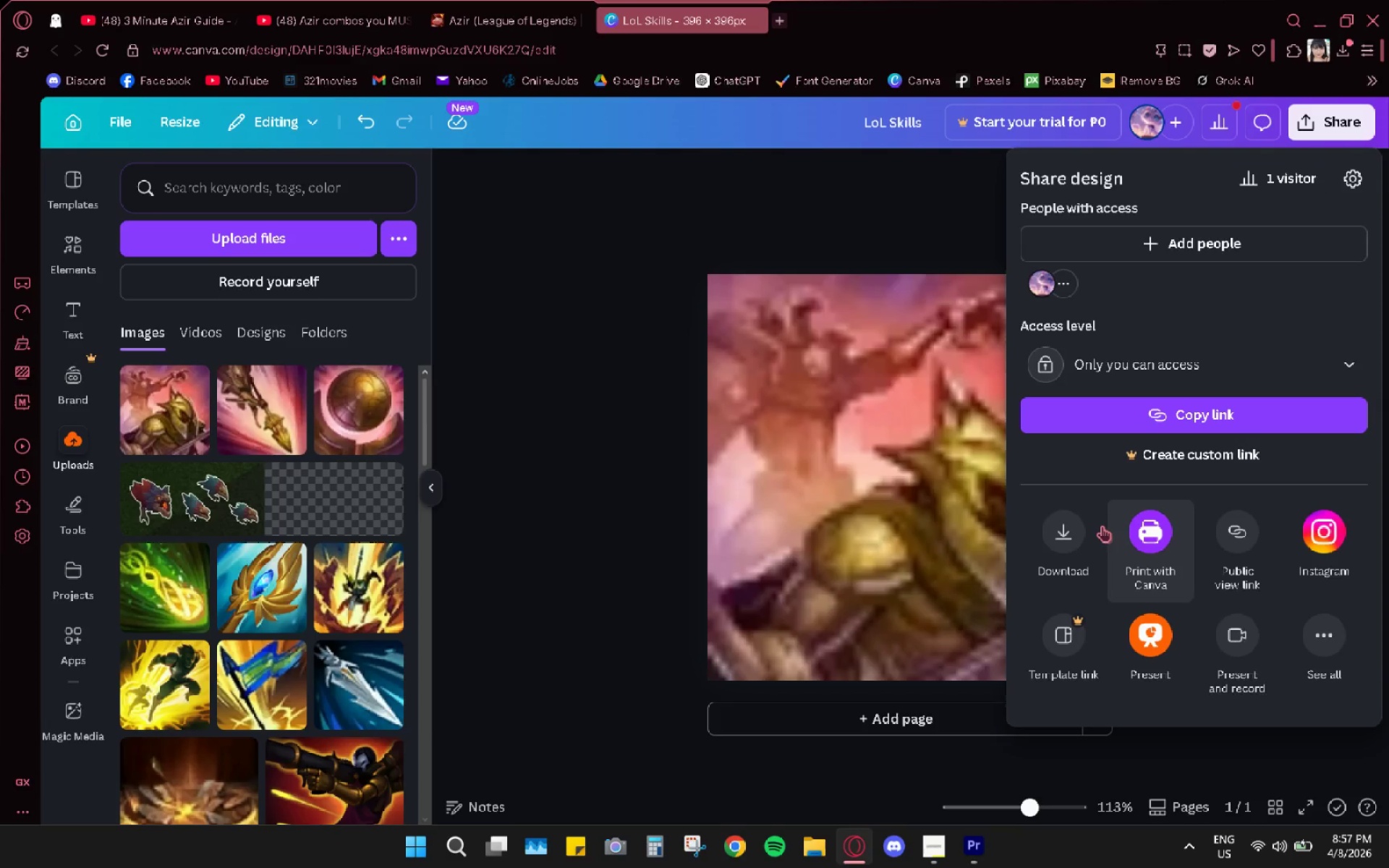 
left_click([1079, 529])
 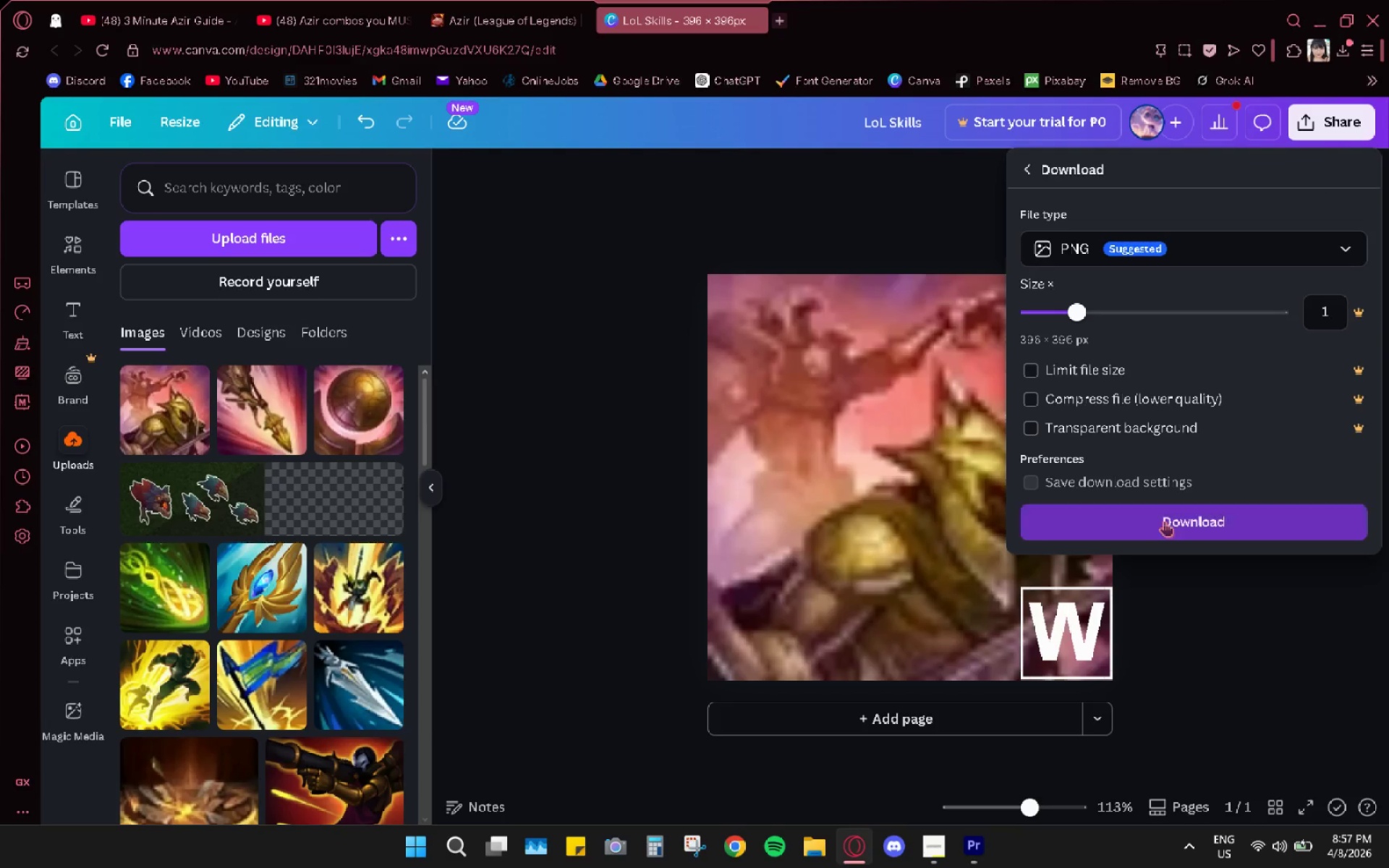 
left_click([1164, 520])
 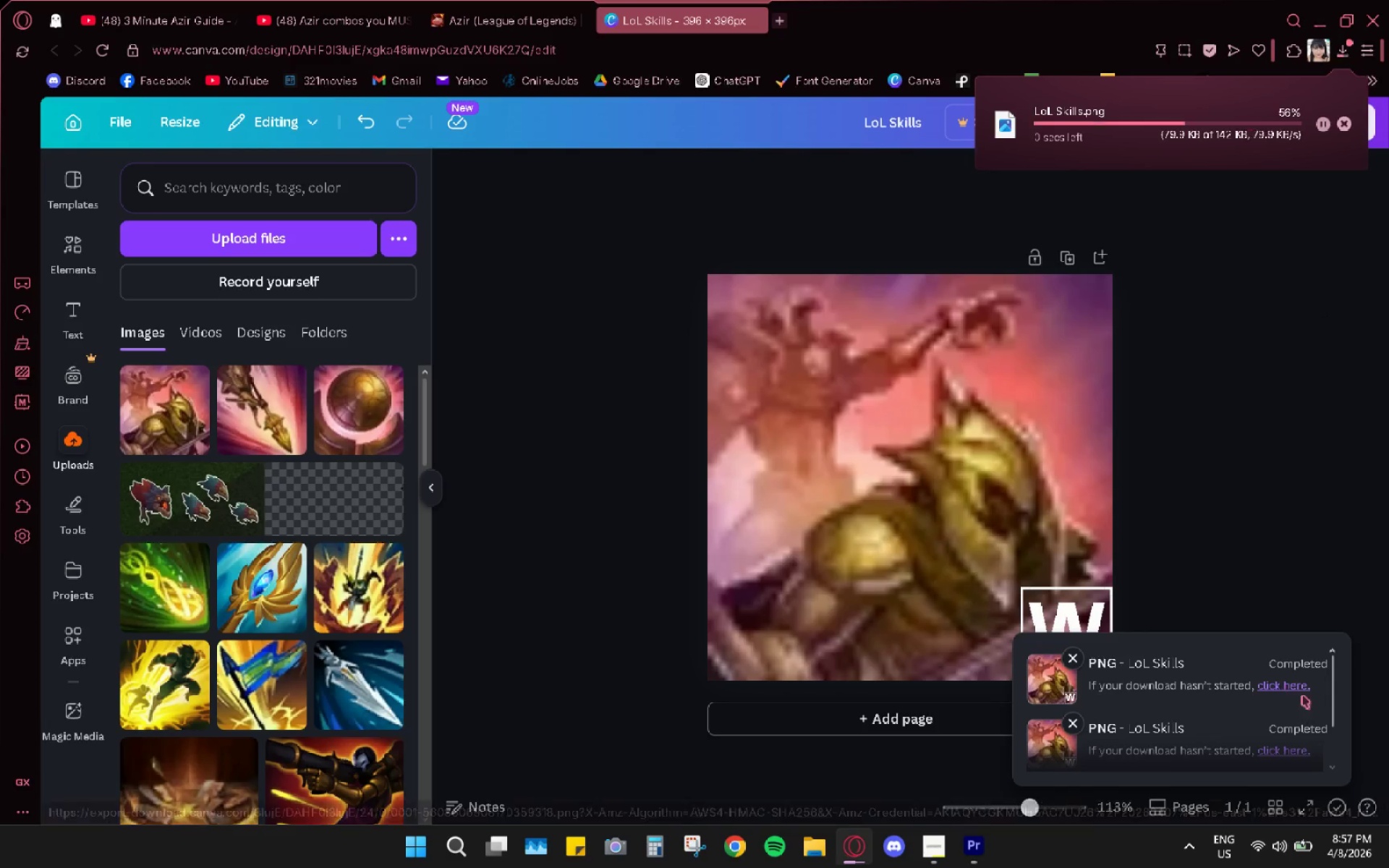 
left_click([1341, 120])
 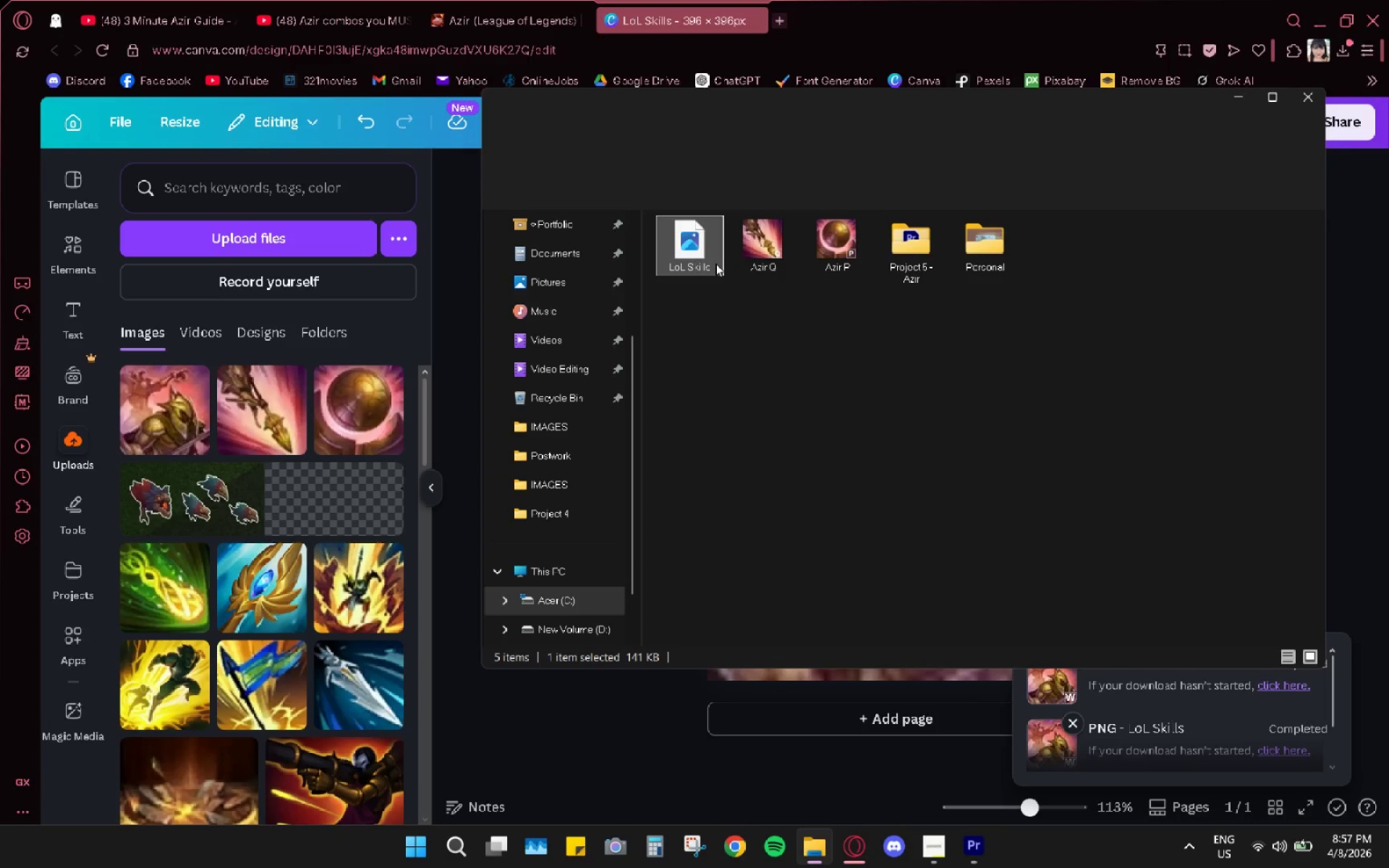 
right_click([704, 235])
 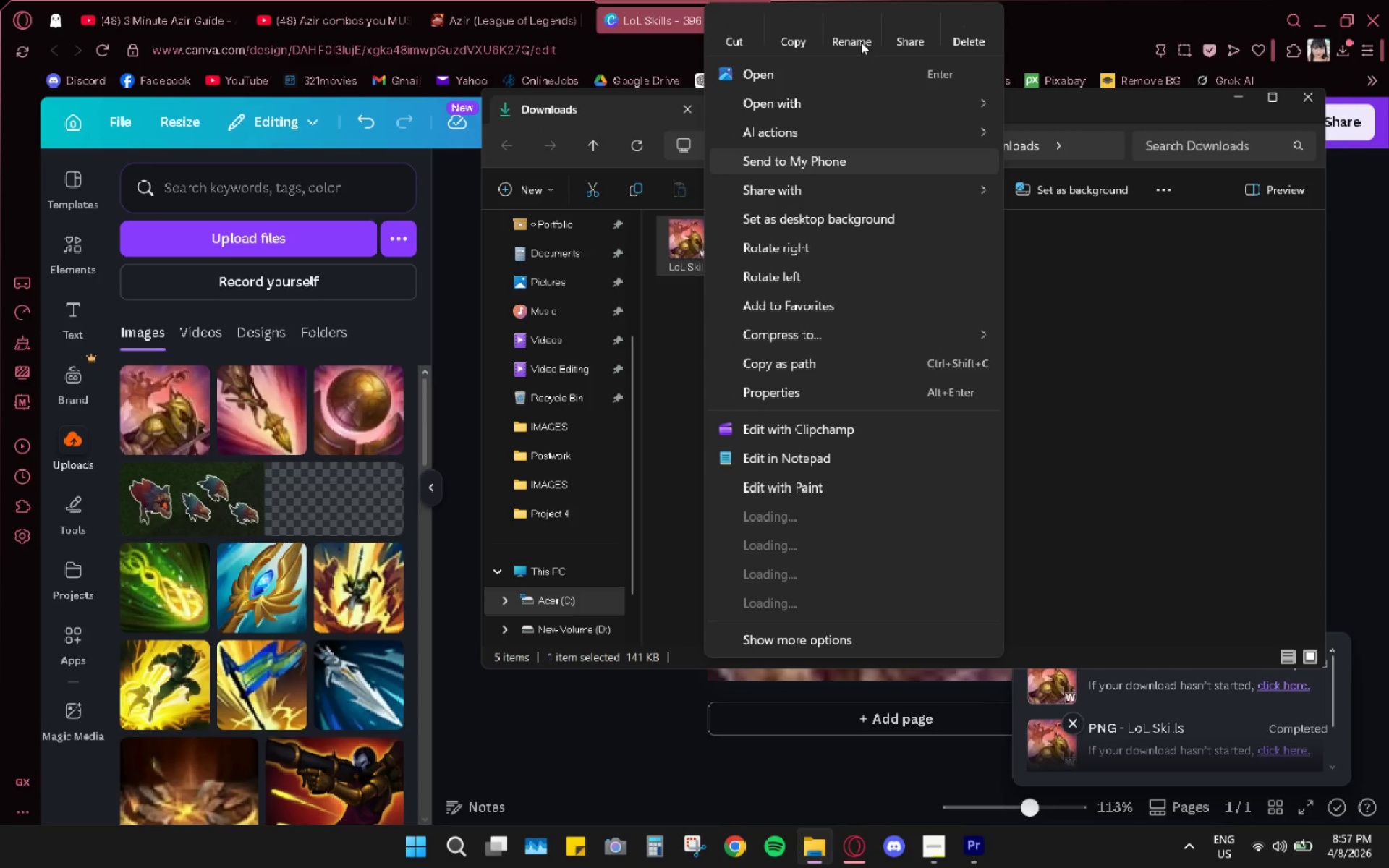 
left_click([860, 38])
 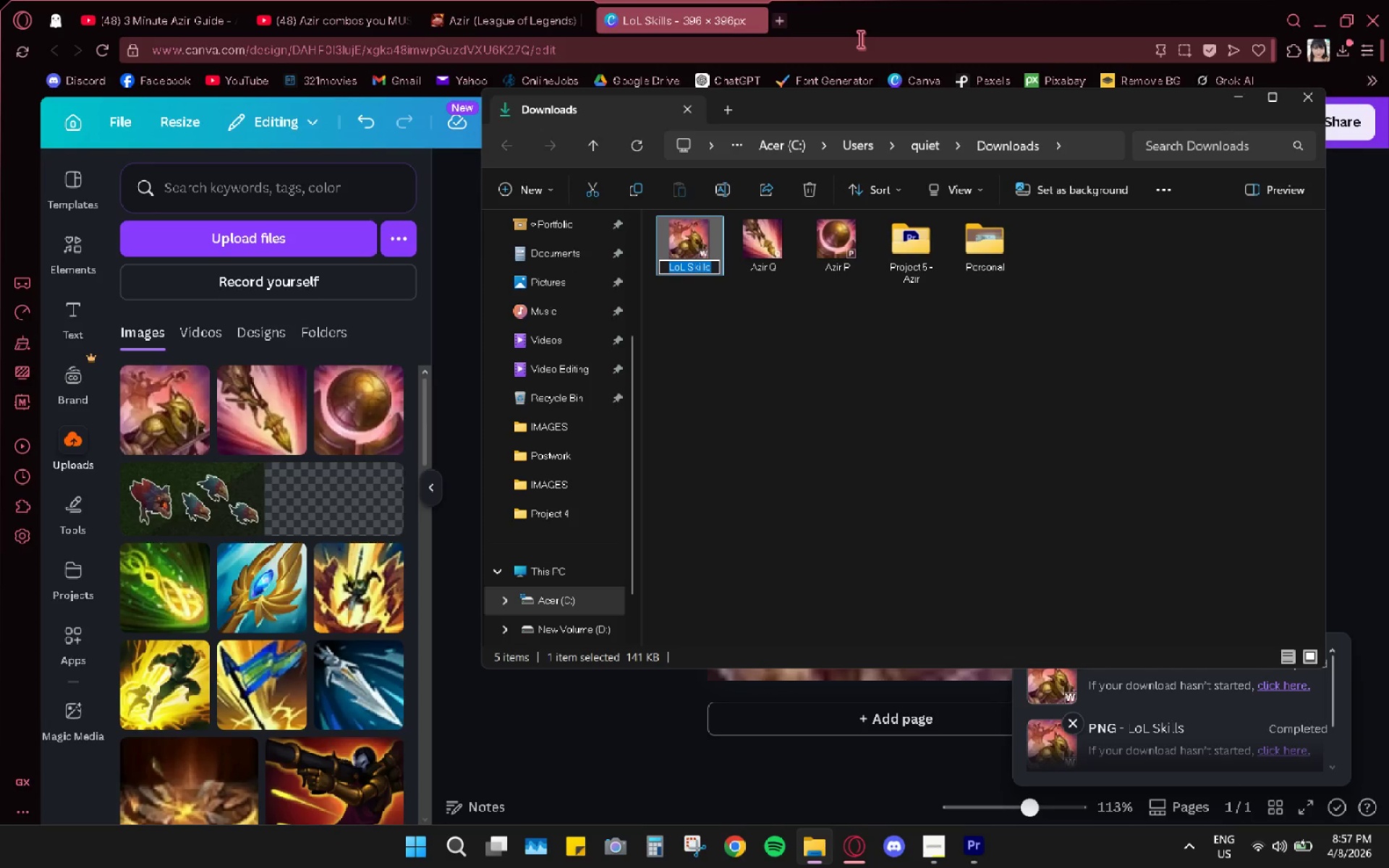 
type(Azir W)
 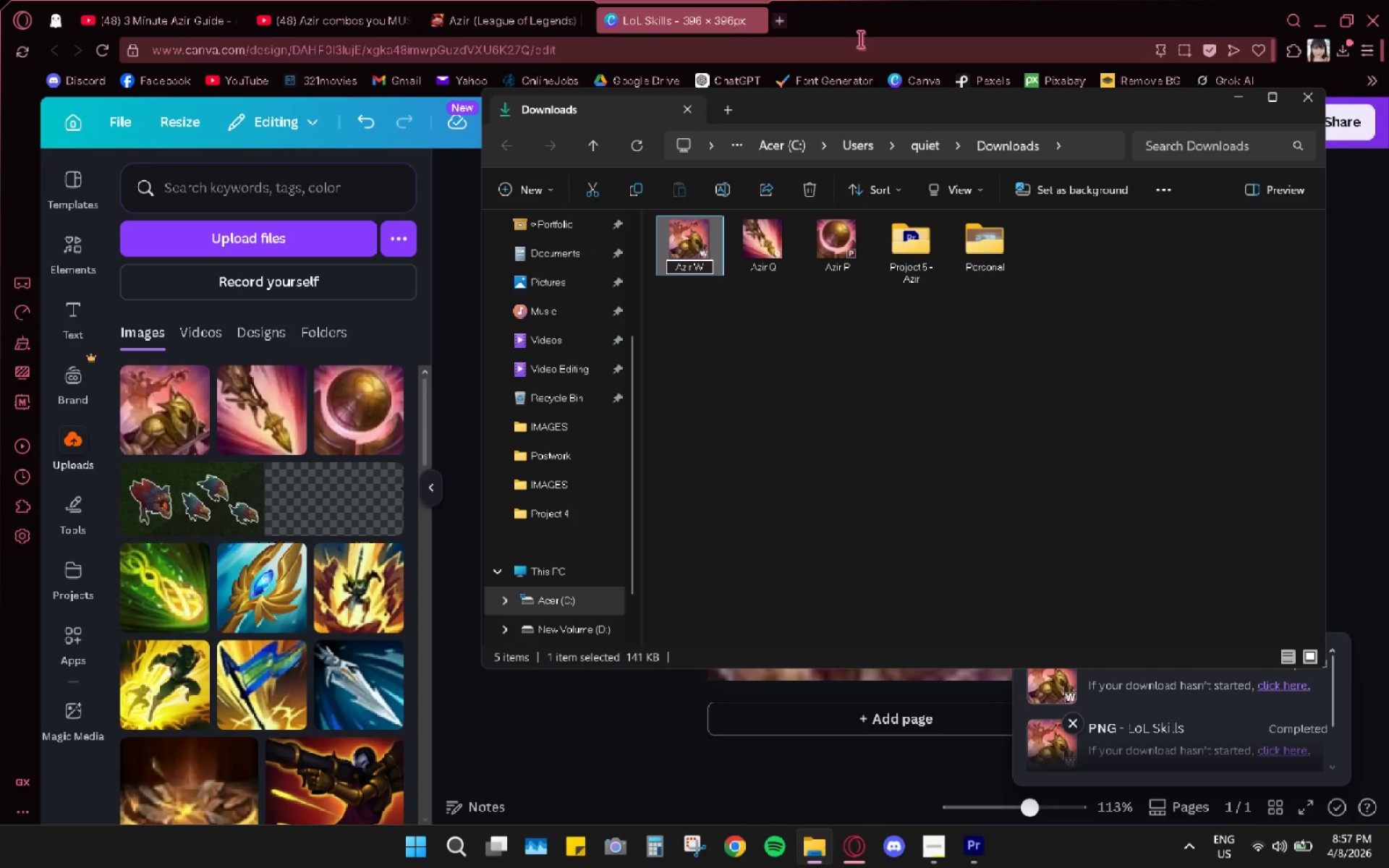 
left_click_drag(start_coordinate=[1091, 277], to_coordinate=[1100, 278])
 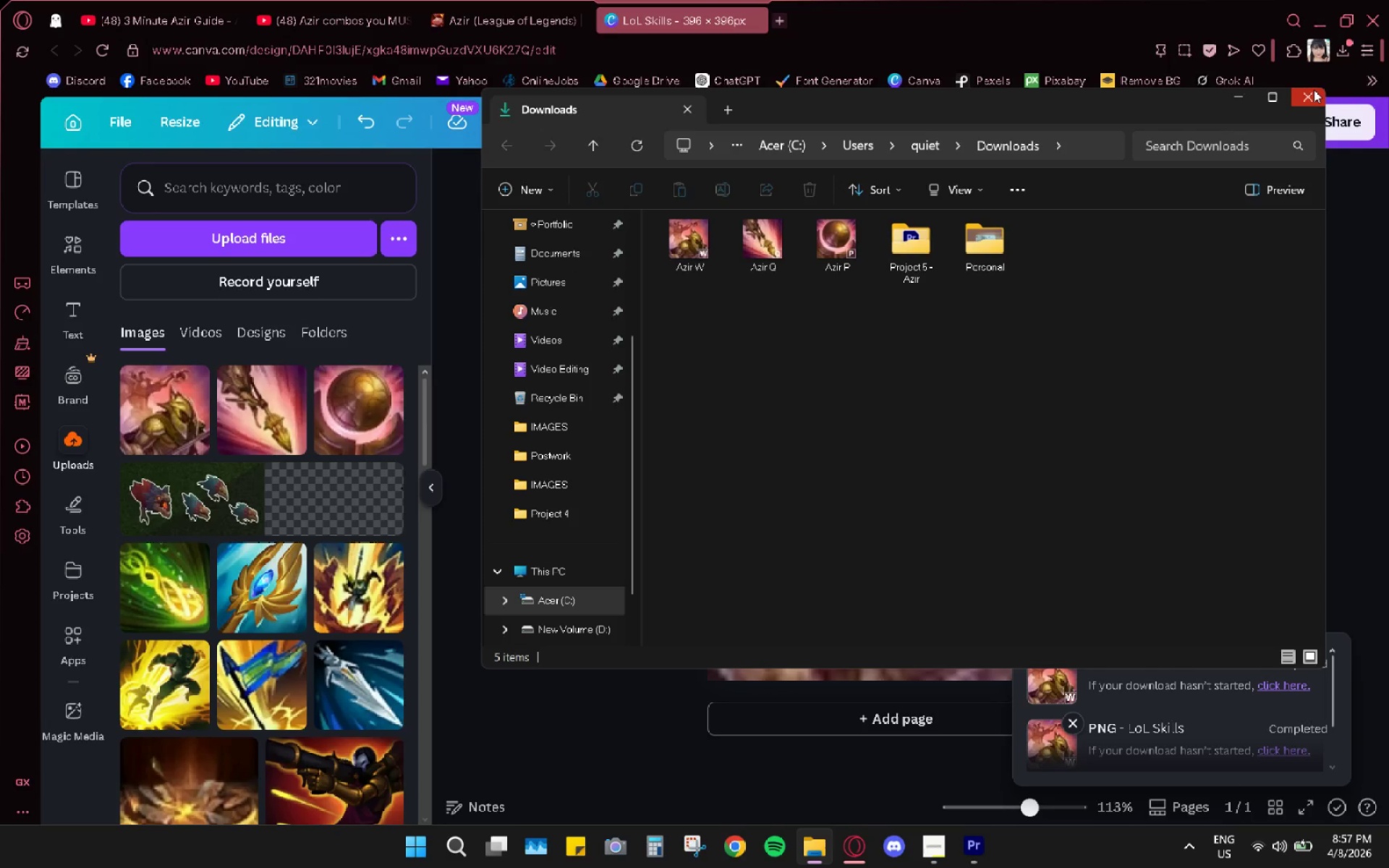 
left_click([1314, 90])
 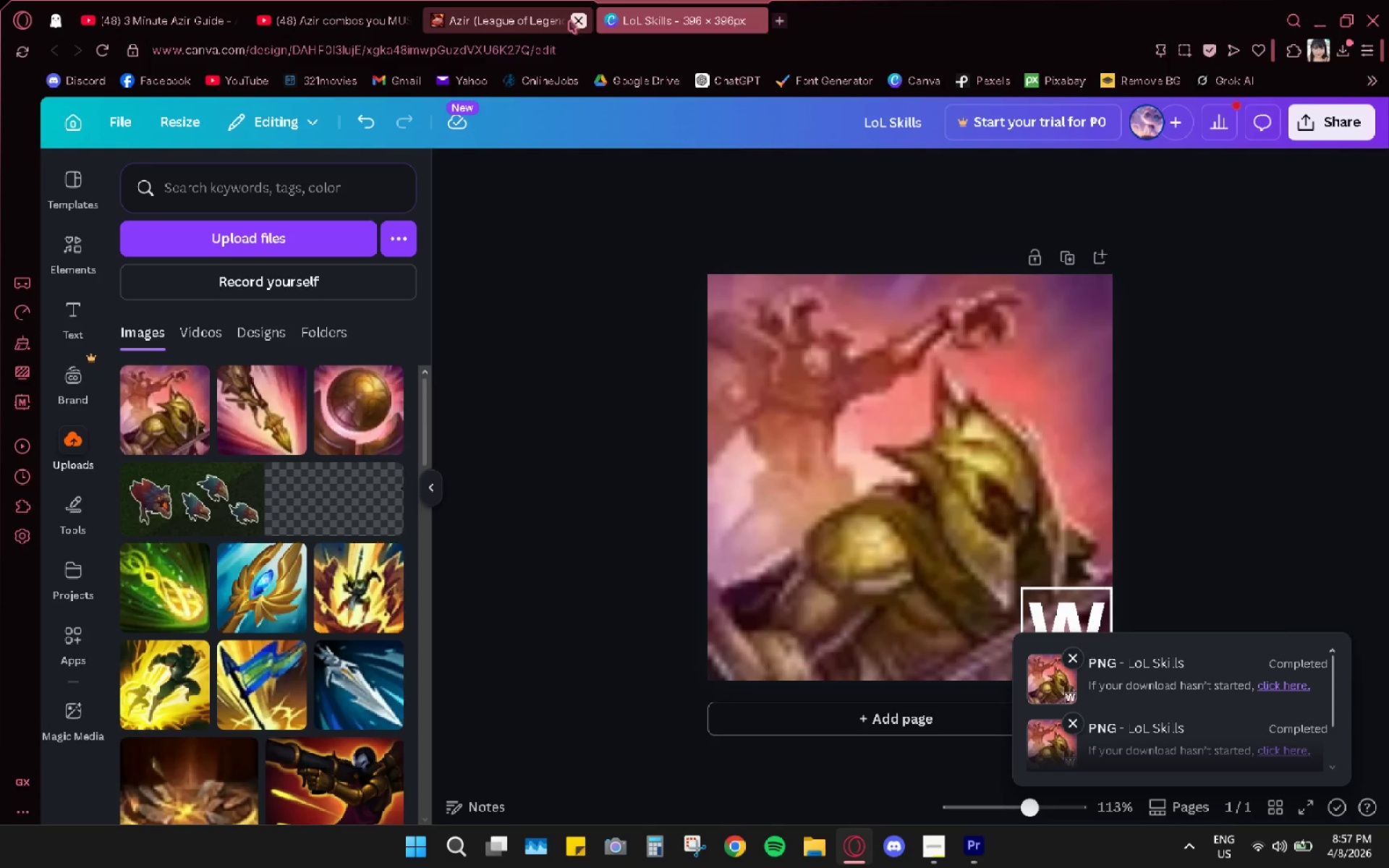 
left_click([505, 20])
 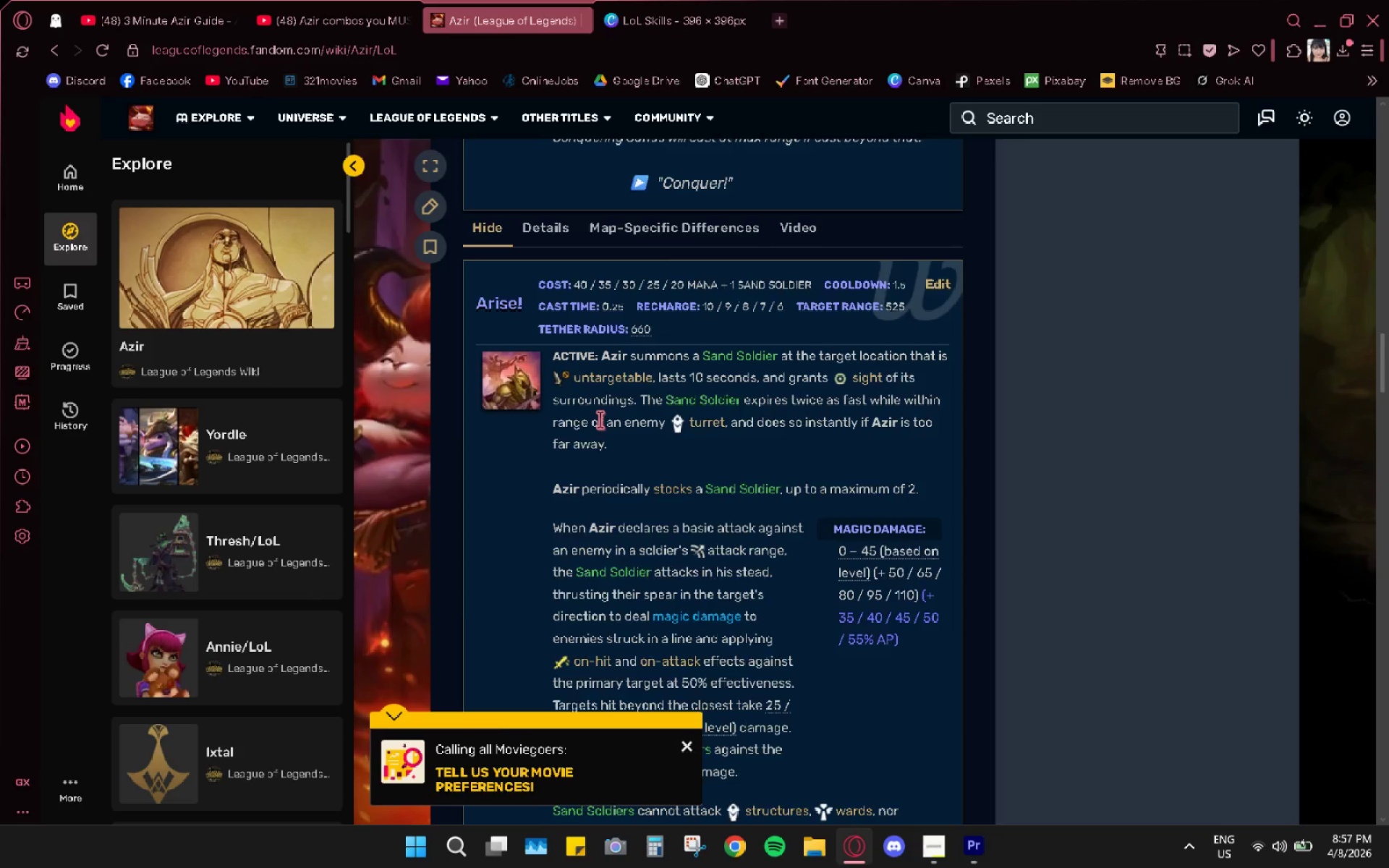 
scroll: coordinate [608, 420], scroll_direction: down, amount: 9.0
 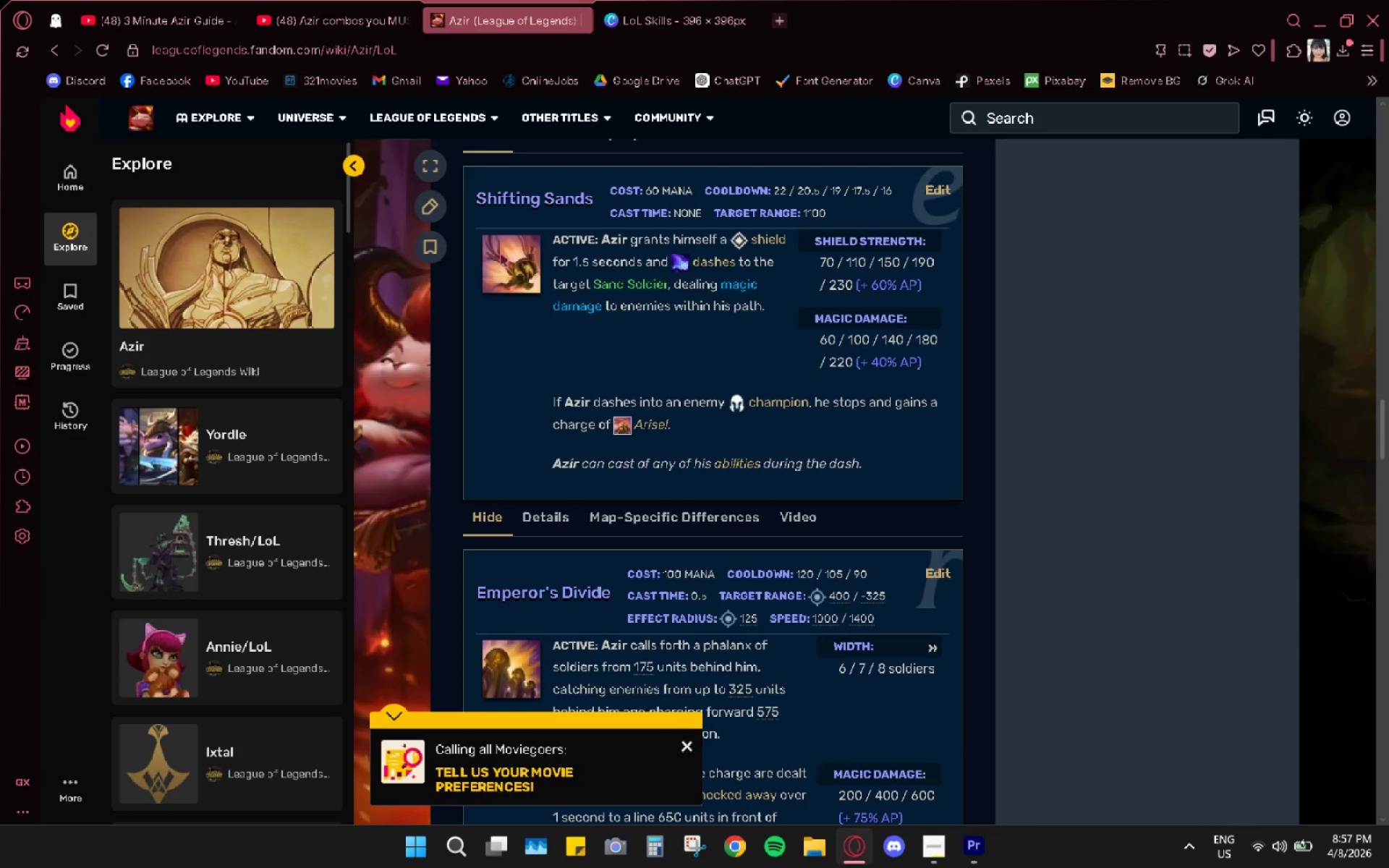 
right_click([501, 254])
 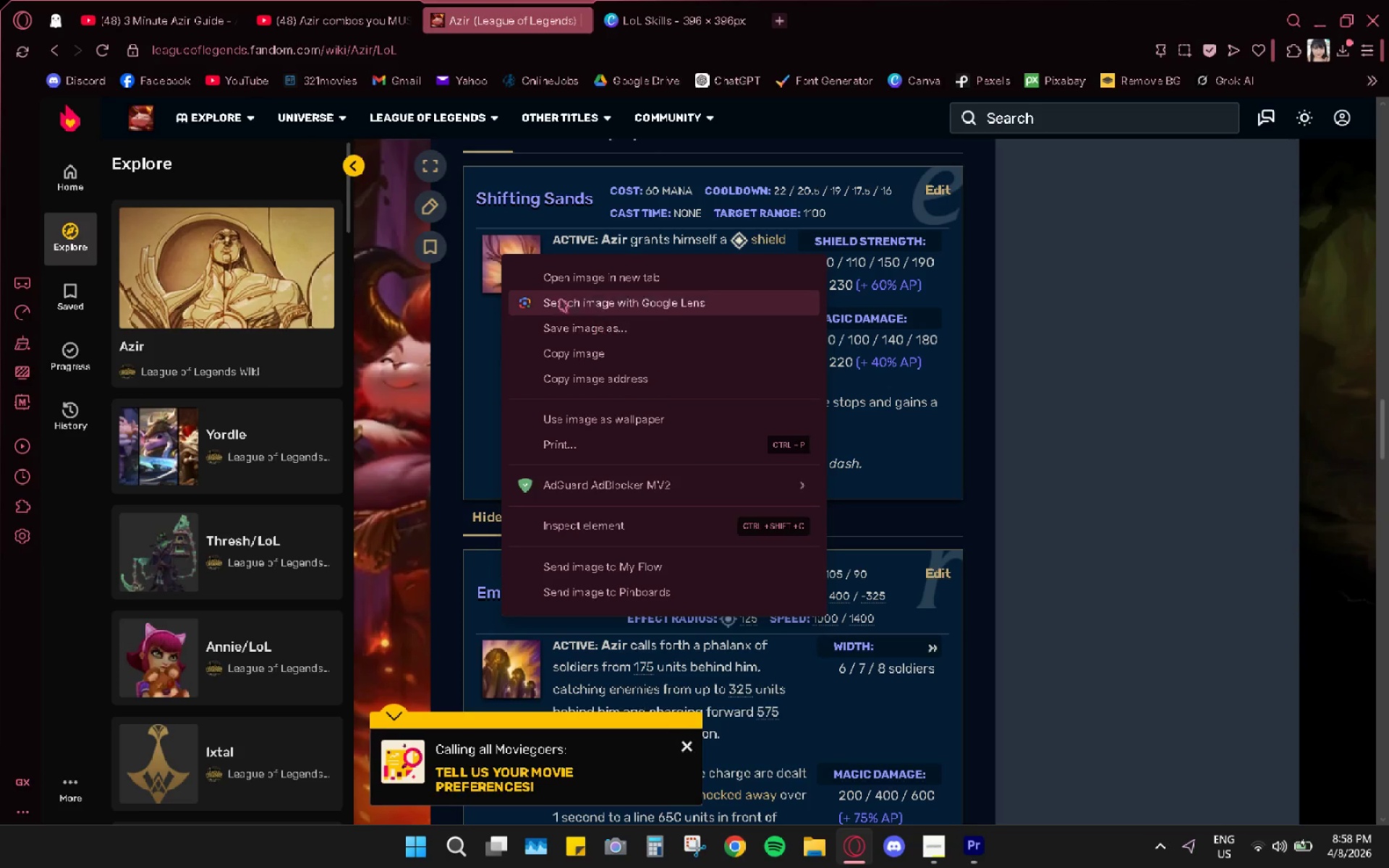 
wait(7.8)
 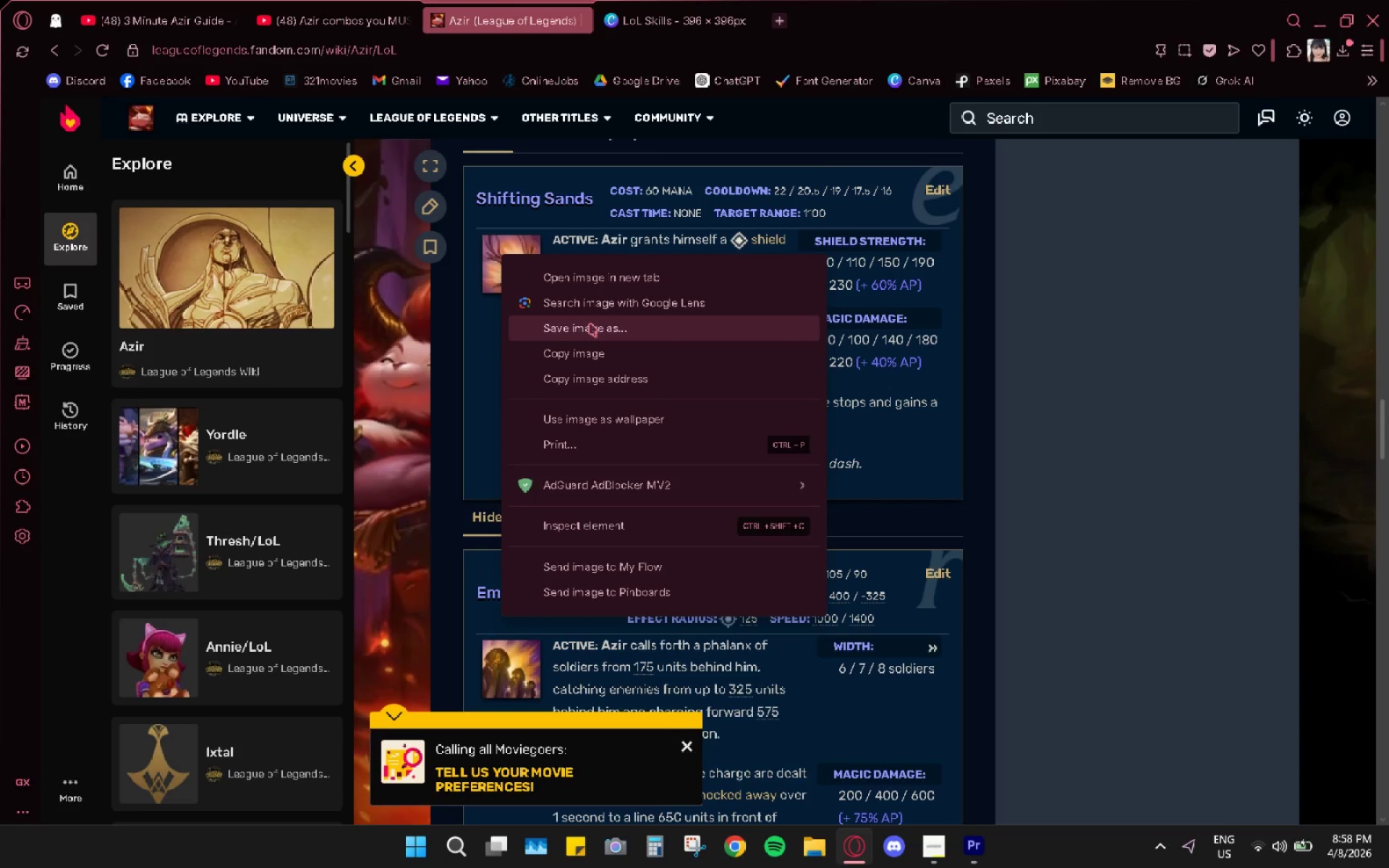 
left_click([647, 12])
 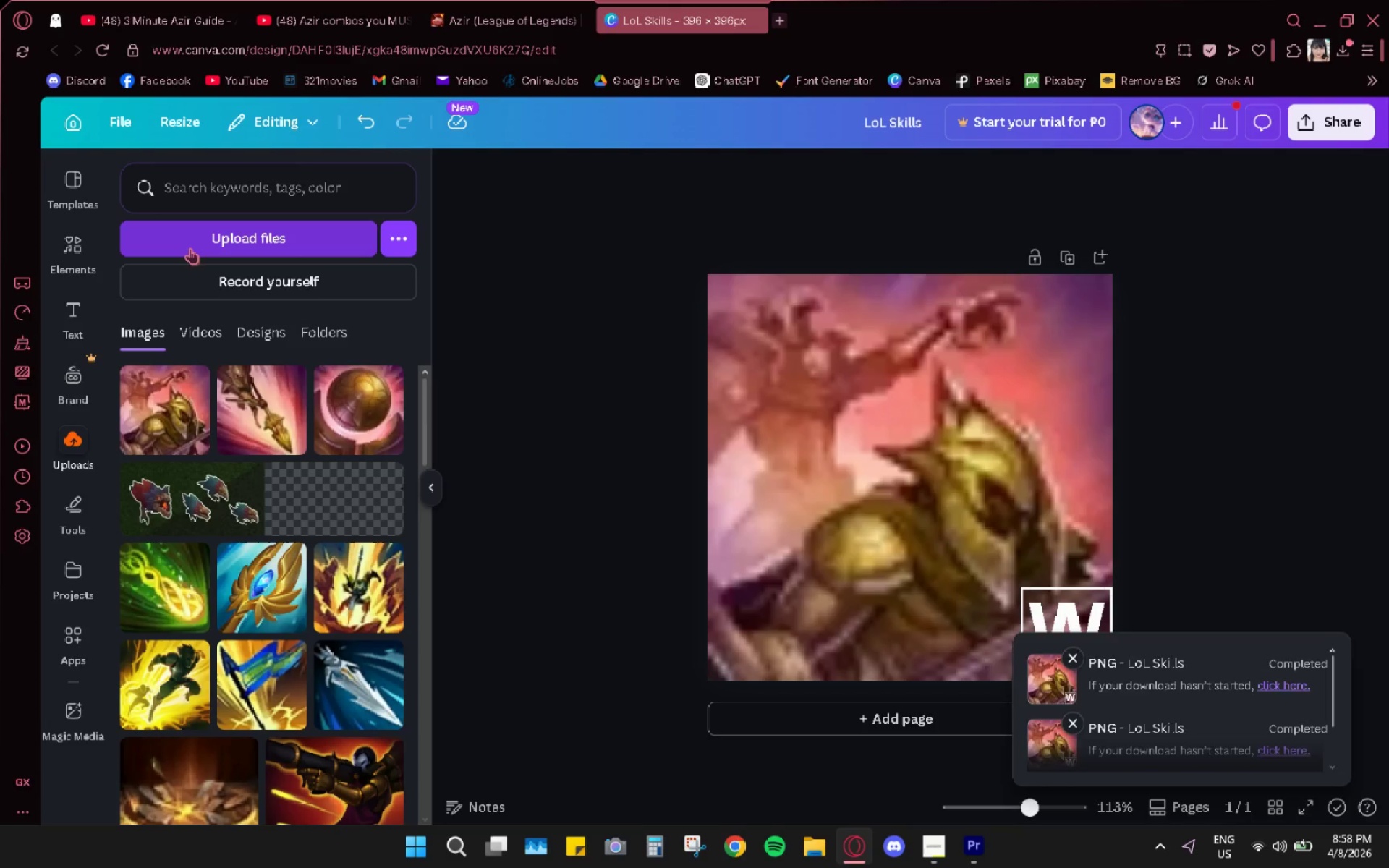 
left_click([188, 315])
 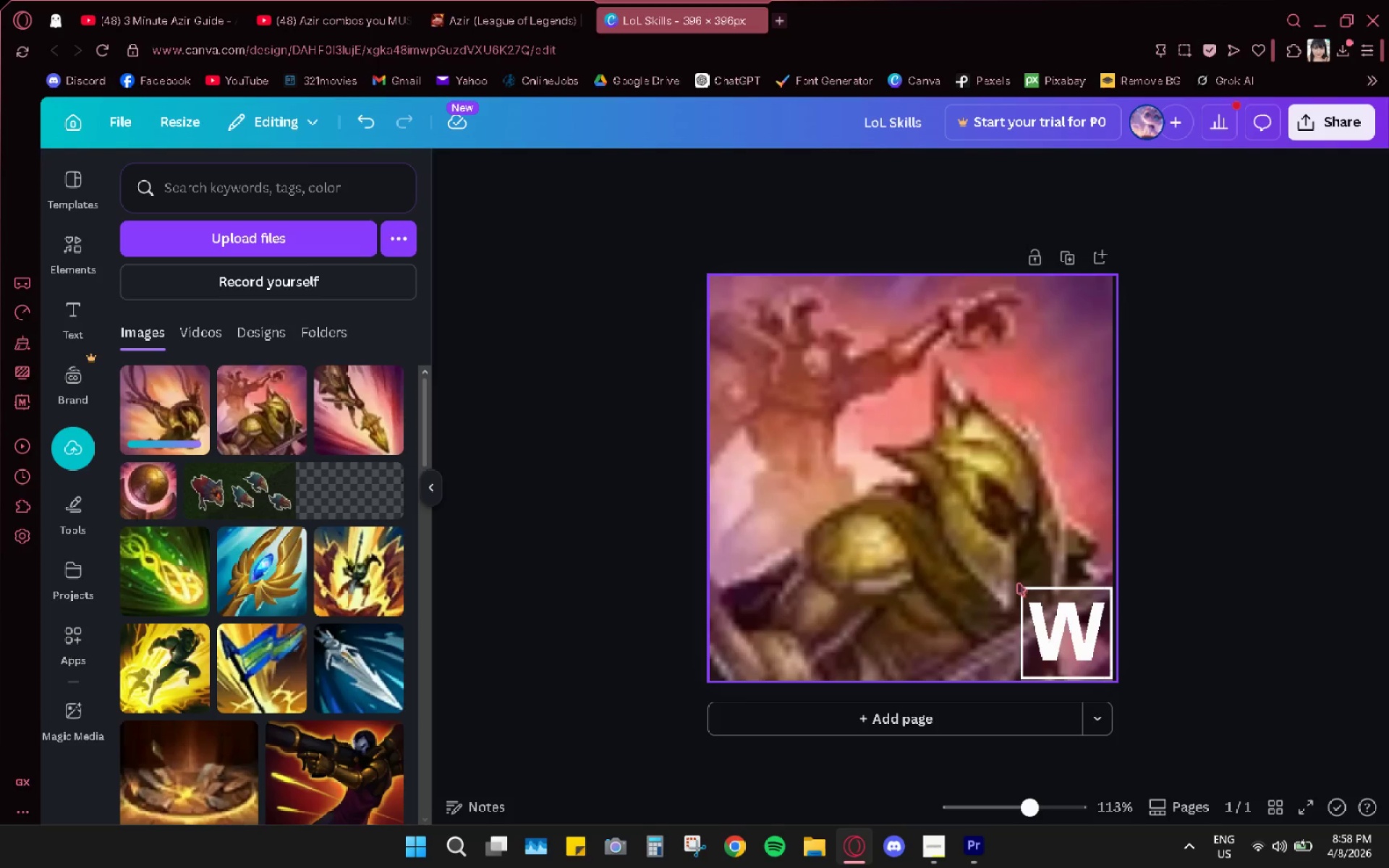 
double_click([1058, 624])
 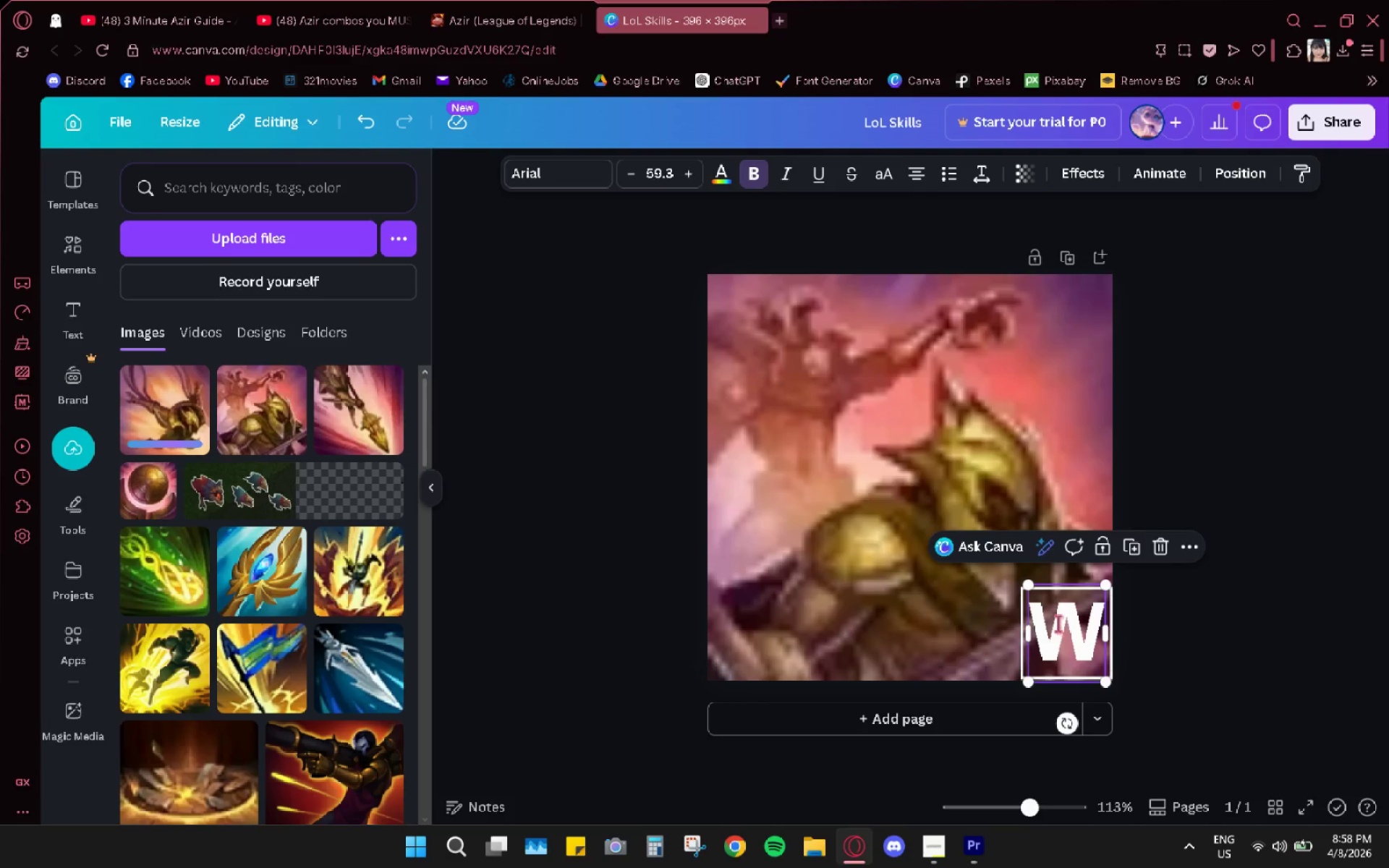 
triple_click([1058, 624])
 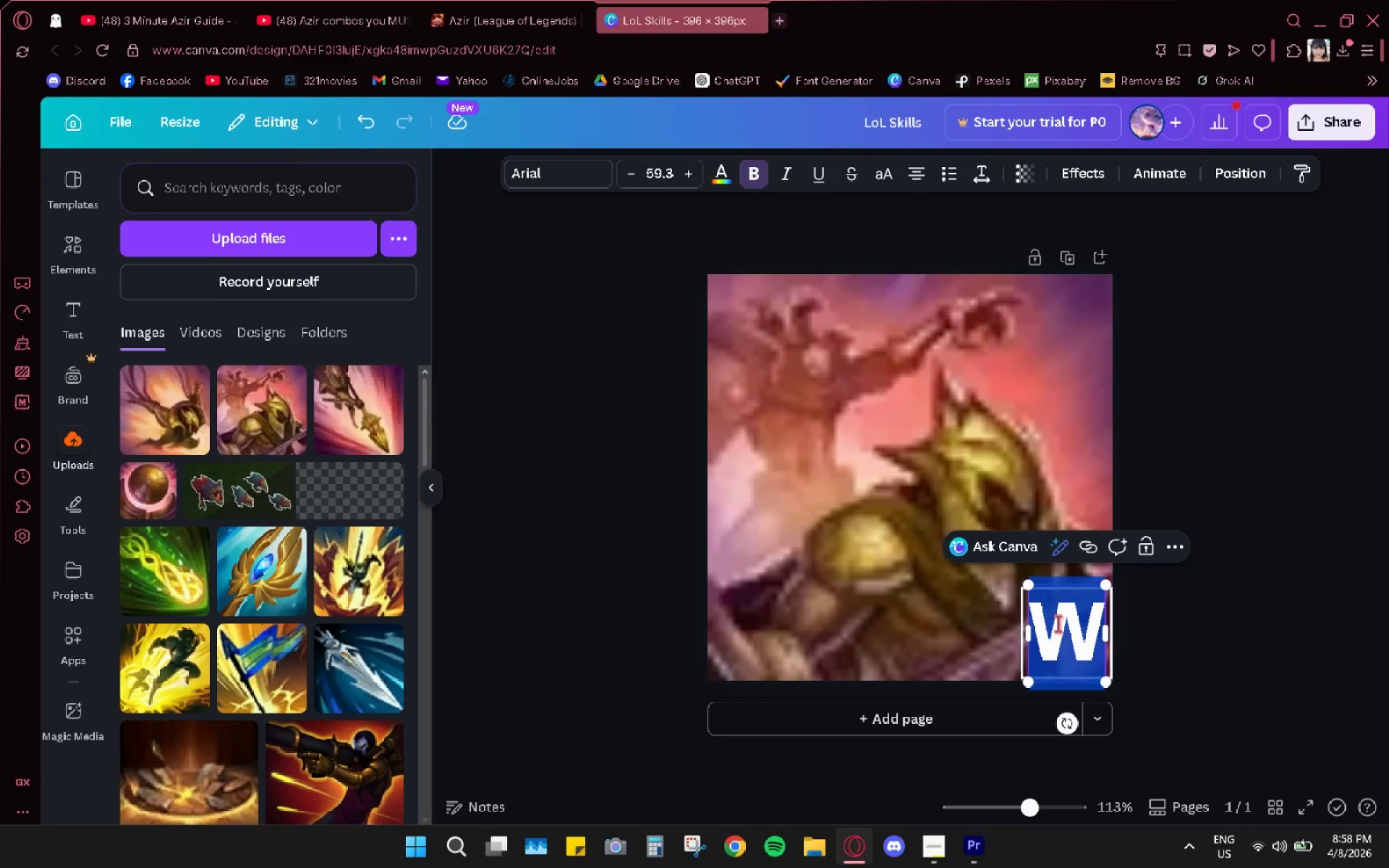 
key(Shift+E)
 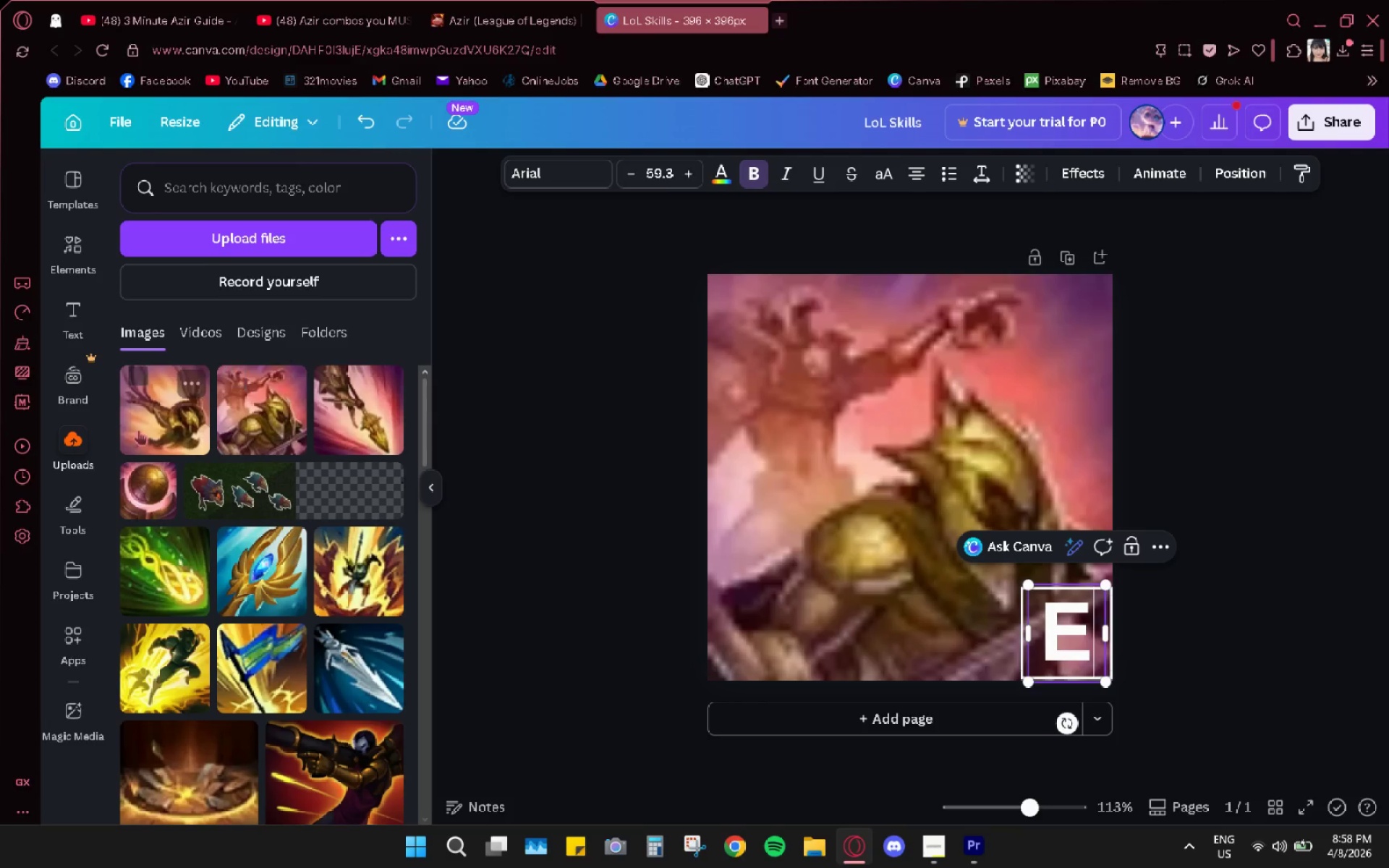 
left_click_drag(start_coordinate=[143, 425], to_coordinate=[713, 348])
 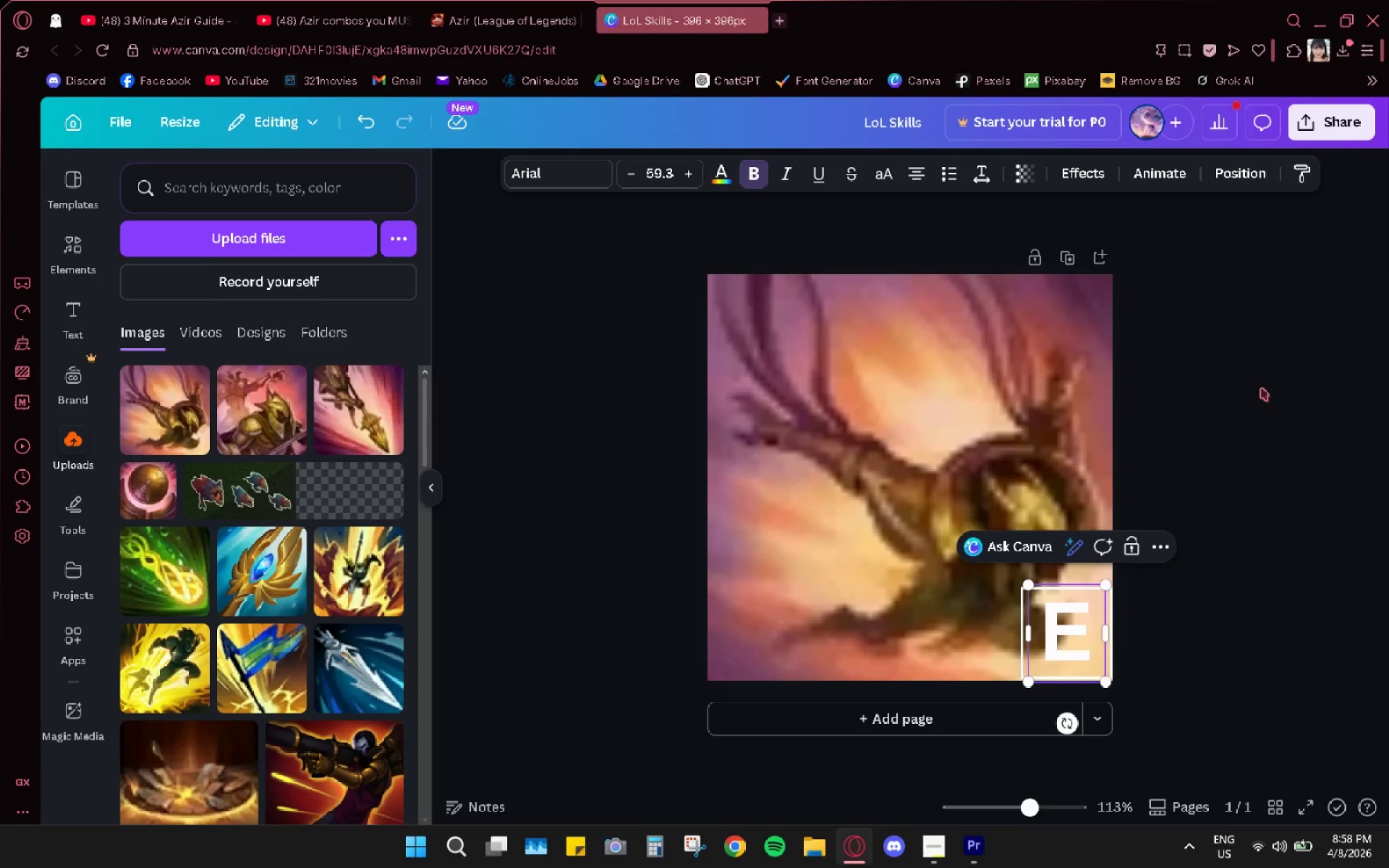 
left_click([1262, 386])
 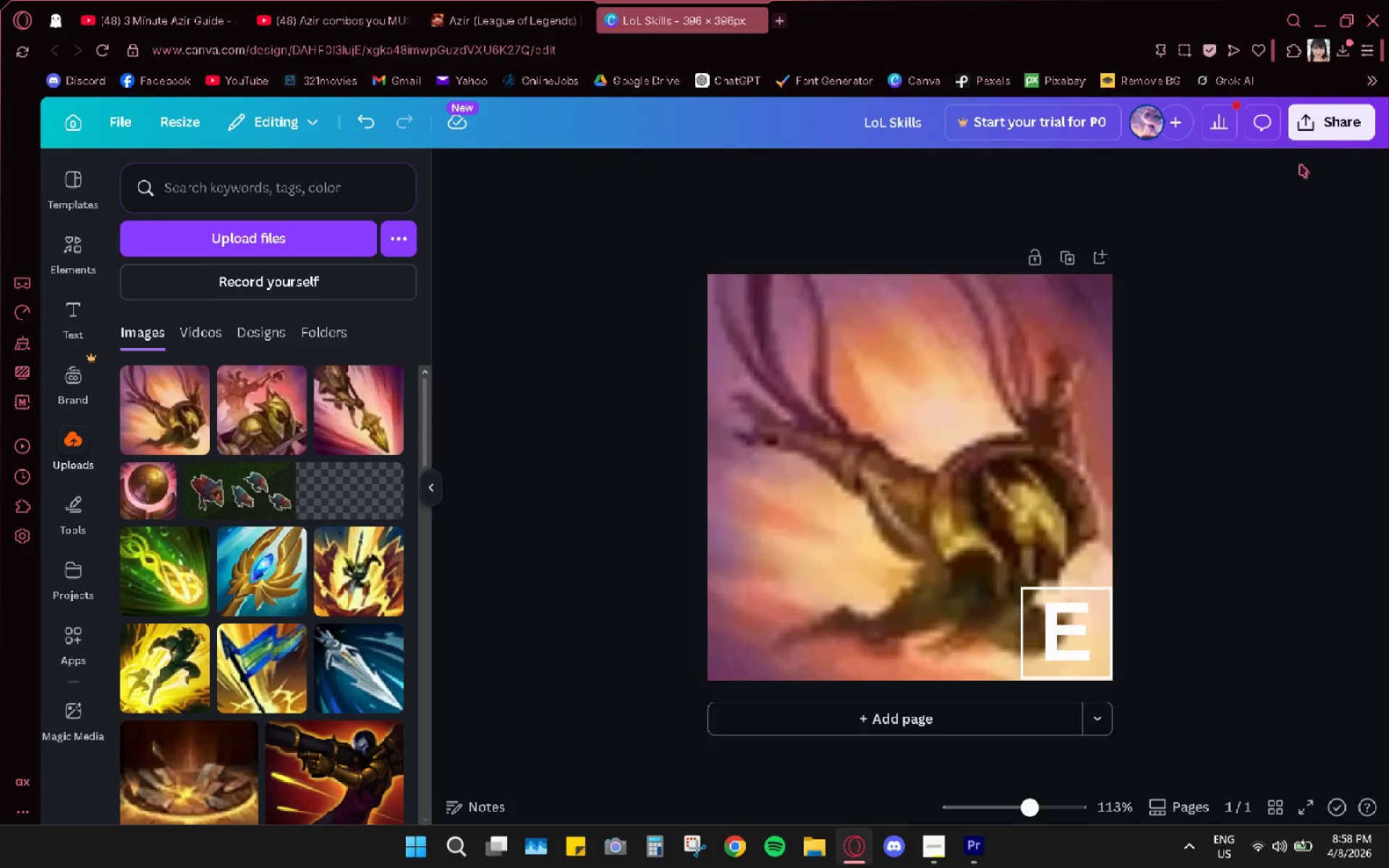 
left_click([1330, 129])
 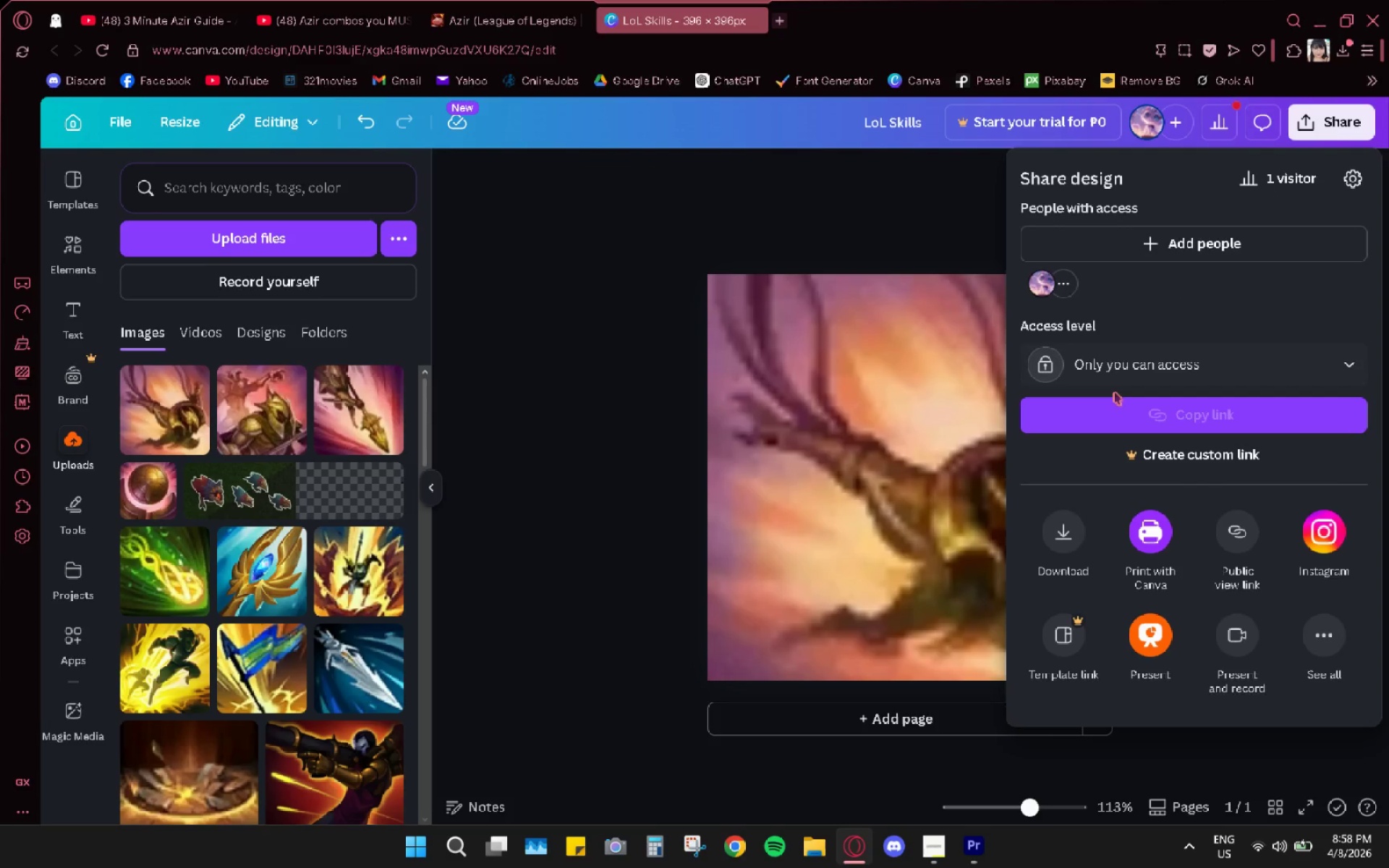 
left_click([1083, 524])
 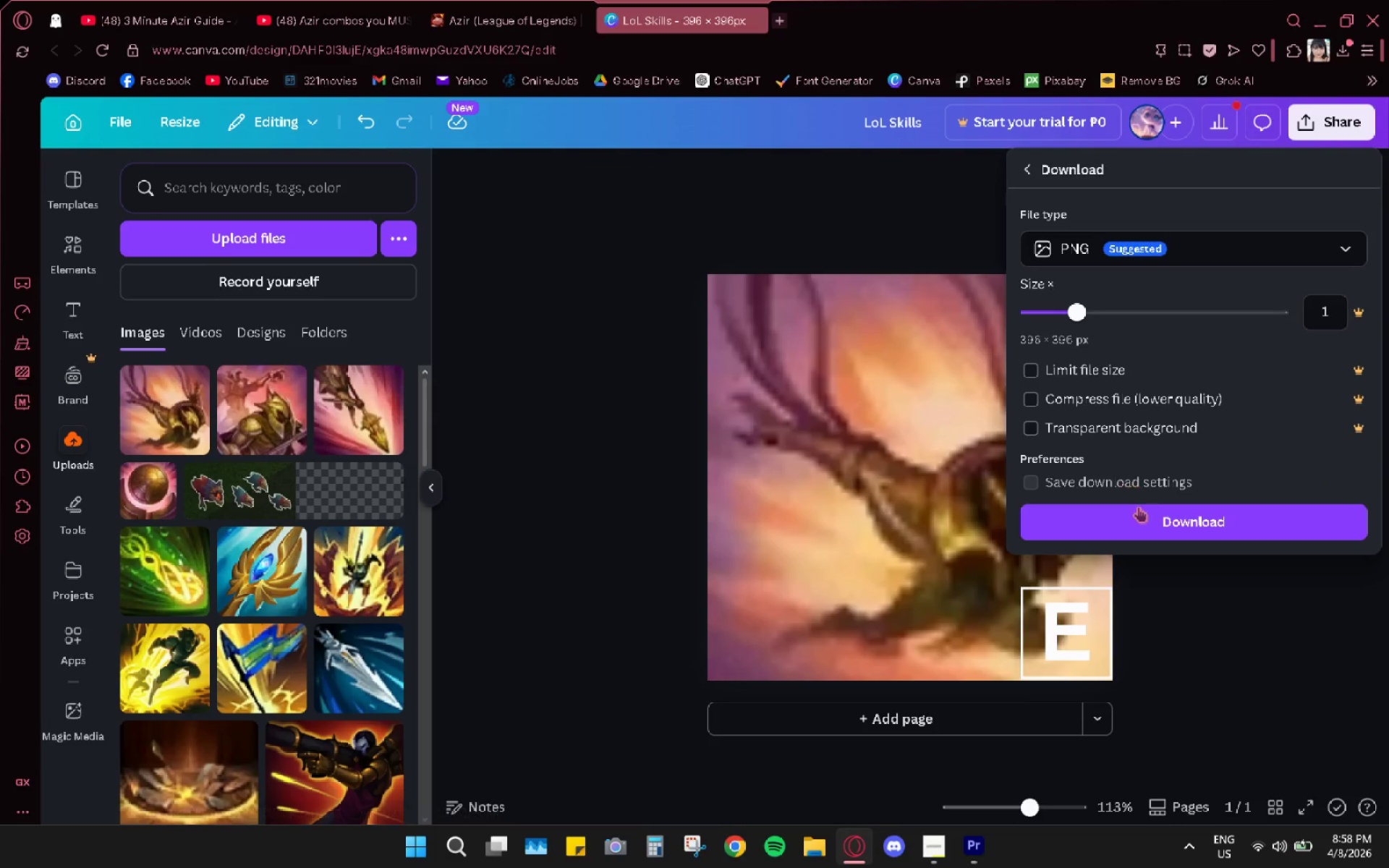 
left_click([1141, 514])
 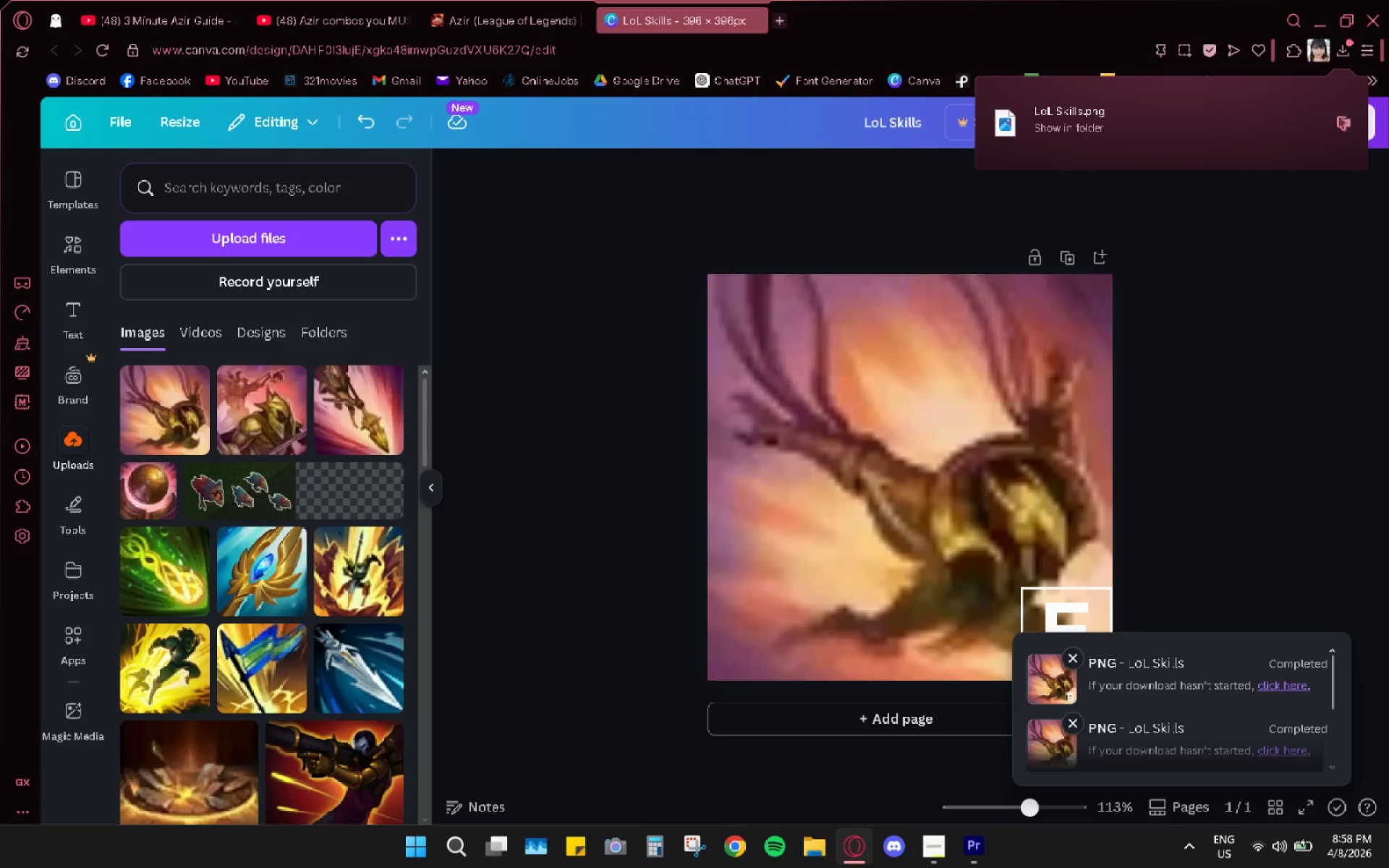 
right_click([694, 257])
 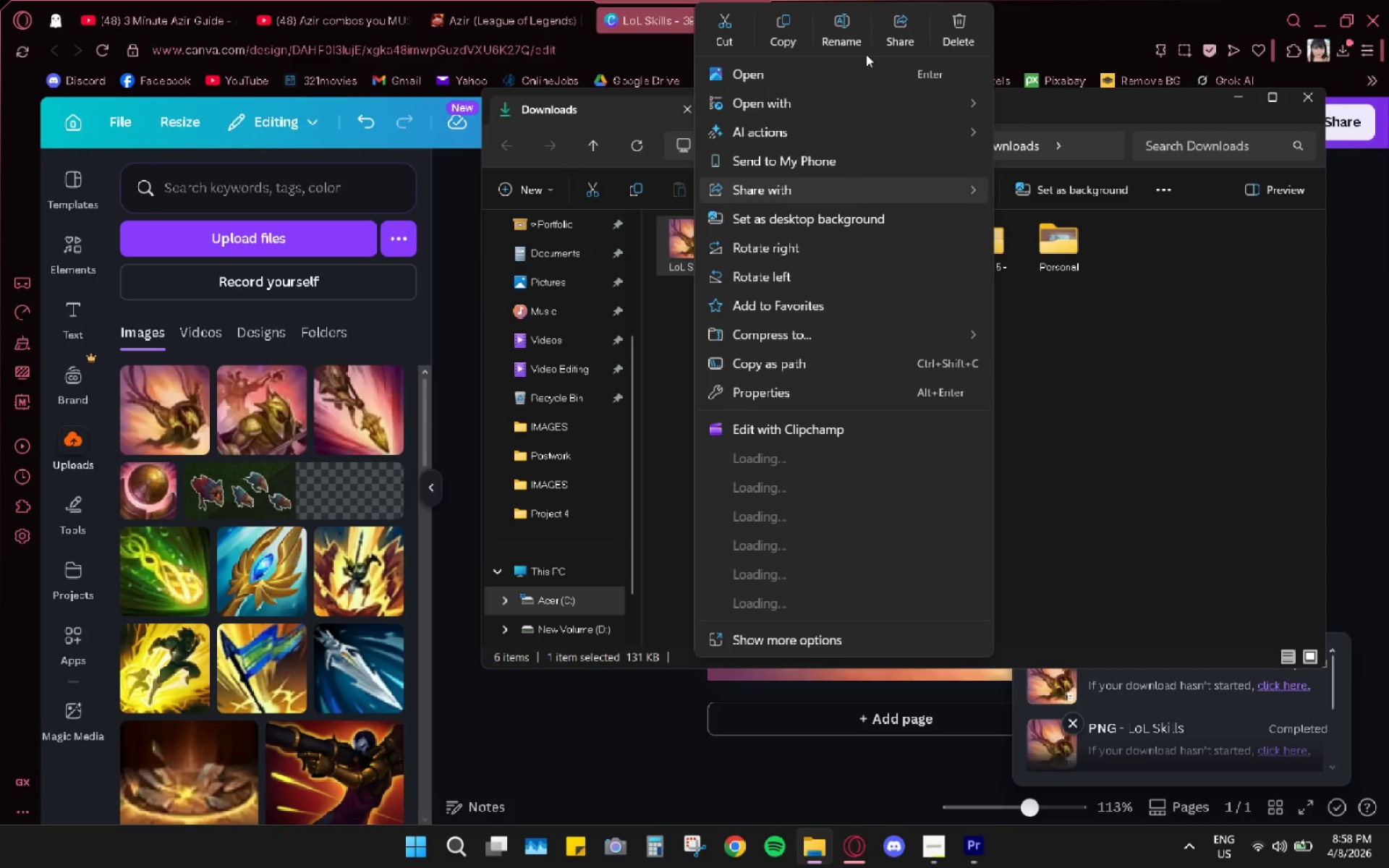 
left_click([841, 50])
 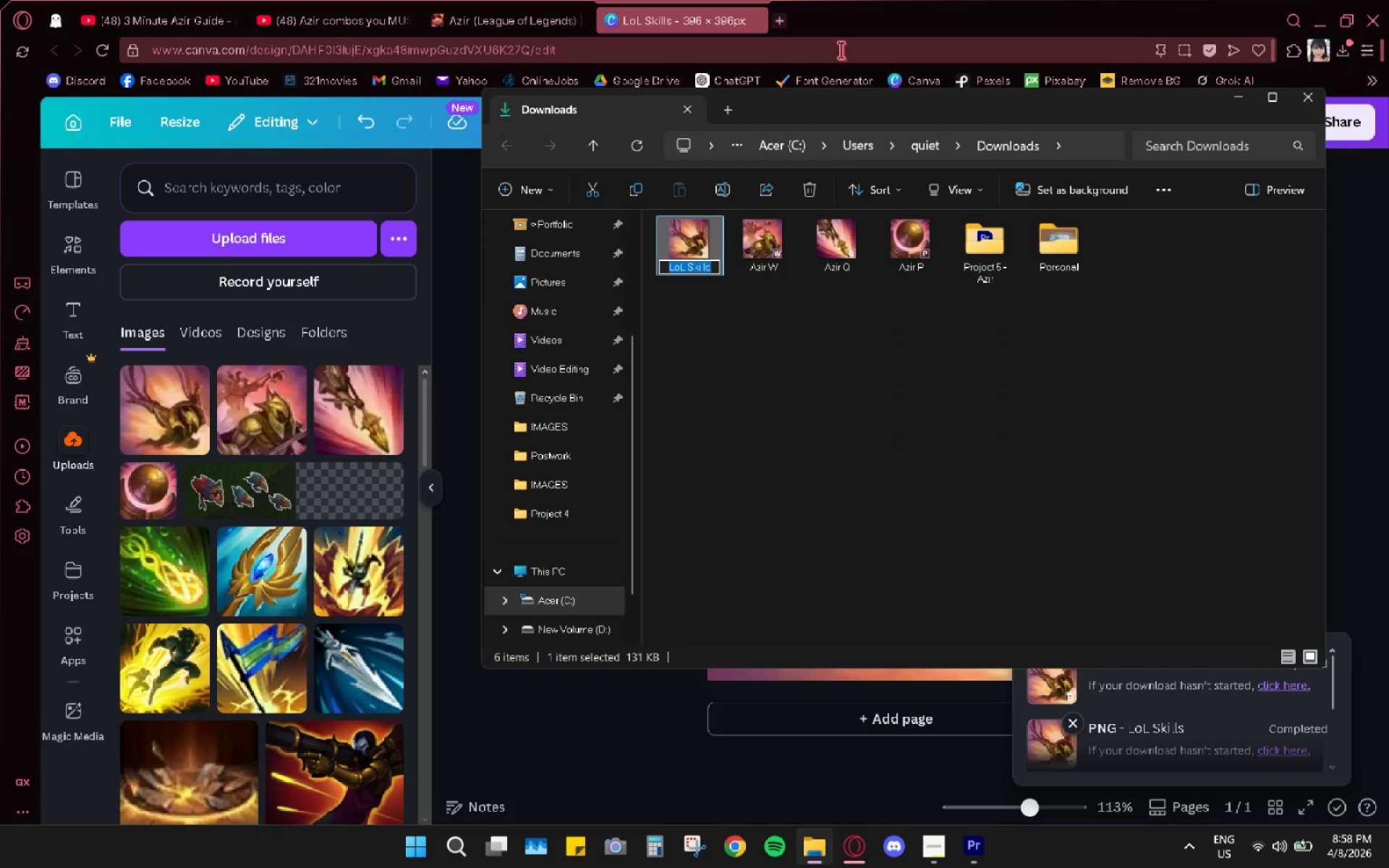 
type(Azzir )
key(Backspace)
key(Backspace)
key(Backspace)
key(Backspace)
type(or)
key(Backspace)
key(Backspace)
type(i rW)
key(Backspace)
type(E)
 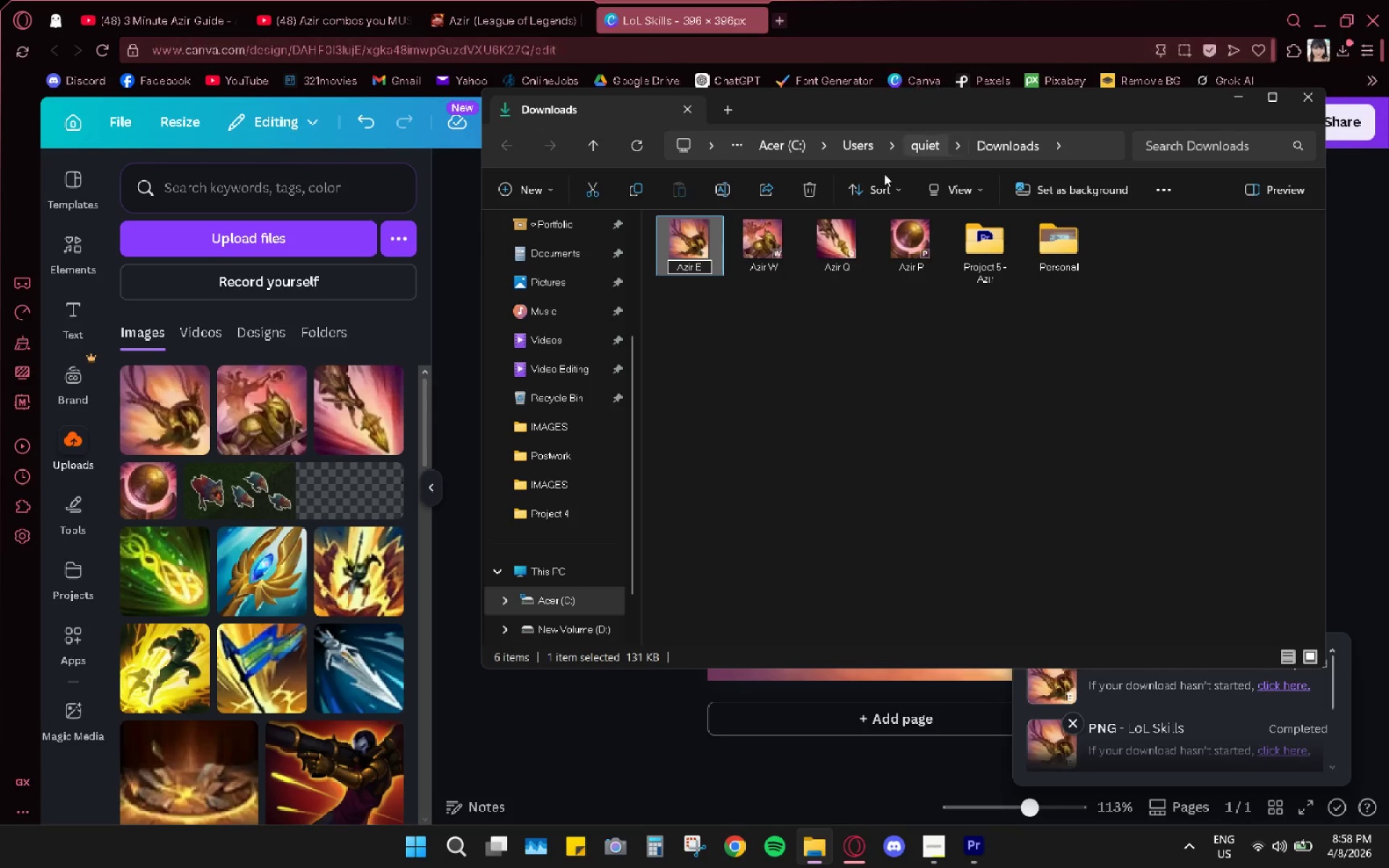 
double_click([687, 250])
 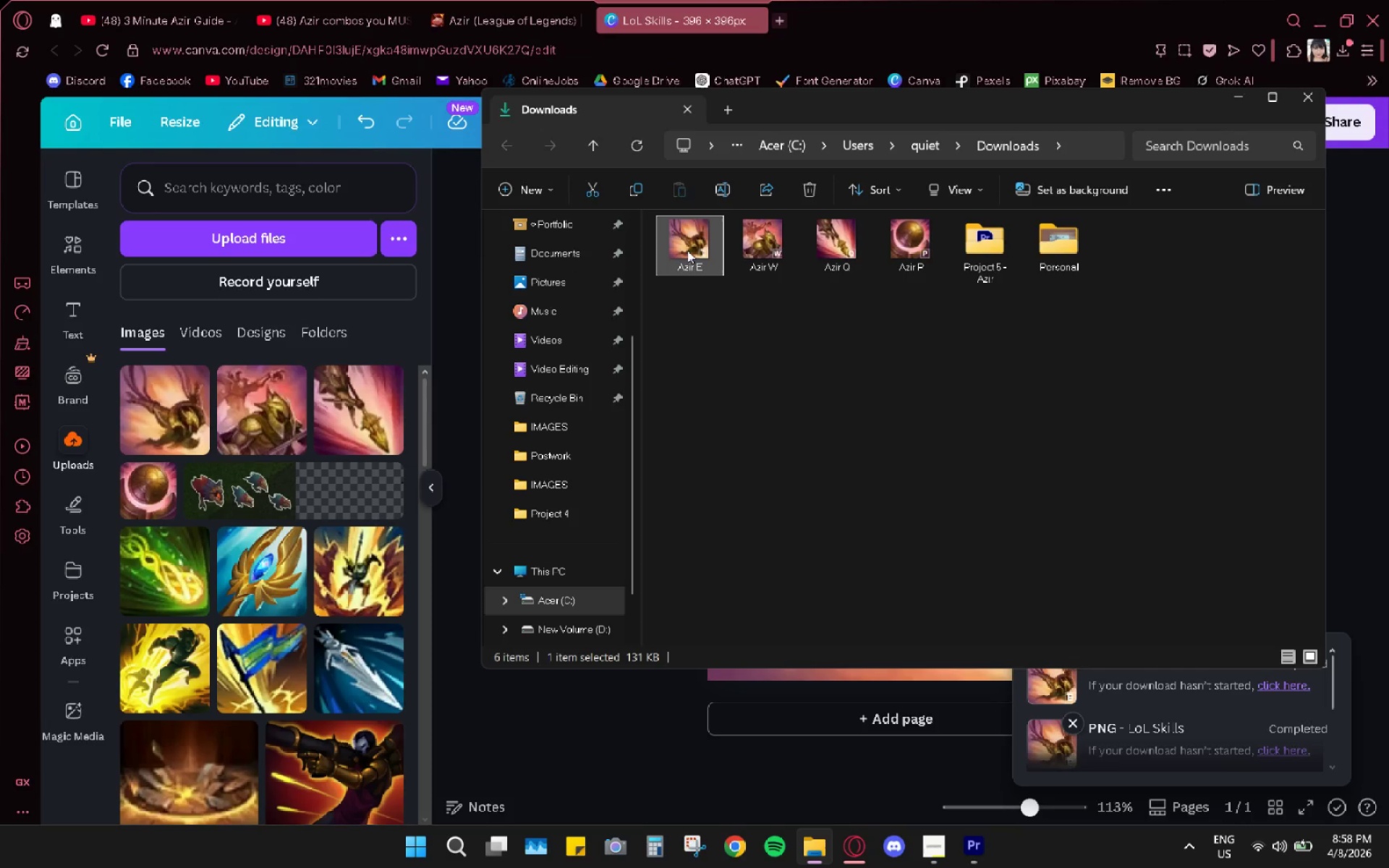 
triple_click([687, 250])
 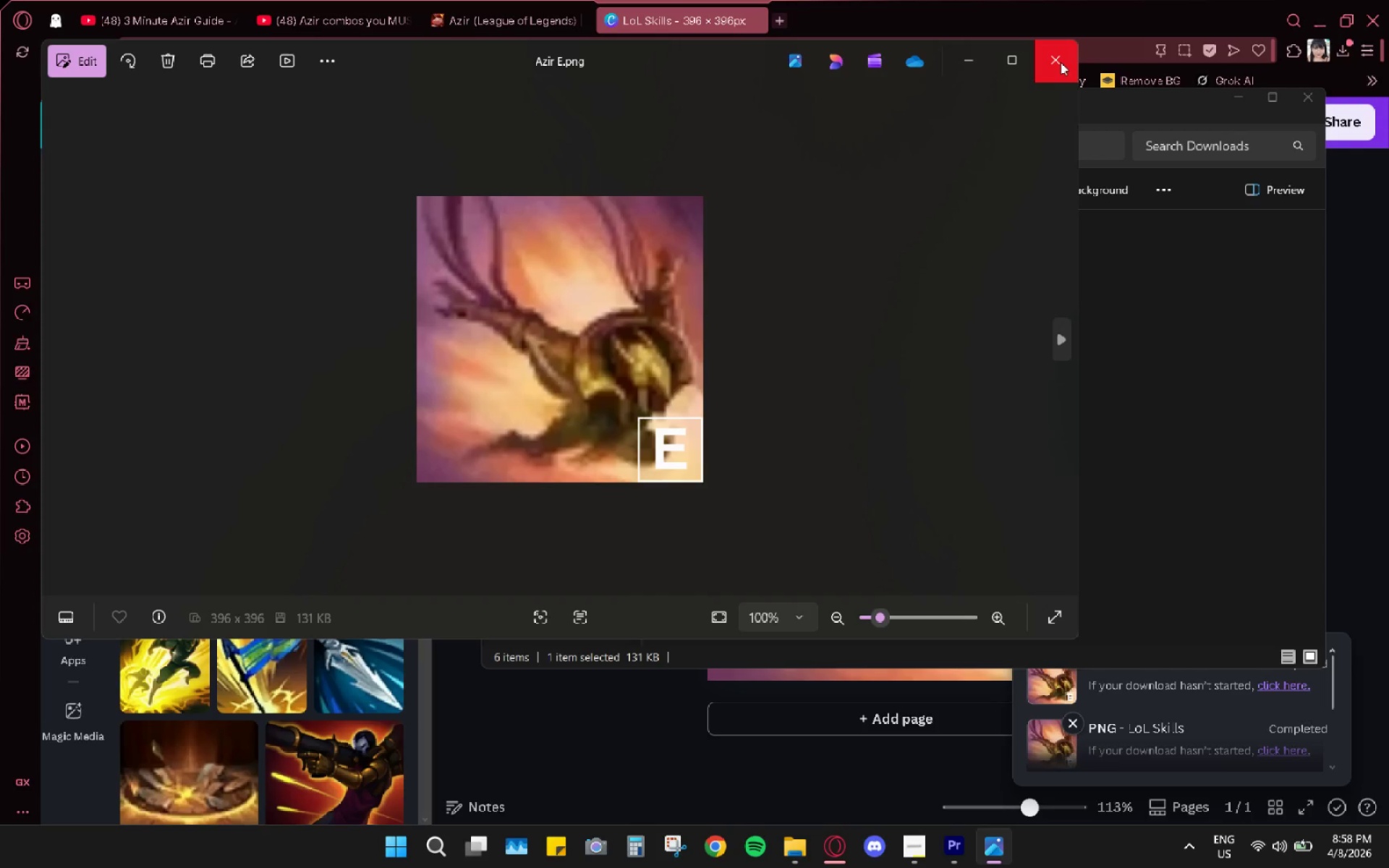 
left_click([1061, 62])
 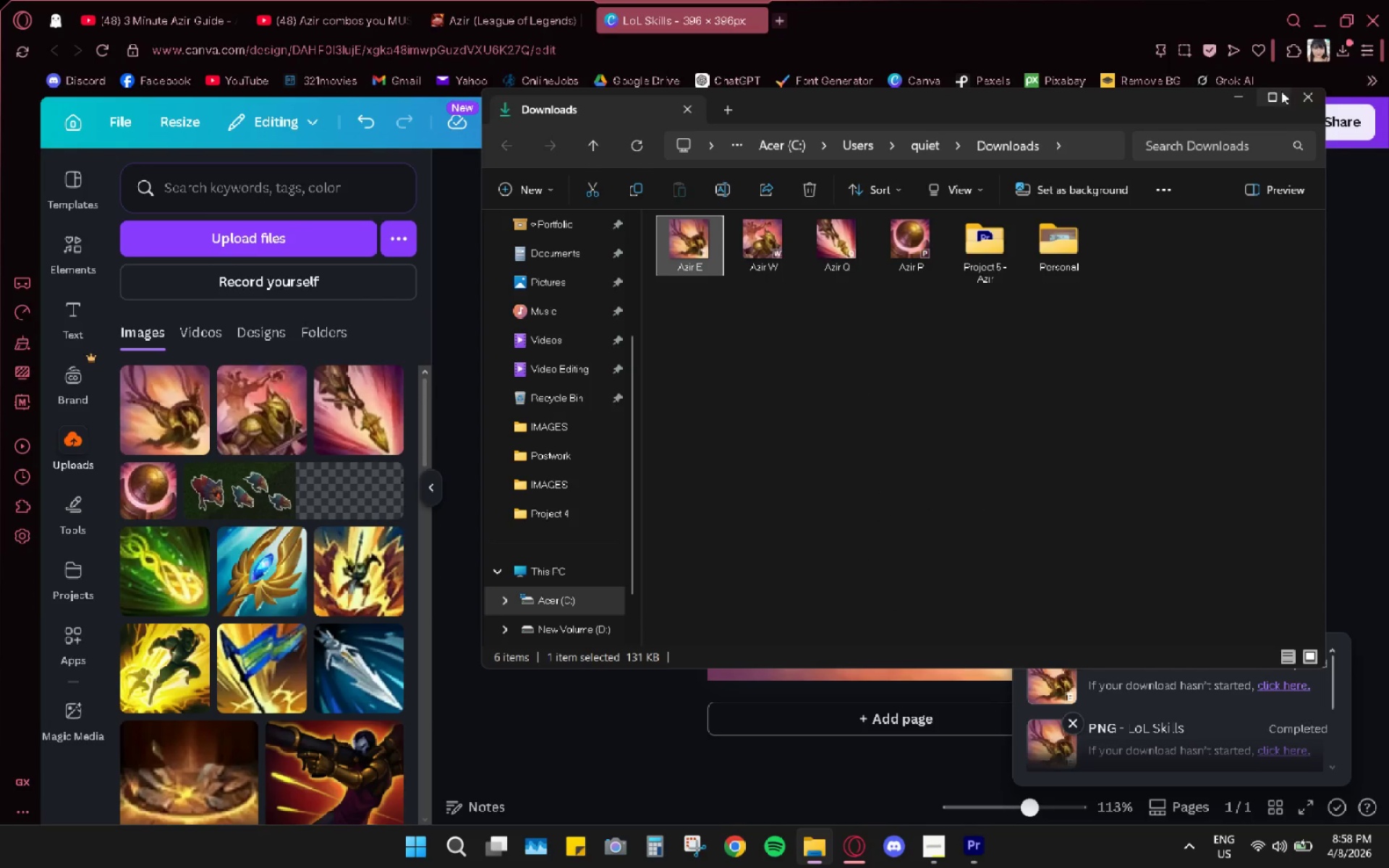 
left_click([1300, 93])
 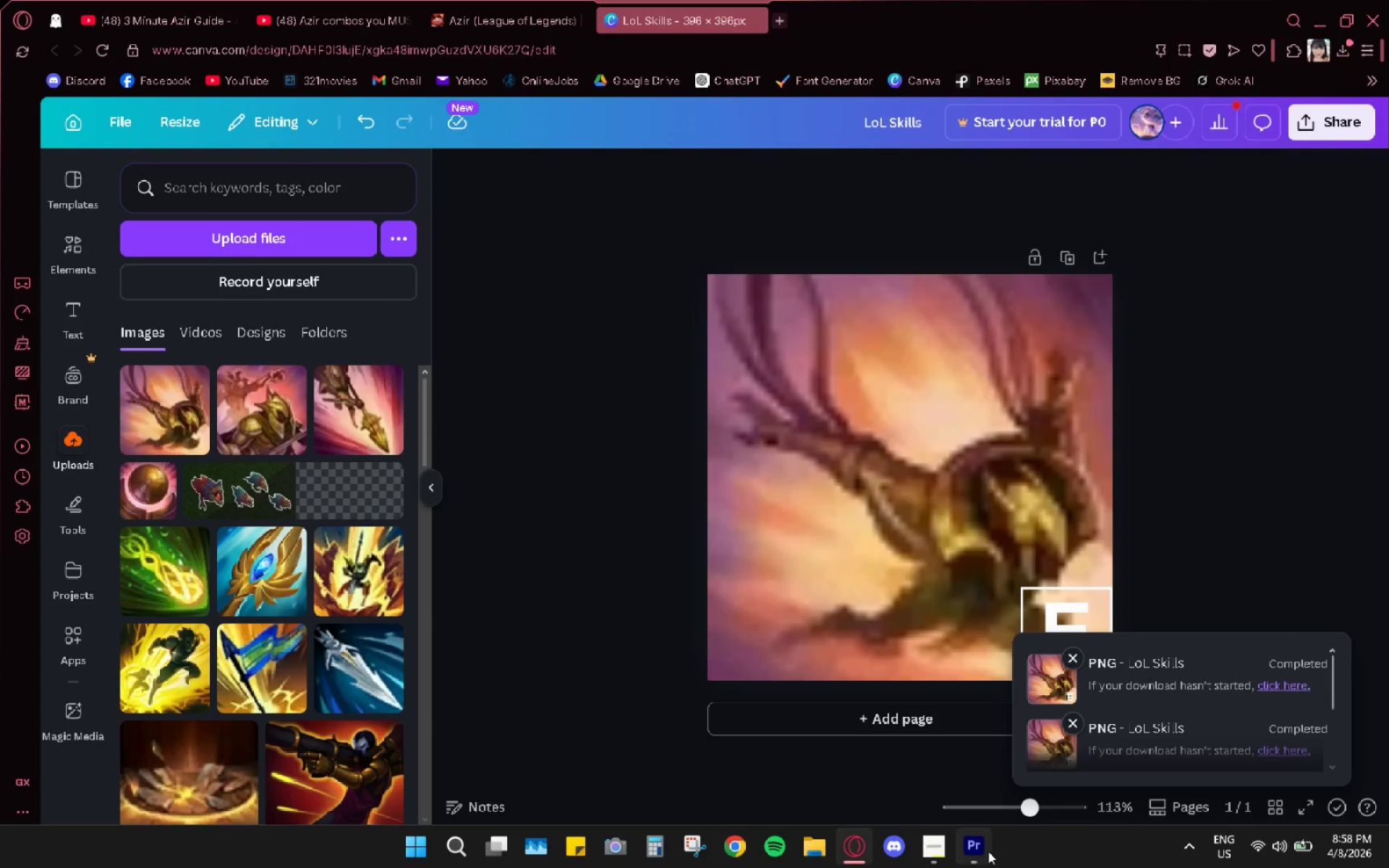 
left_click([982, 850])
 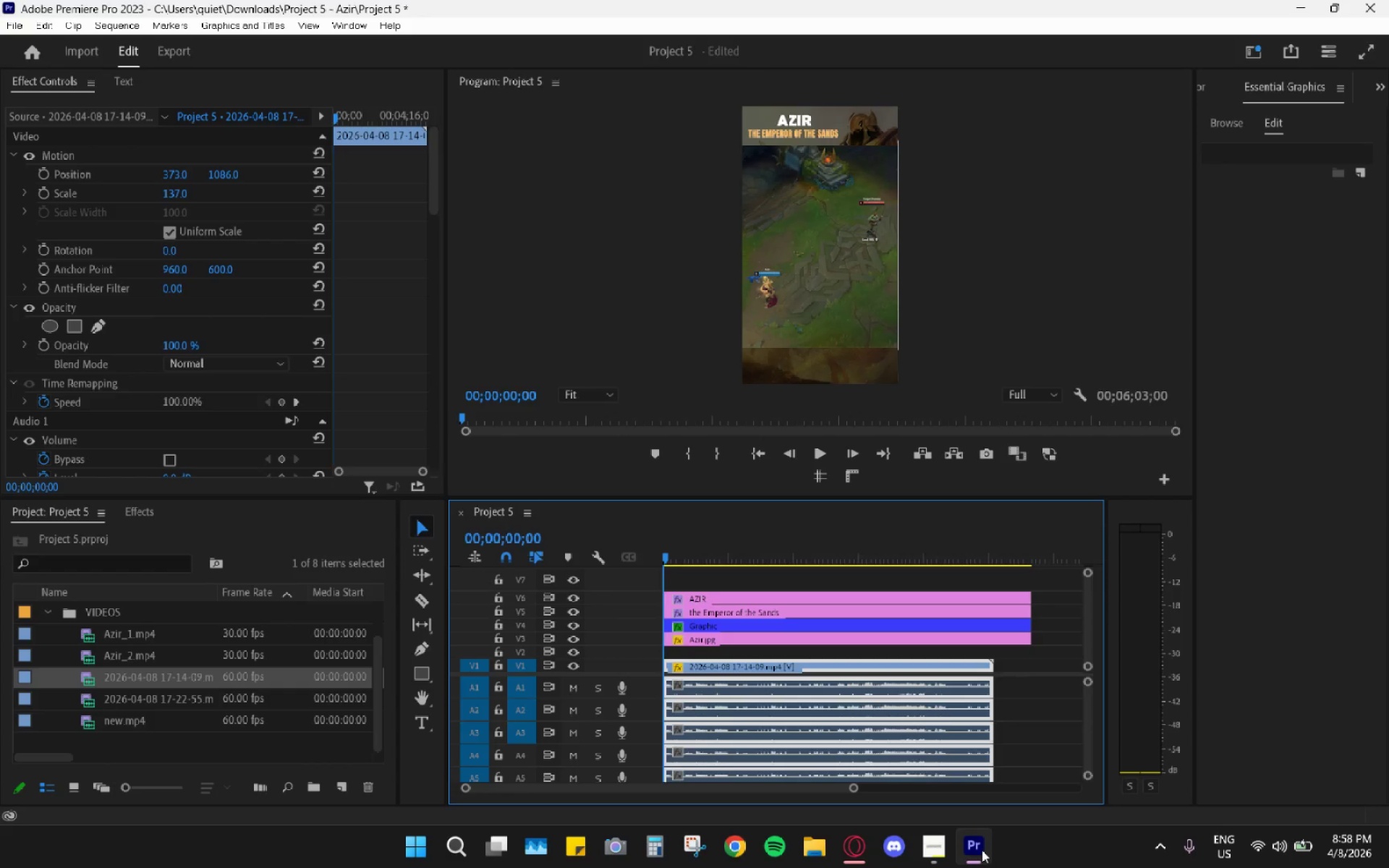 
double_click([982, 850])
 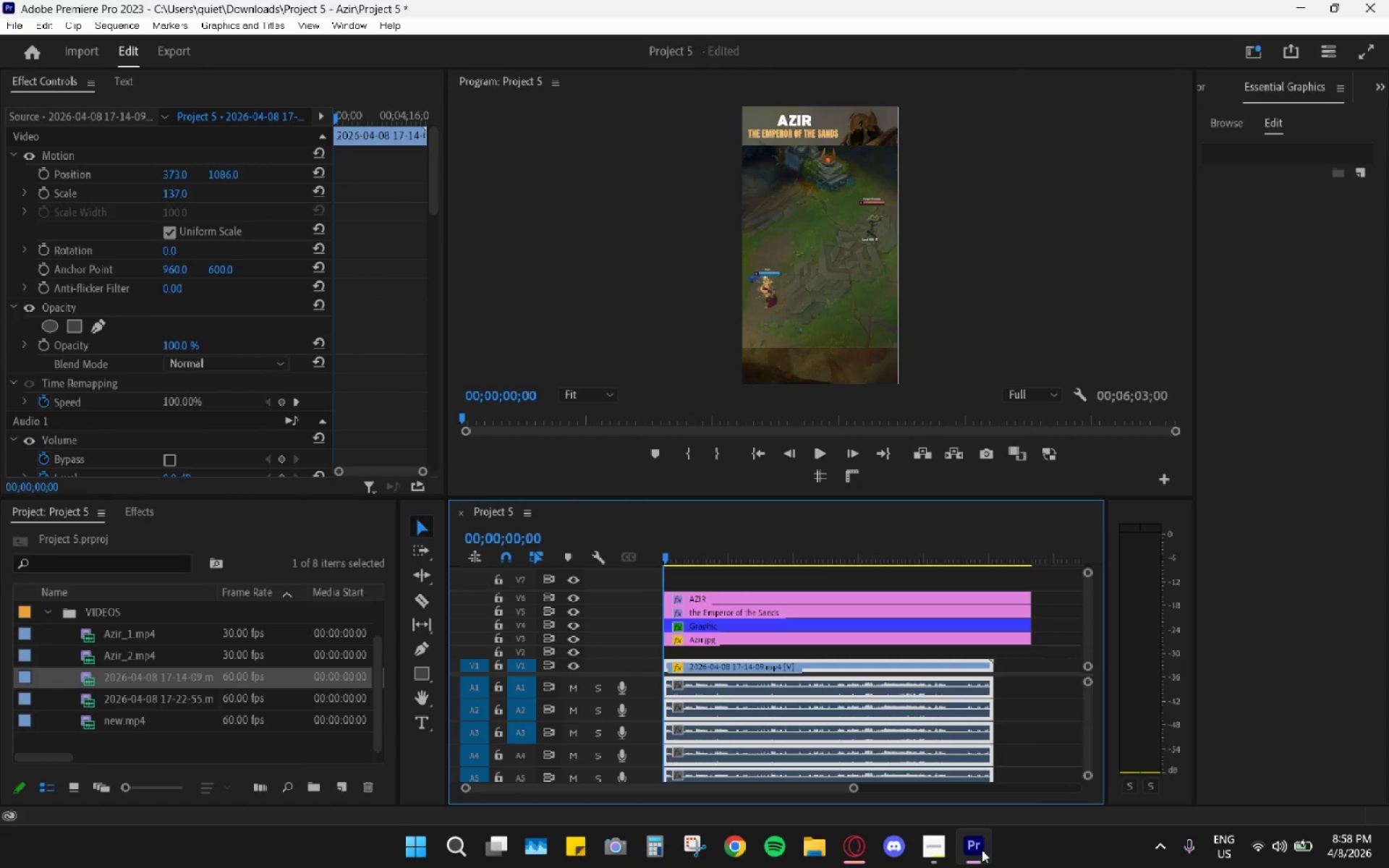 
wait(5.36)
 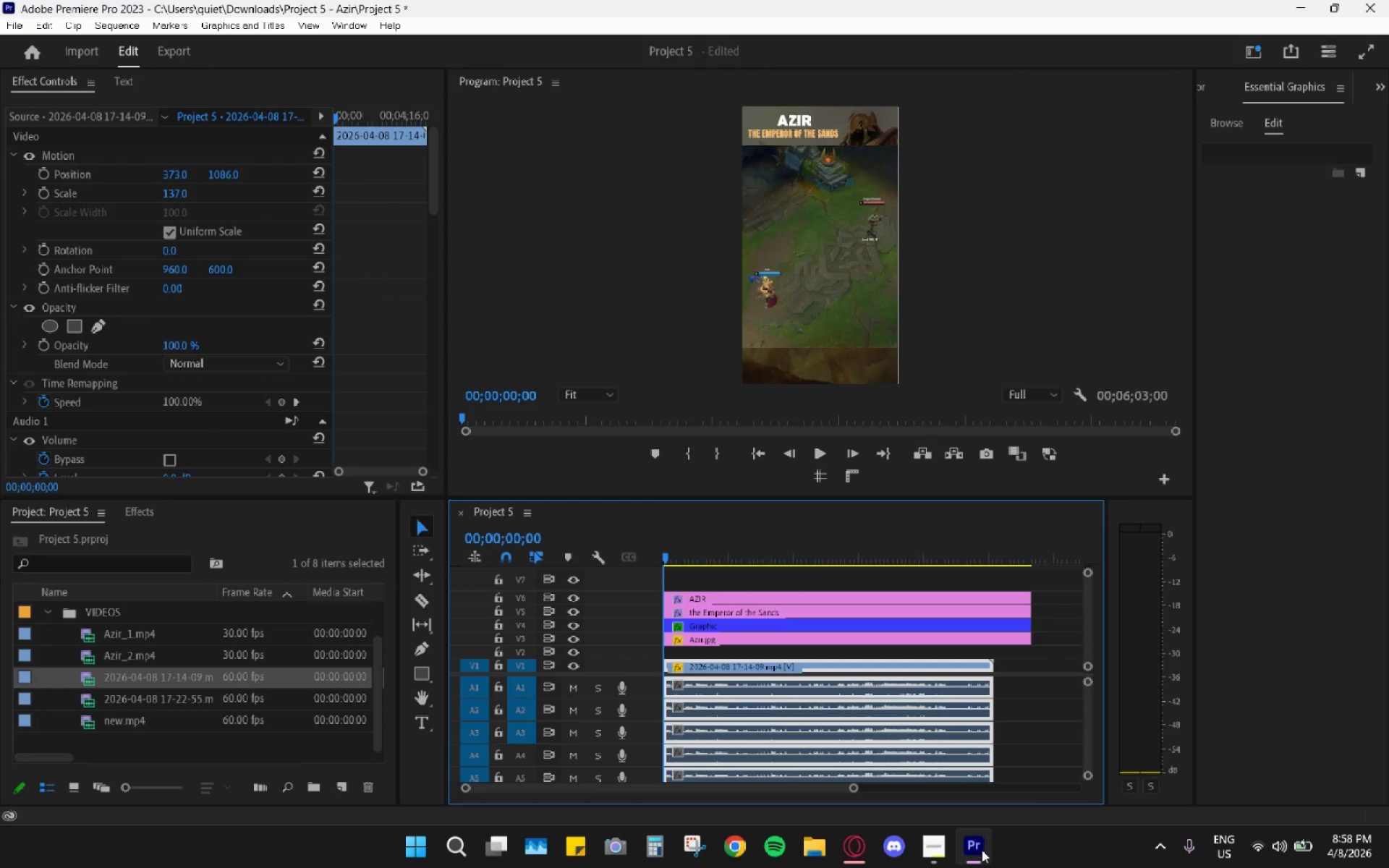 
left_click([982, 850])
 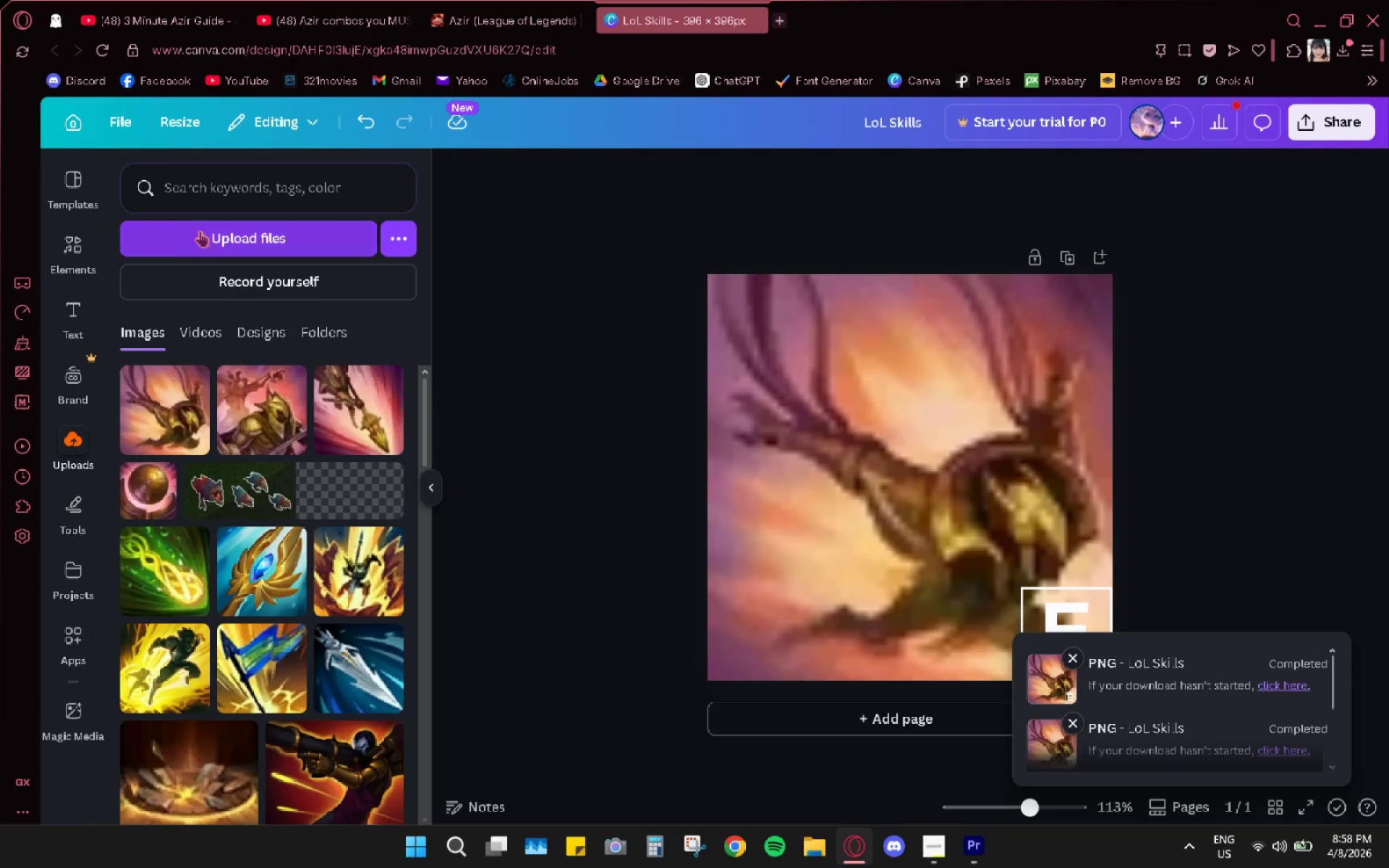 
left_click([482, 30])
 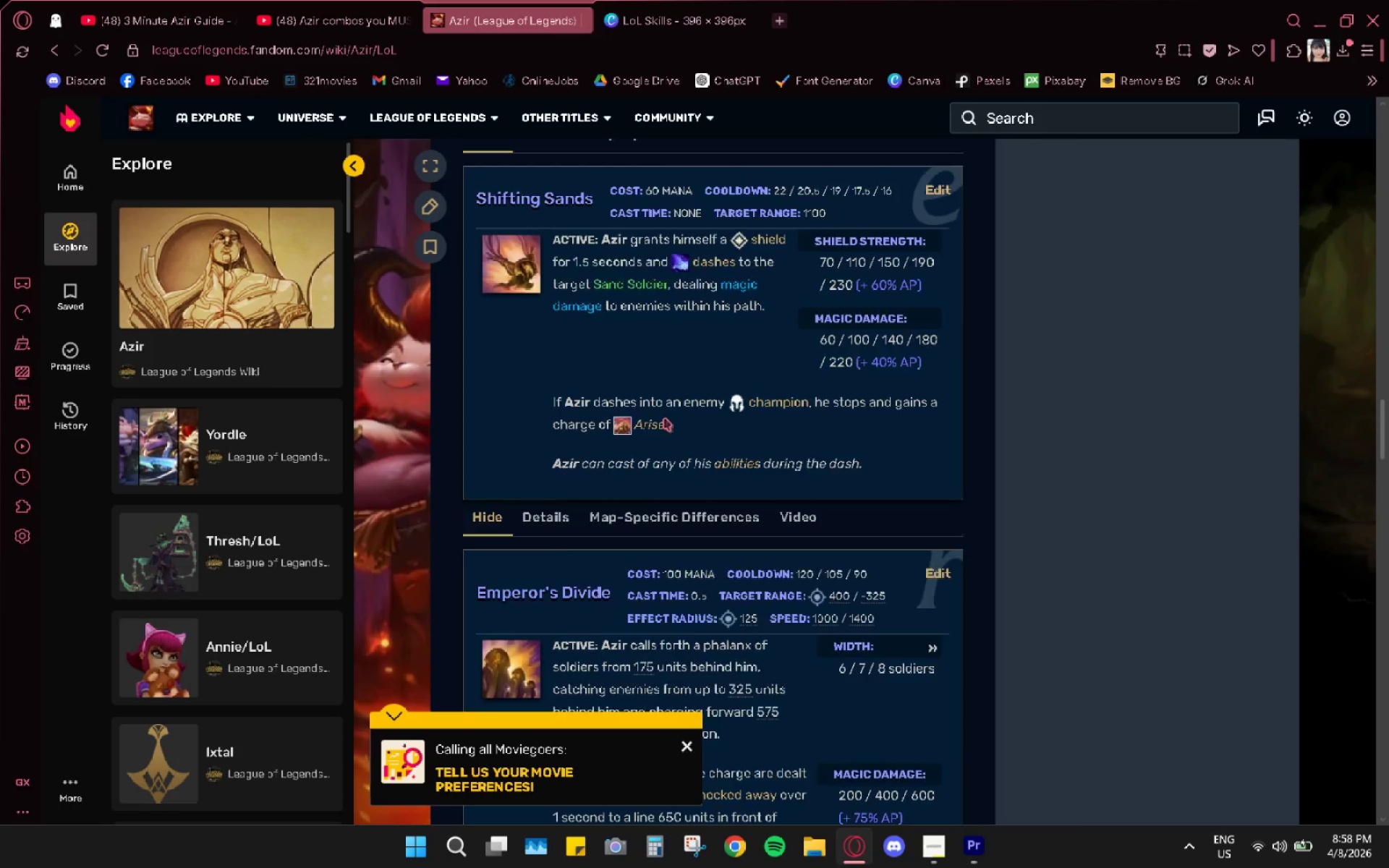 
scroll: coordinate [716, 527], scroll_direction: down, amount: 4.0
 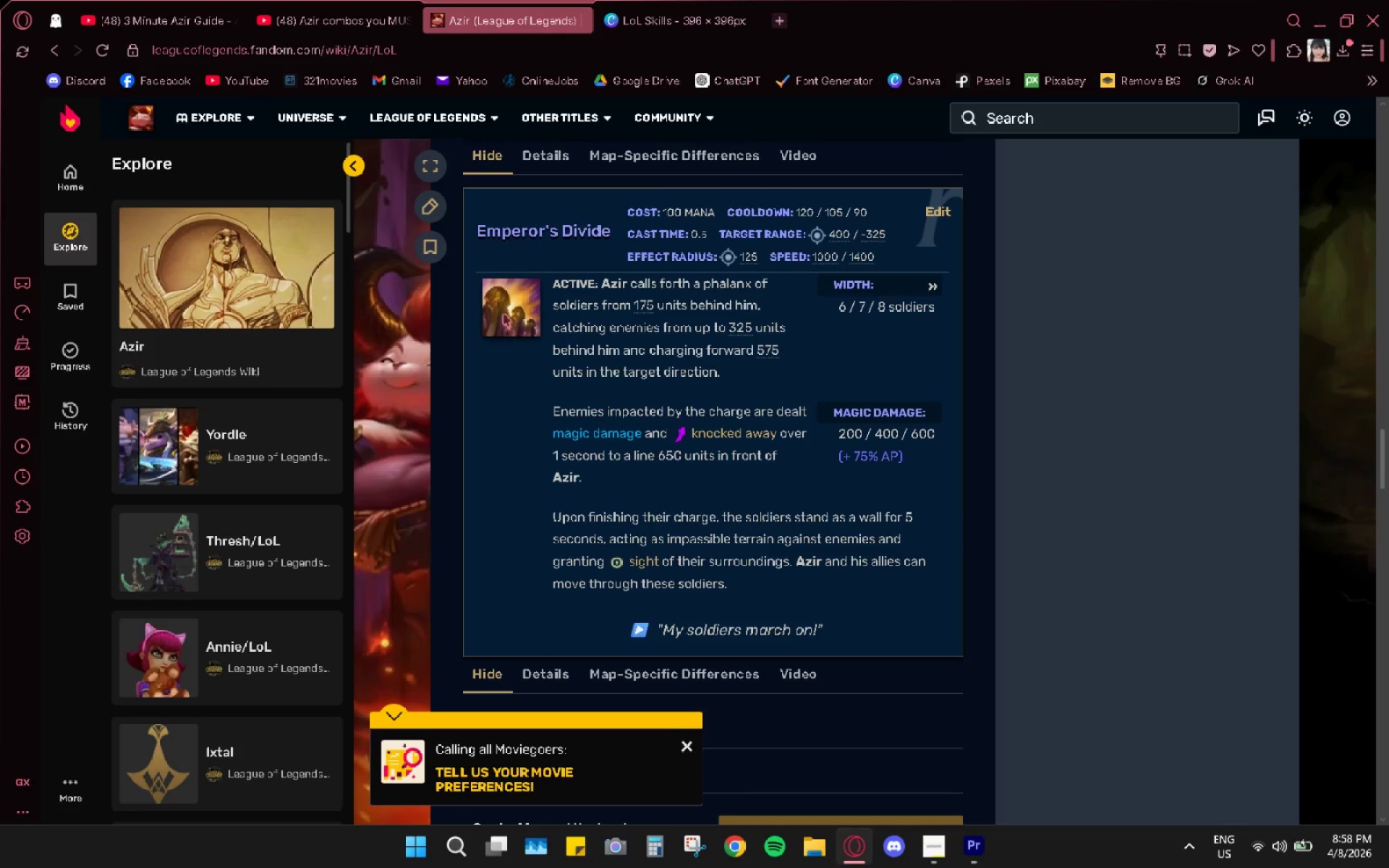 
right_click([498, 300])
 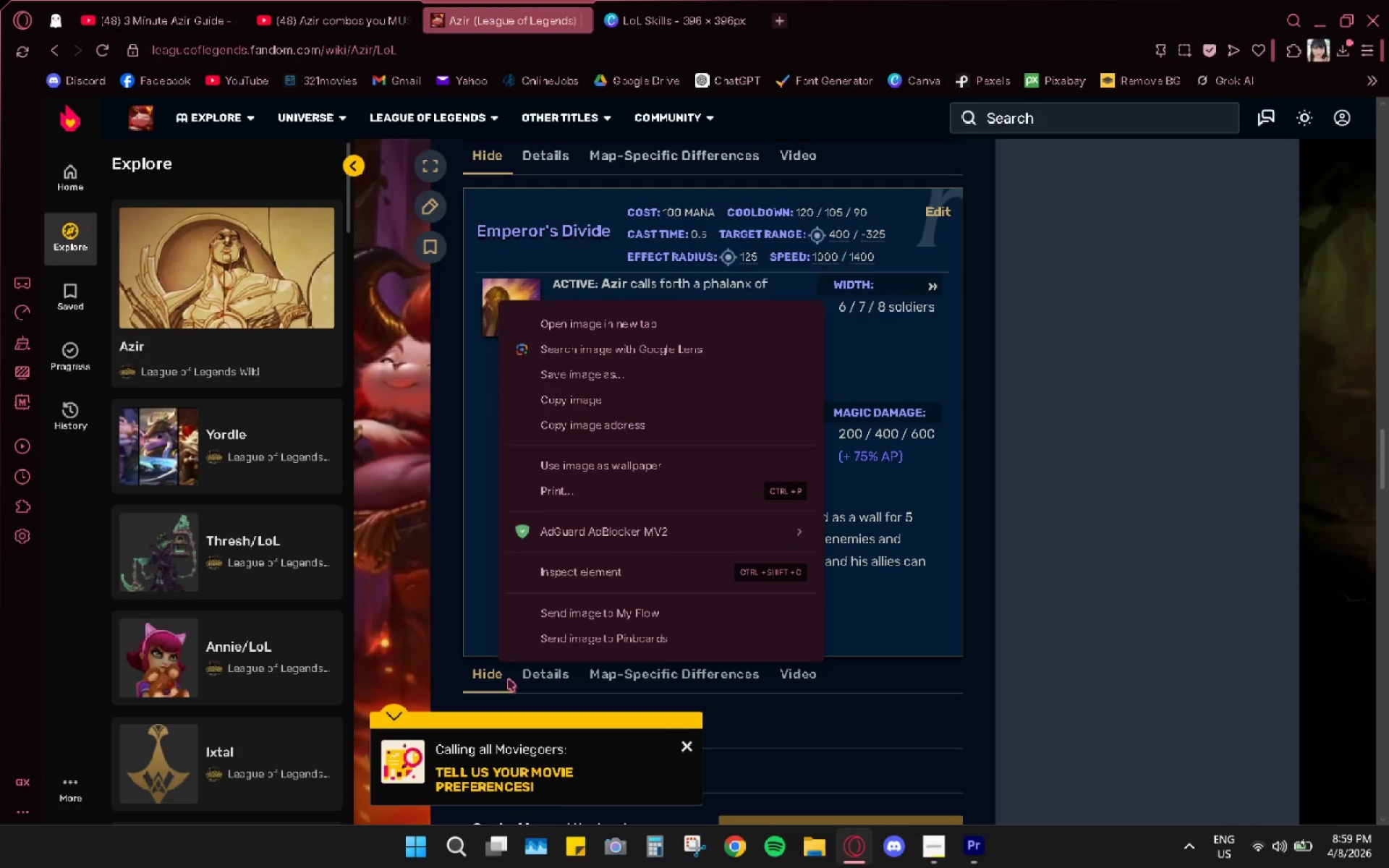 
wait(14.66)
 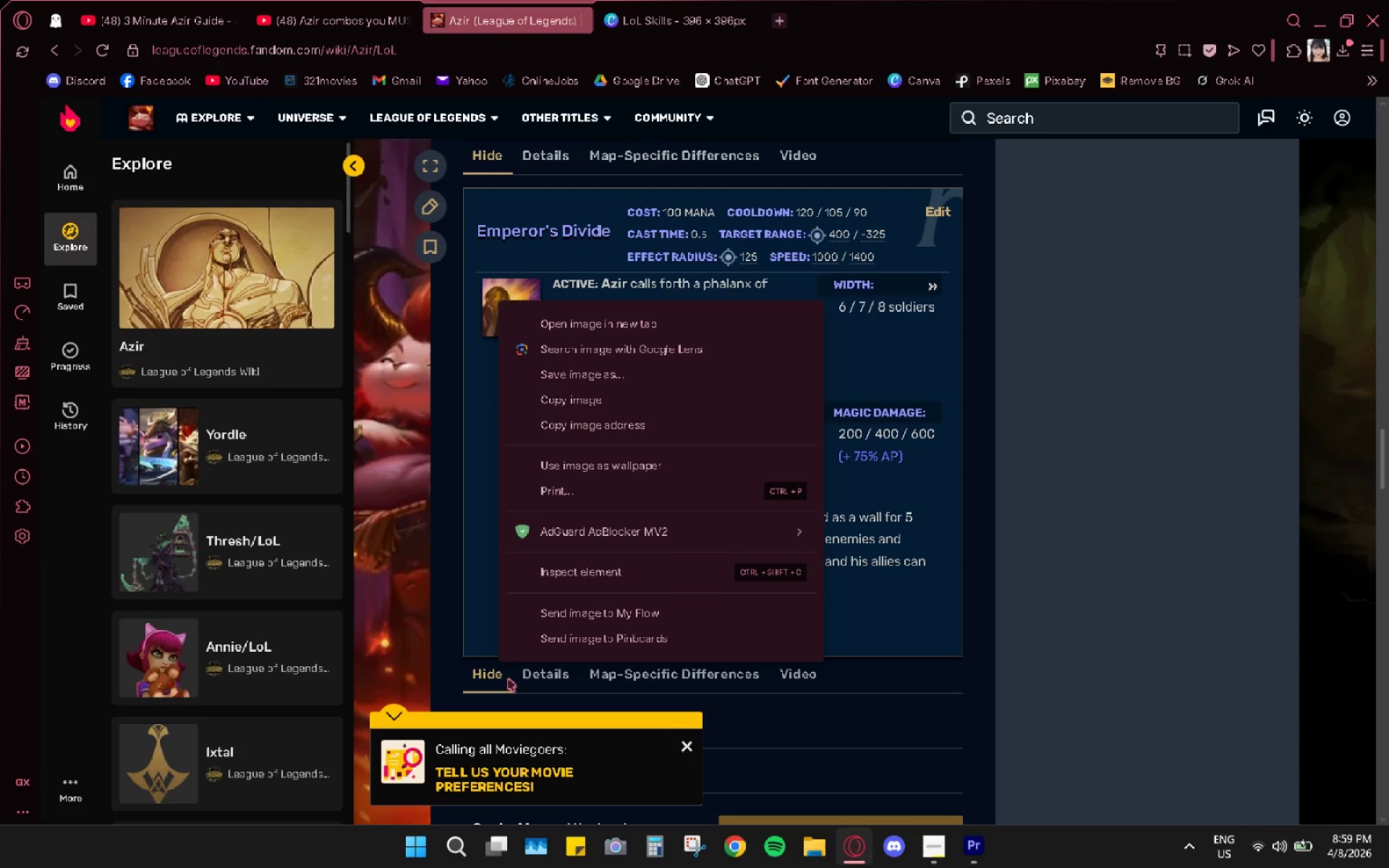 
left_click([608, 374])
 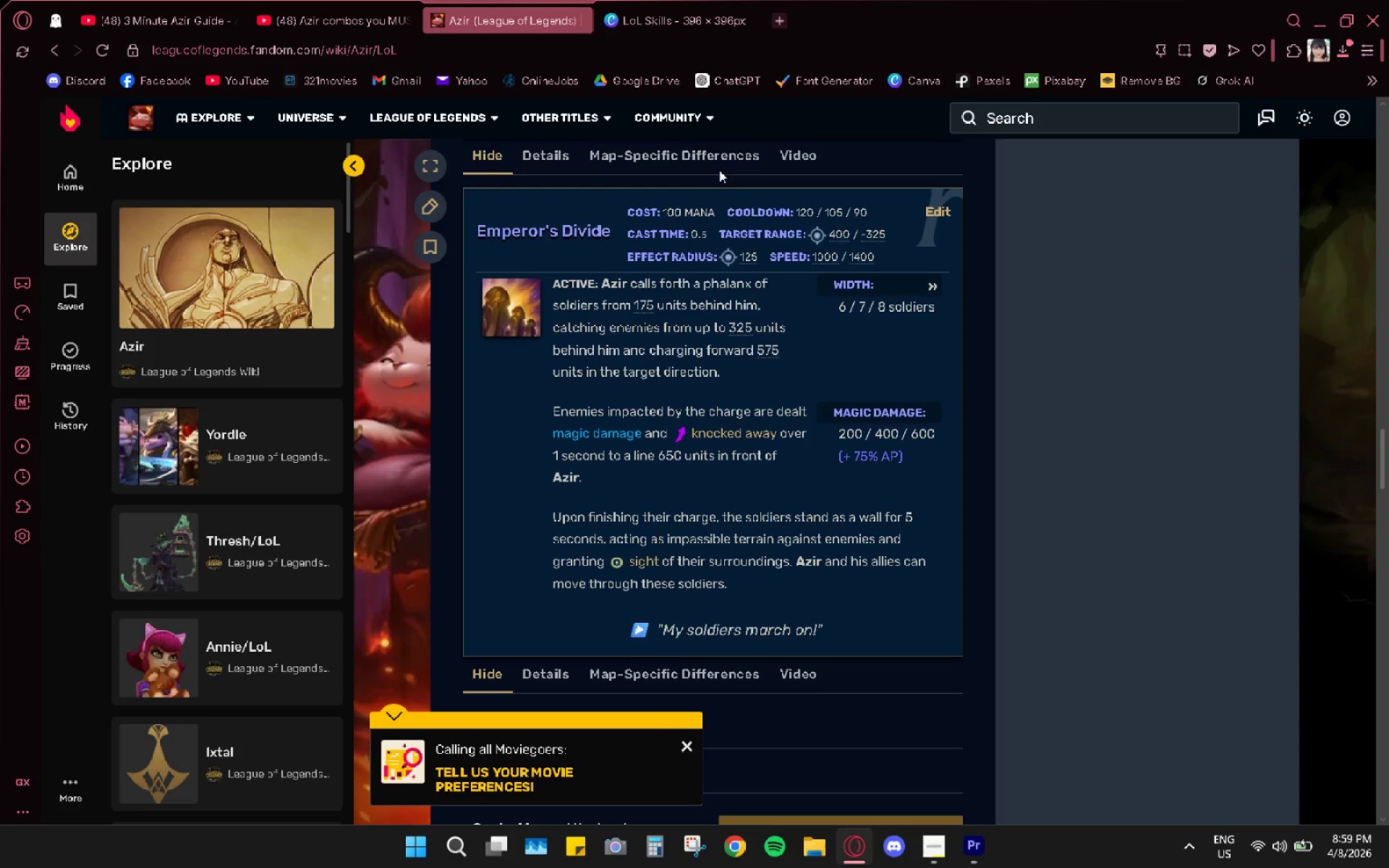 
right_click([520, 310])
 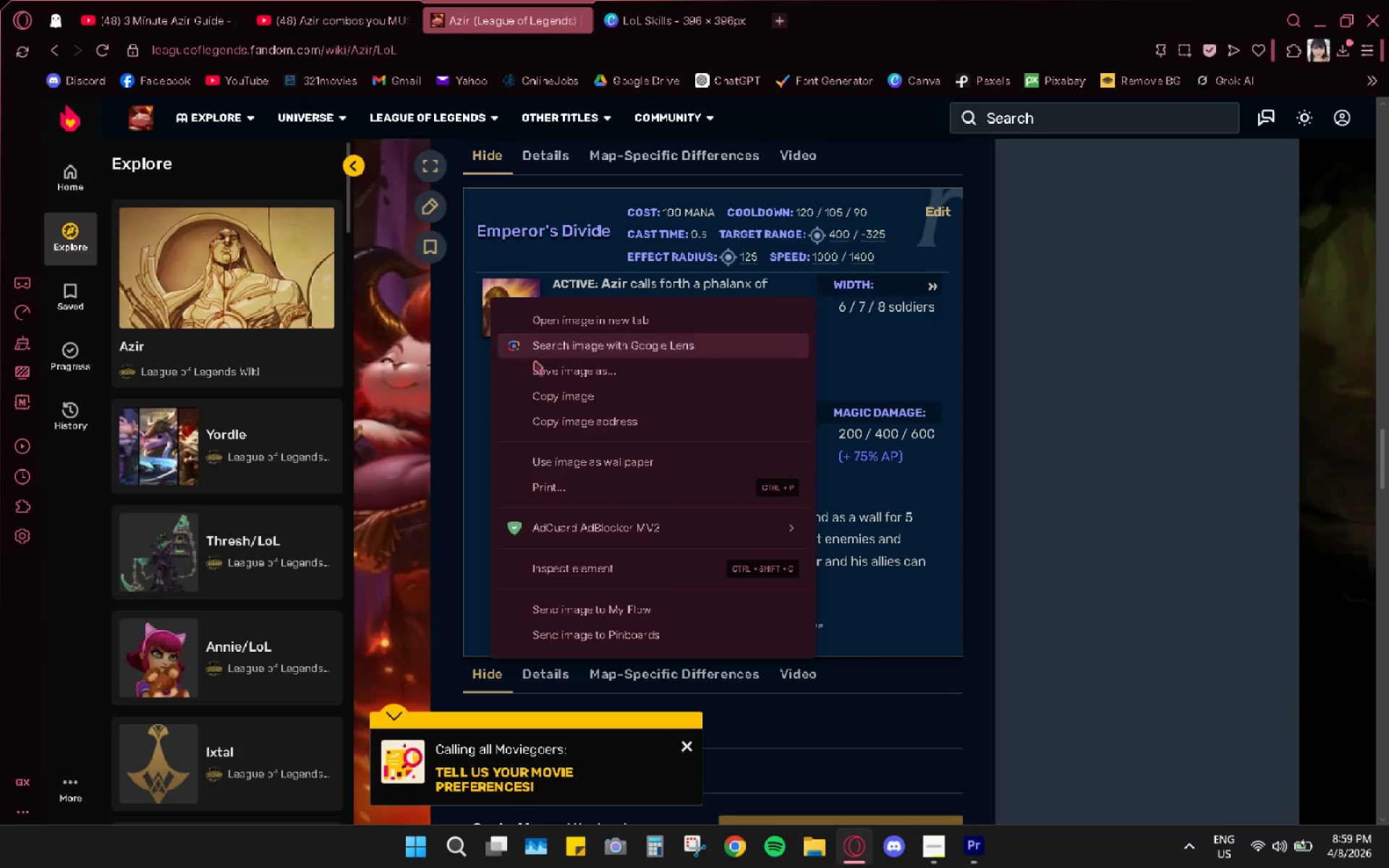 
left_click([574, 402])
 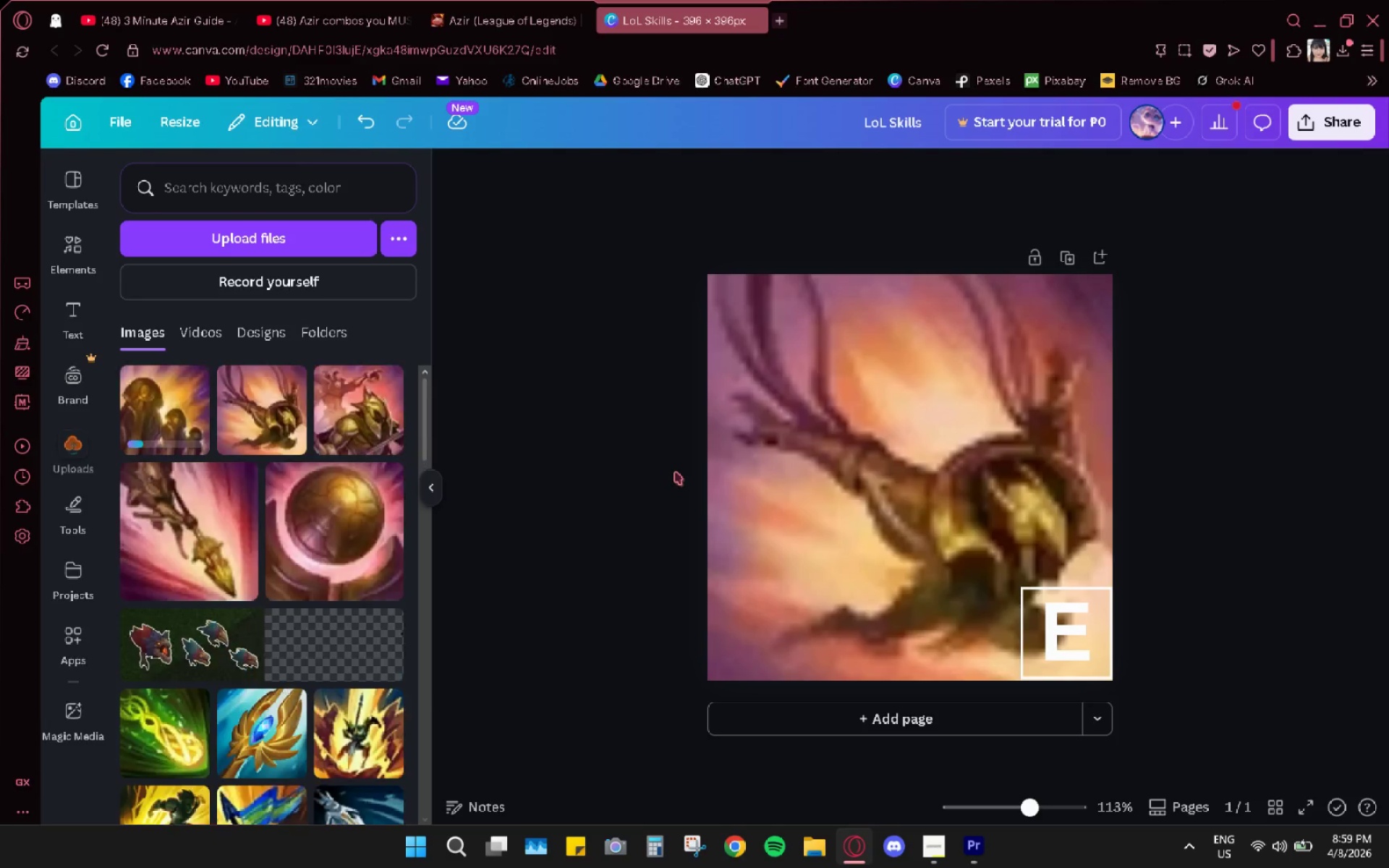 
double_click([1048, 635])
 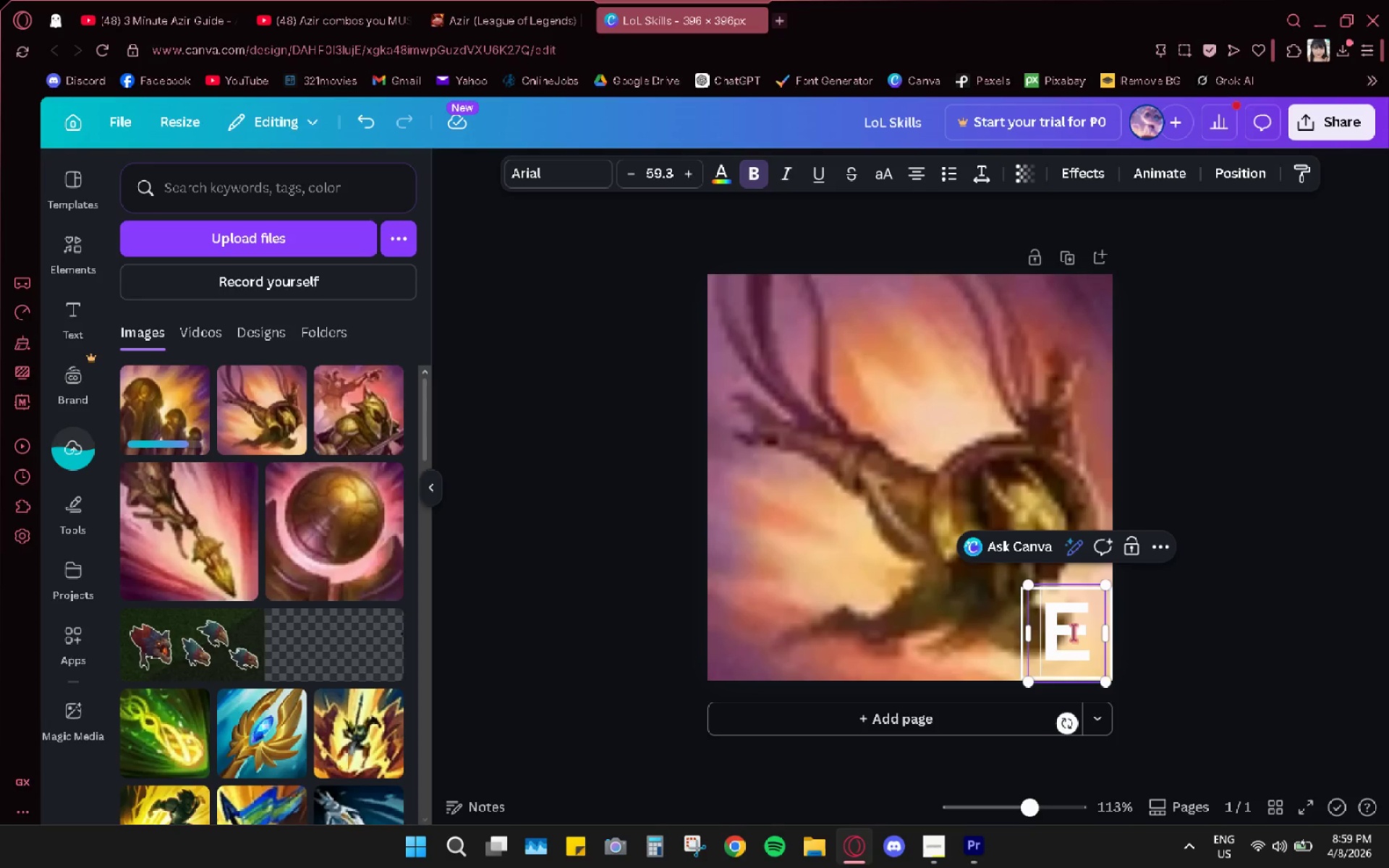 
triple_click([1073, 631])
 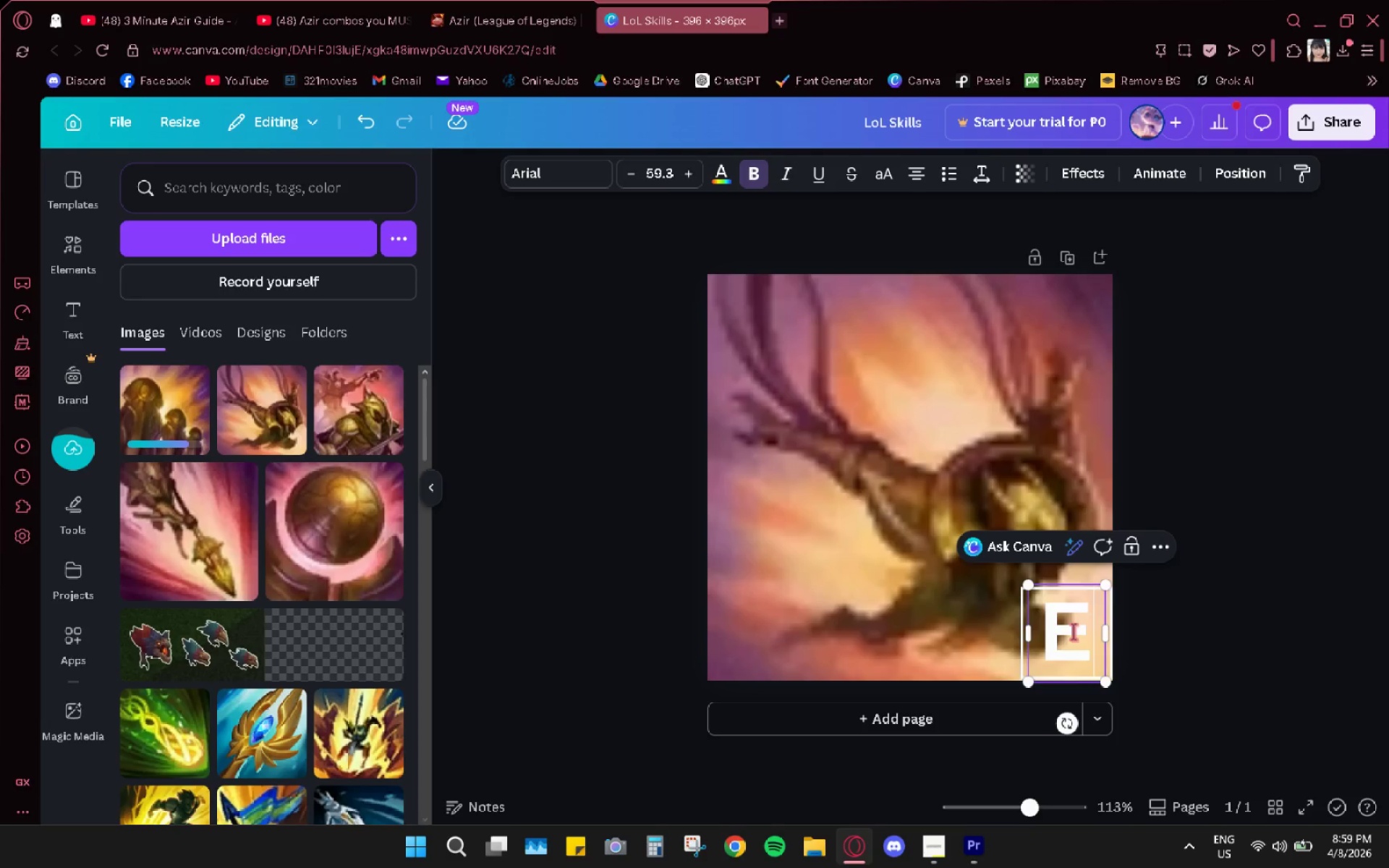 
triple_click([1073, 631])
 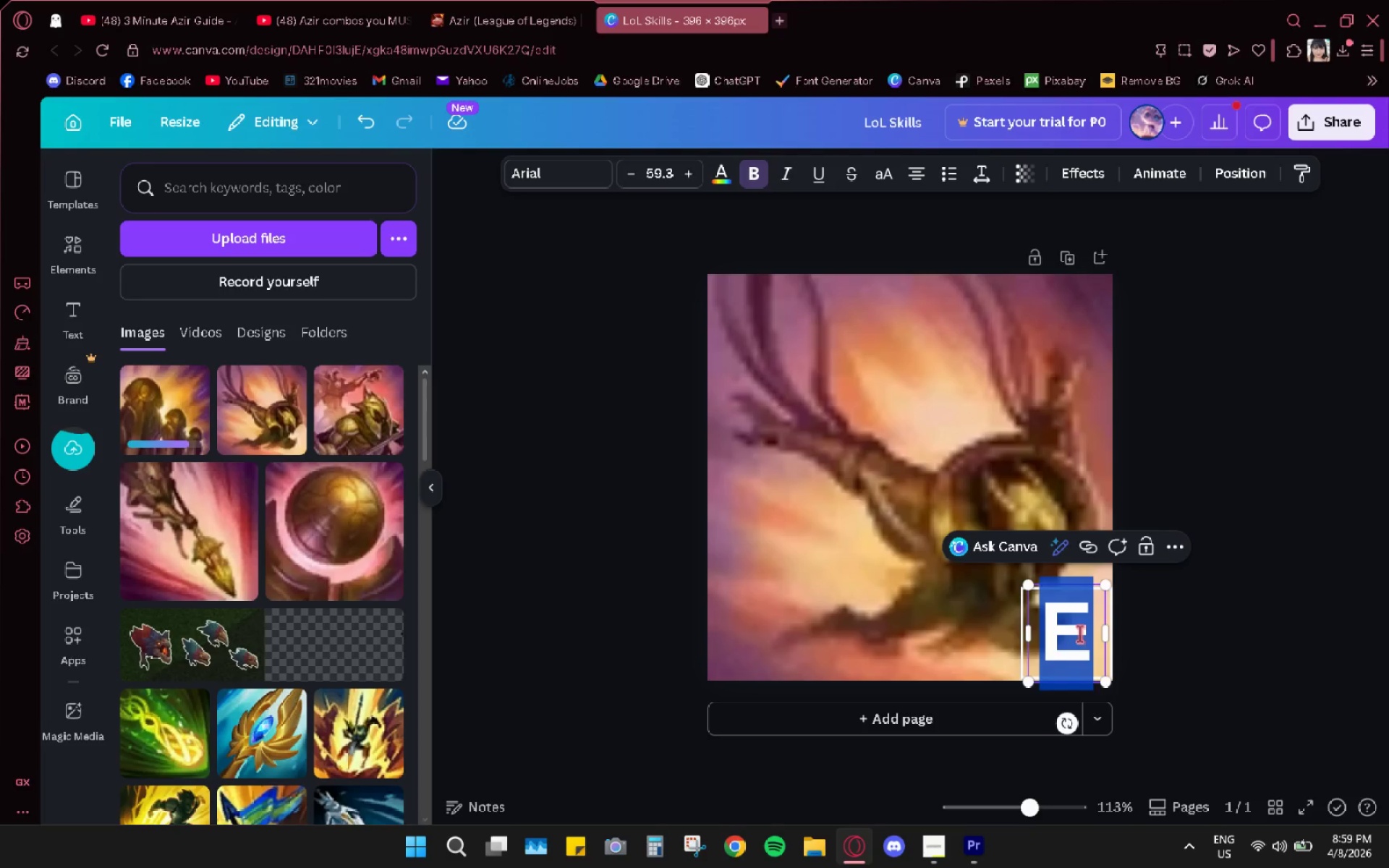 
key(Shift+R)
 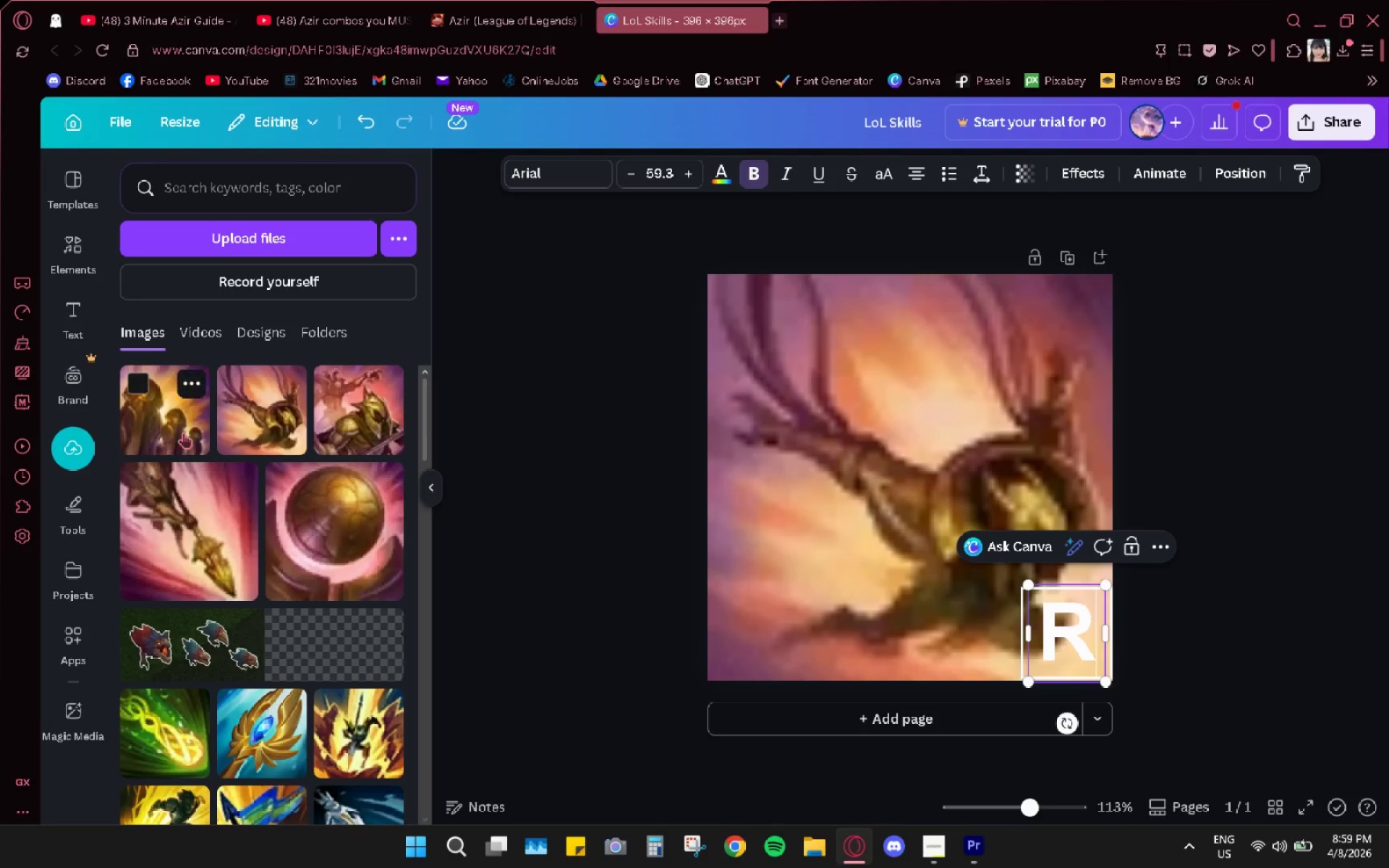 
left_click_drag(start_coordinate=[173, 425], to_coordinate=[732, 378])
 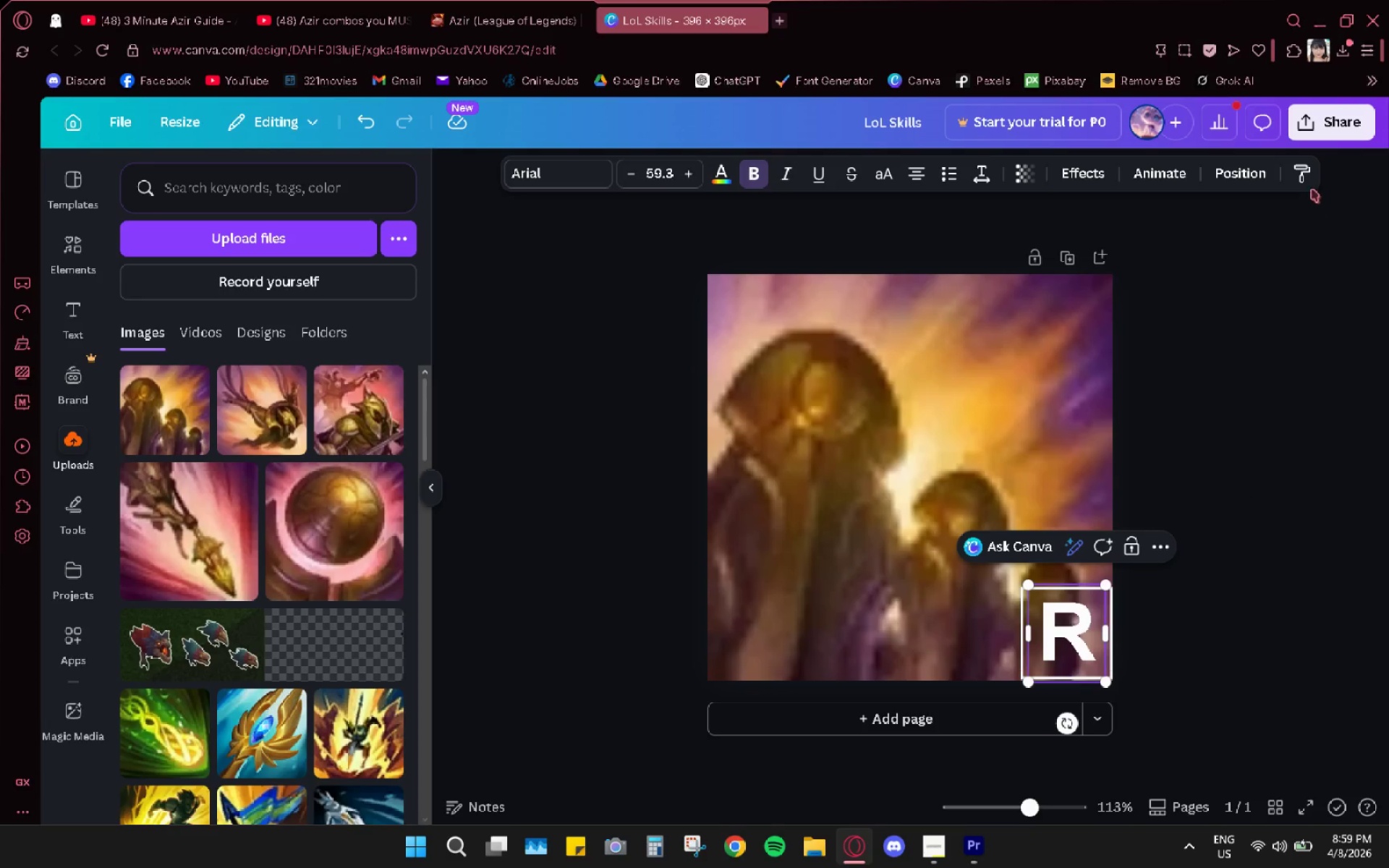 
left_click([1321, 110])
 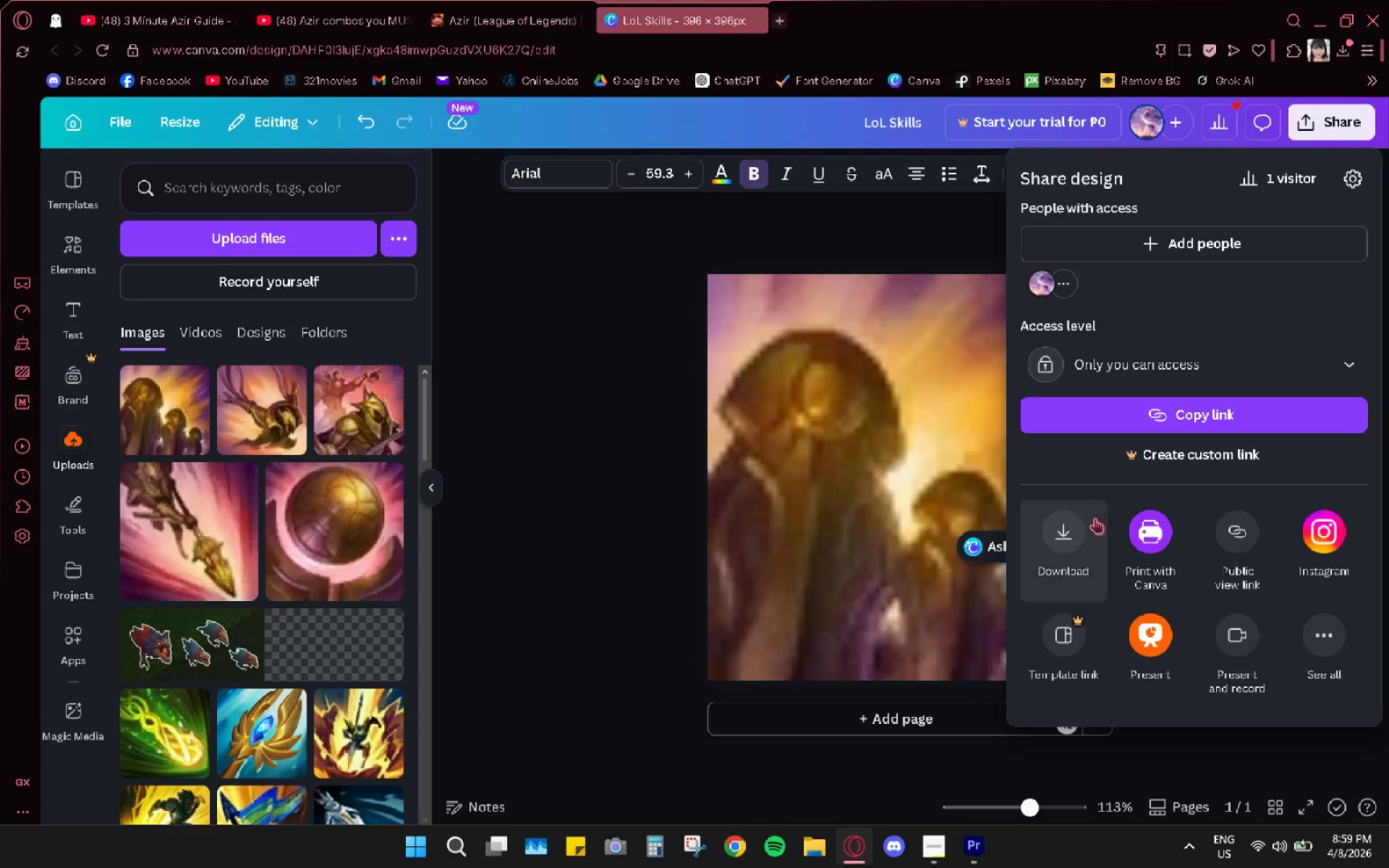 
left_click([1068, 532])
 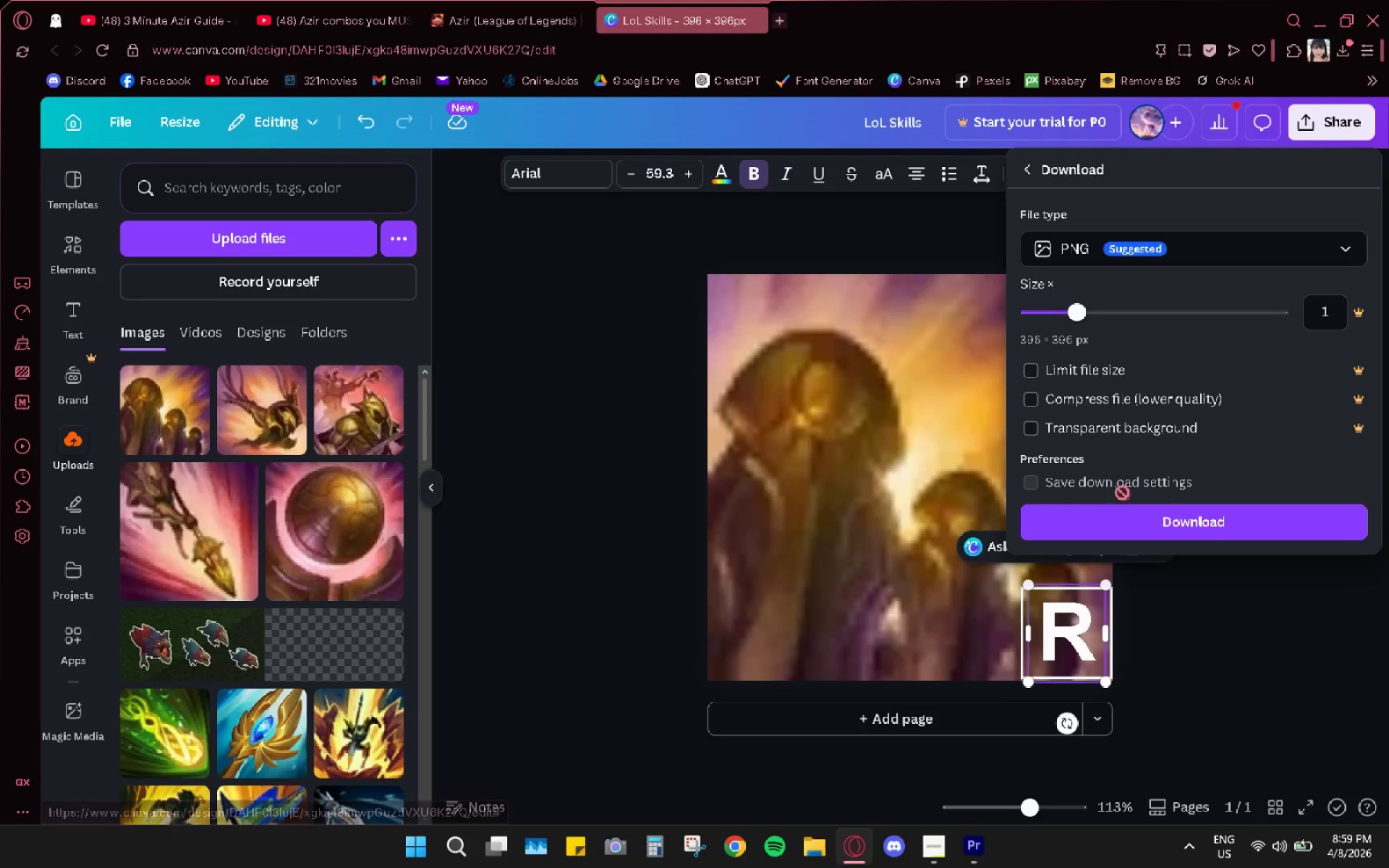 
left_click([1129, 522])
 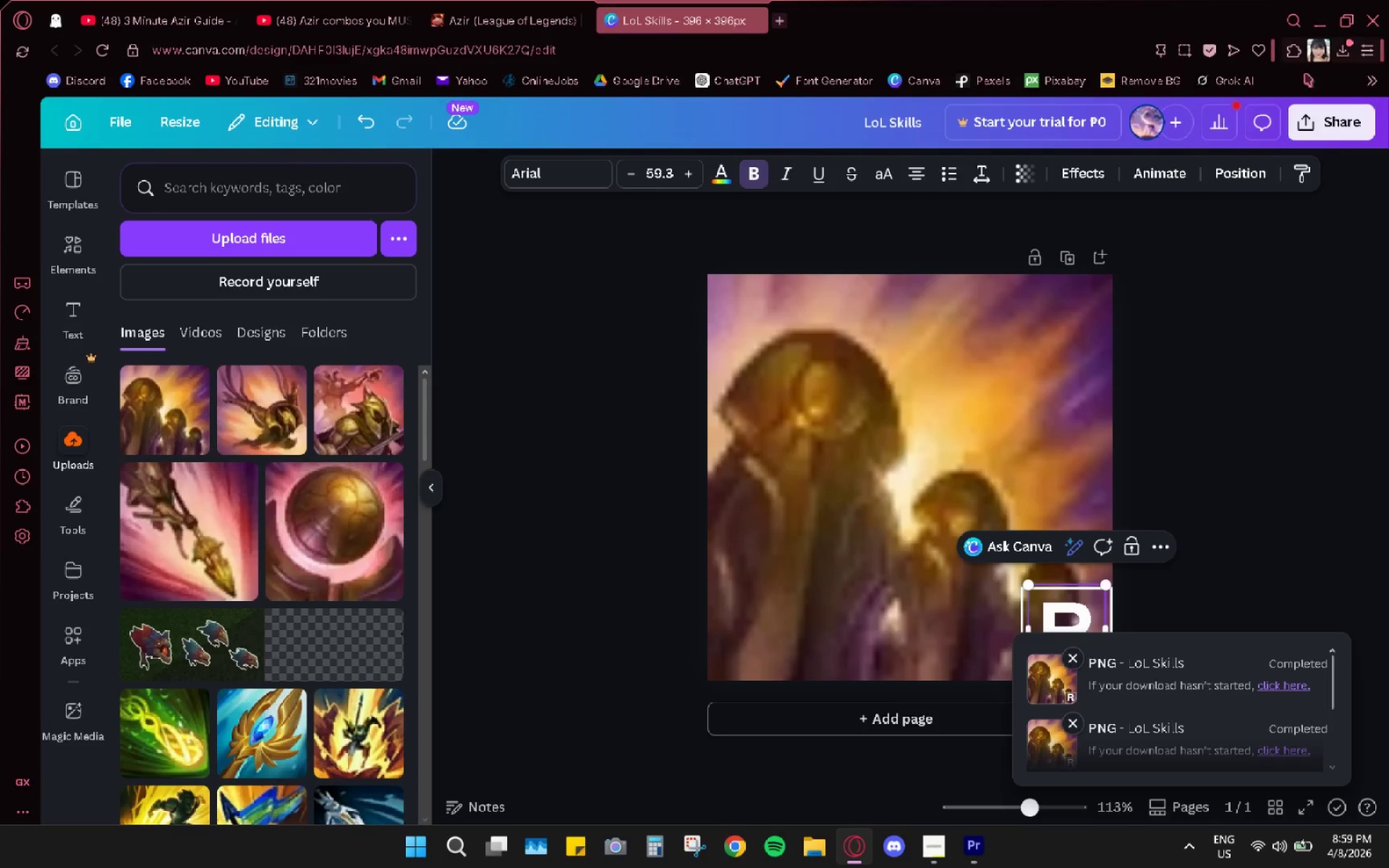 
left_click([1354, 122])
 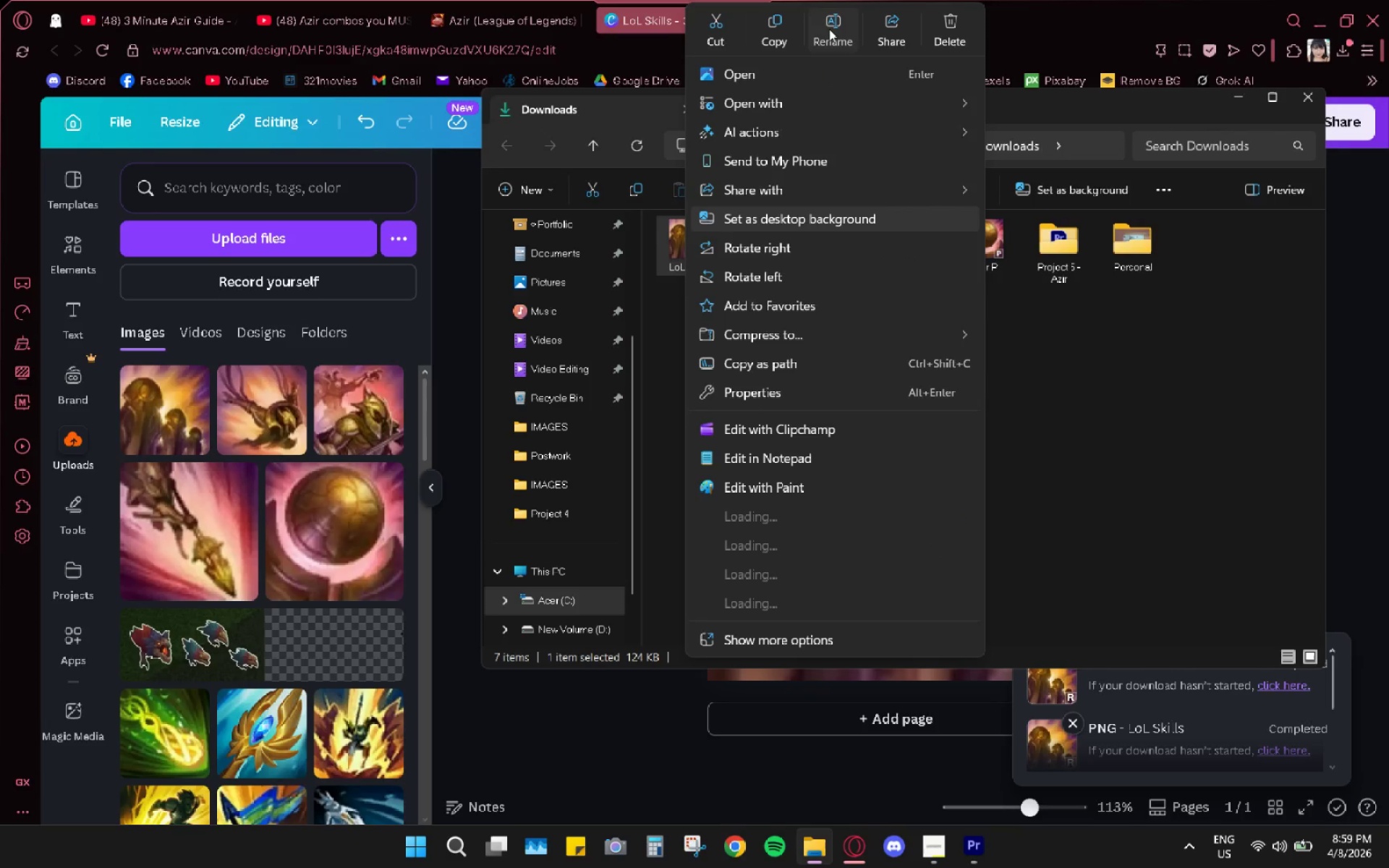 
type(Azir R)
 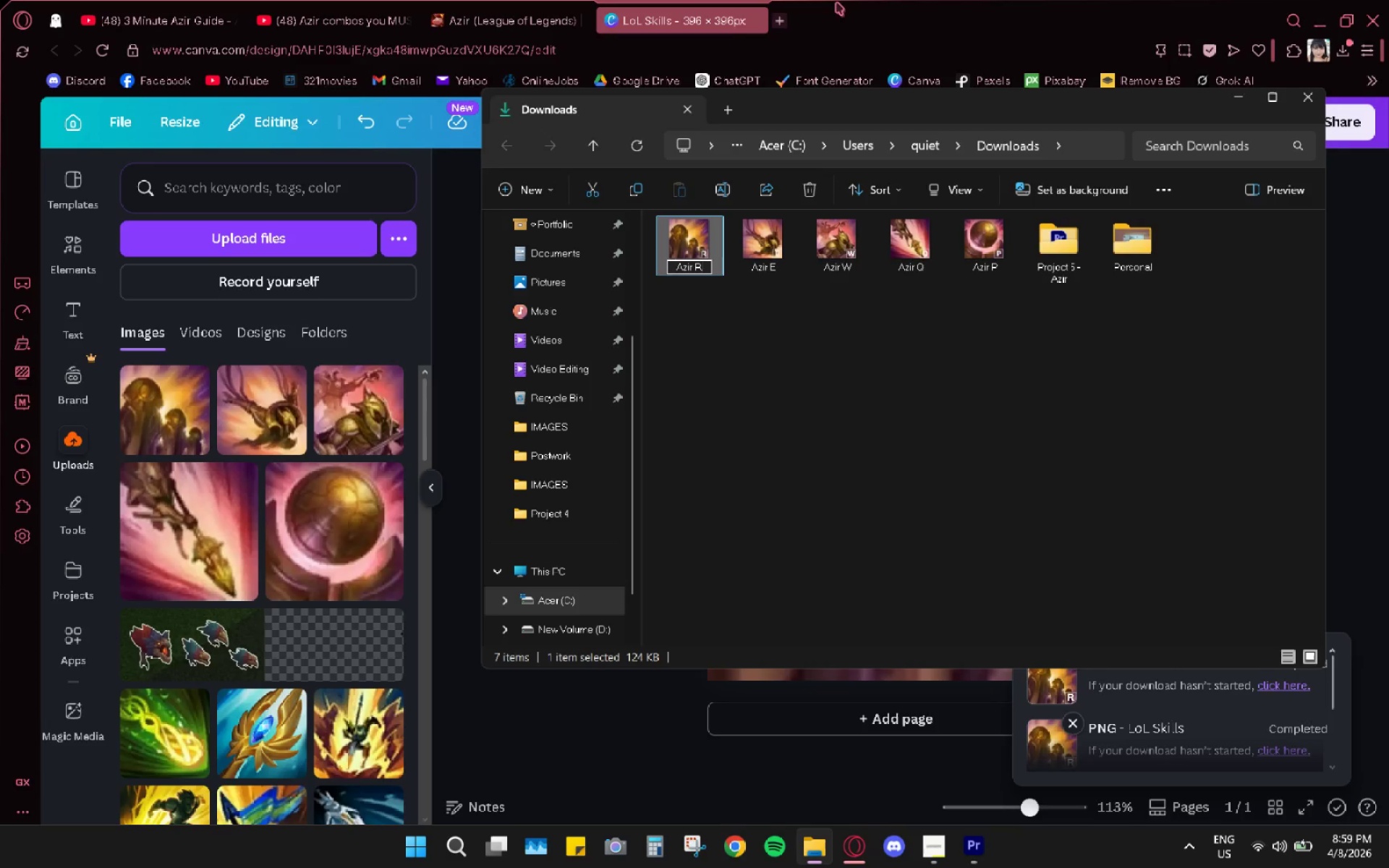 
left_click_drag(start_coordinate=[883, 331], to_coordinate=[881, 335])
 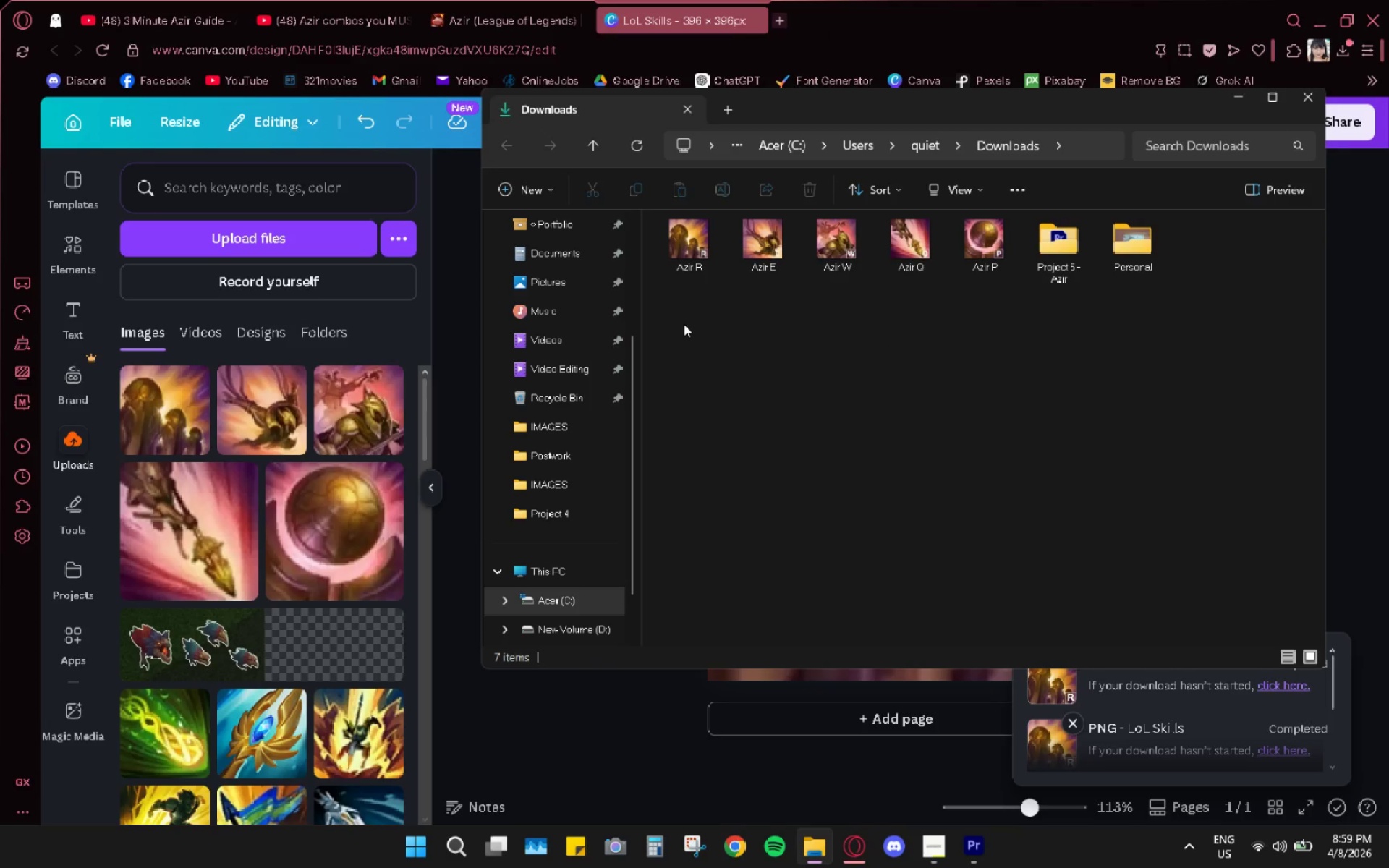 
left_click_drag(start_coordinate=[675, 305], to_coordinate=[967, 229])
 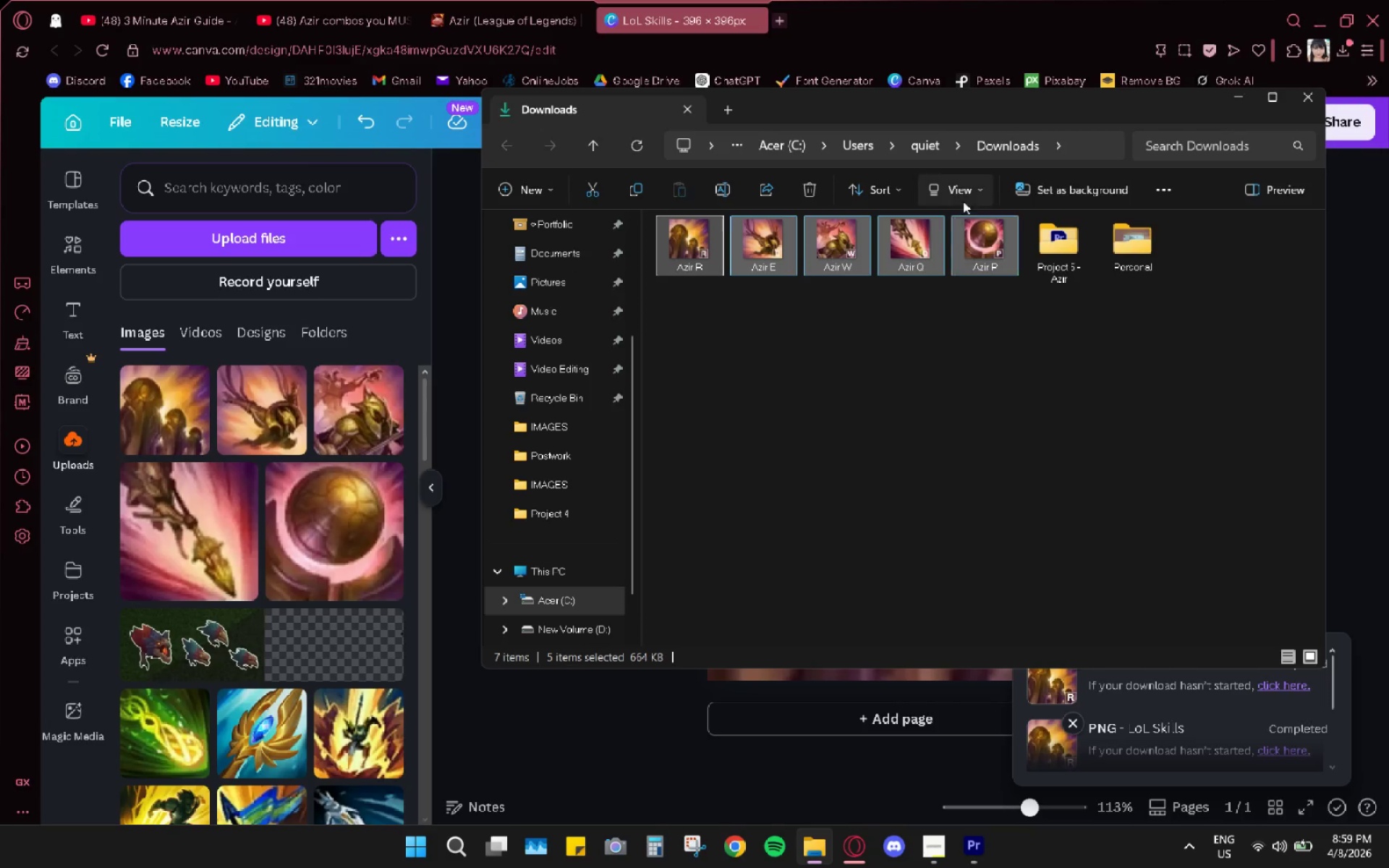 
key(Control+X)
 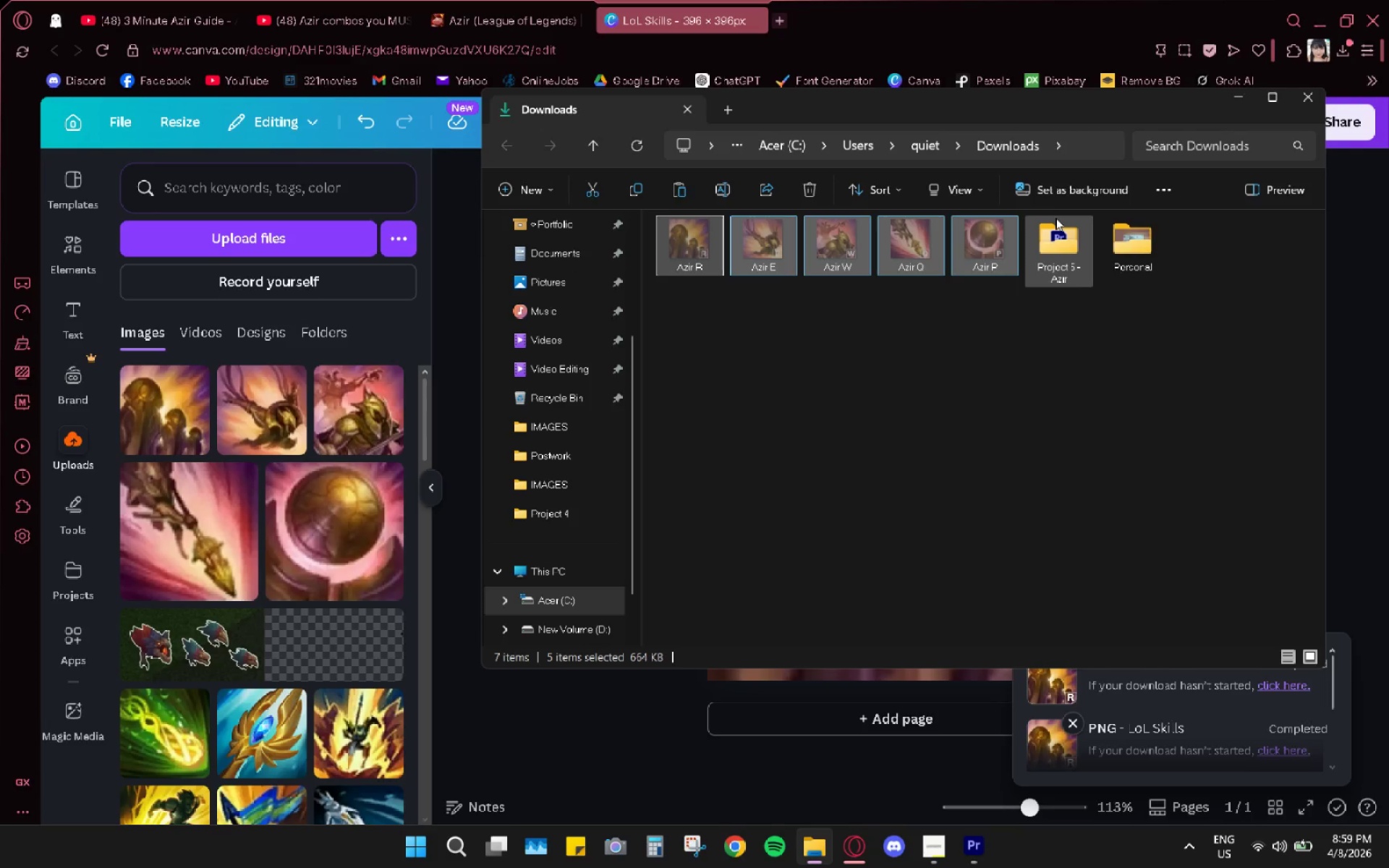 
left_click([1055, 218])
 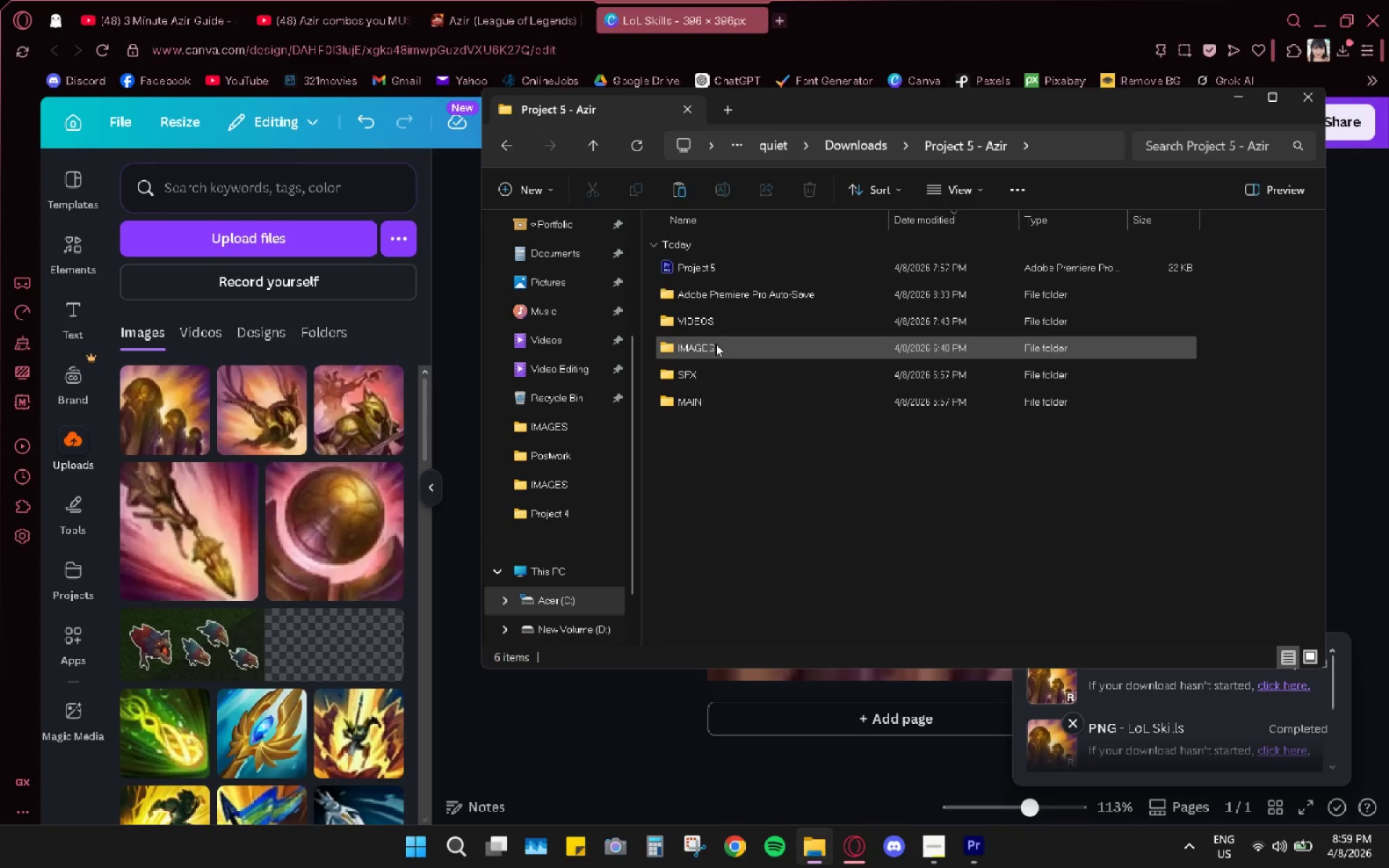 
double_click([713, 352])
 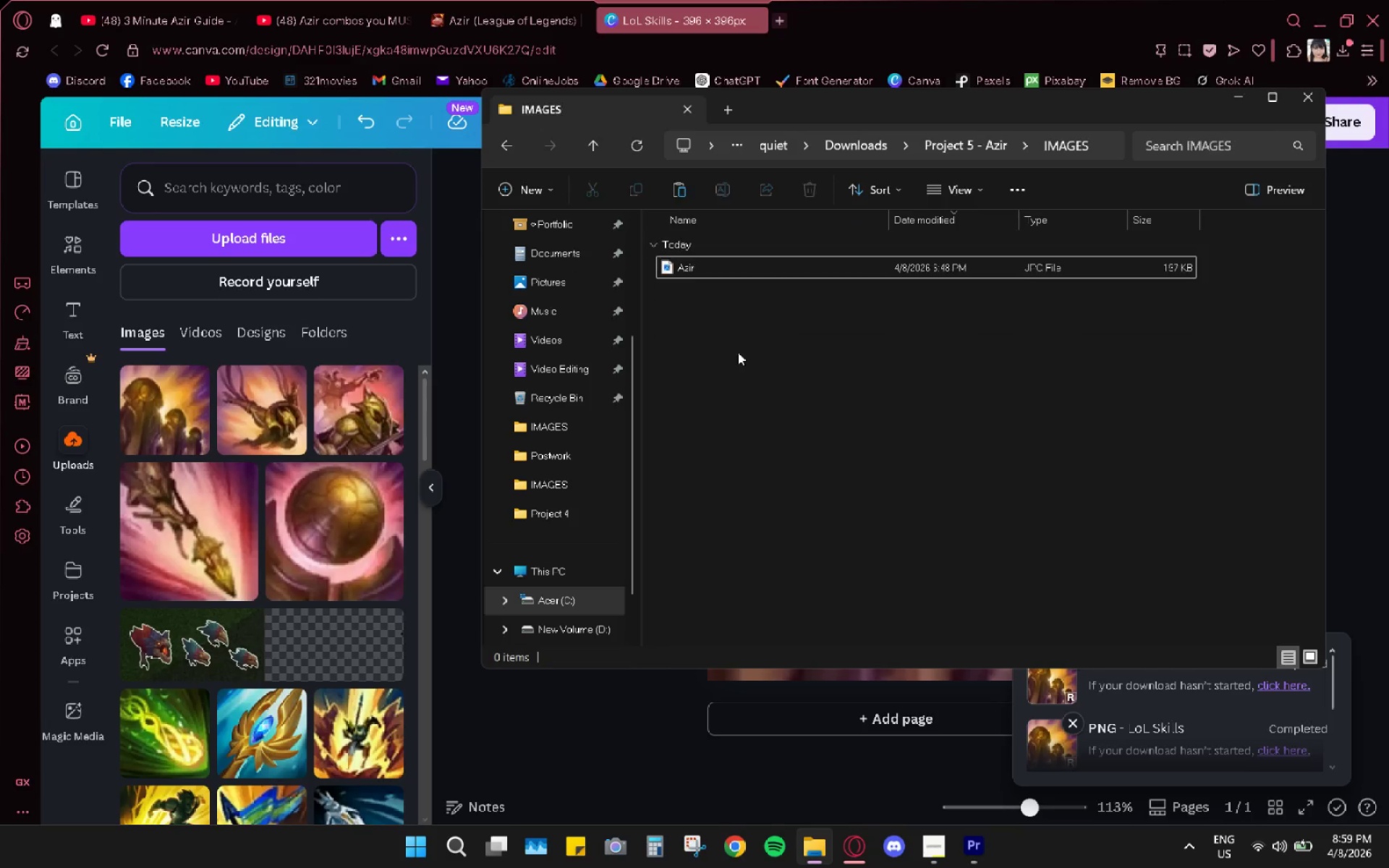 
key(Control+V)
 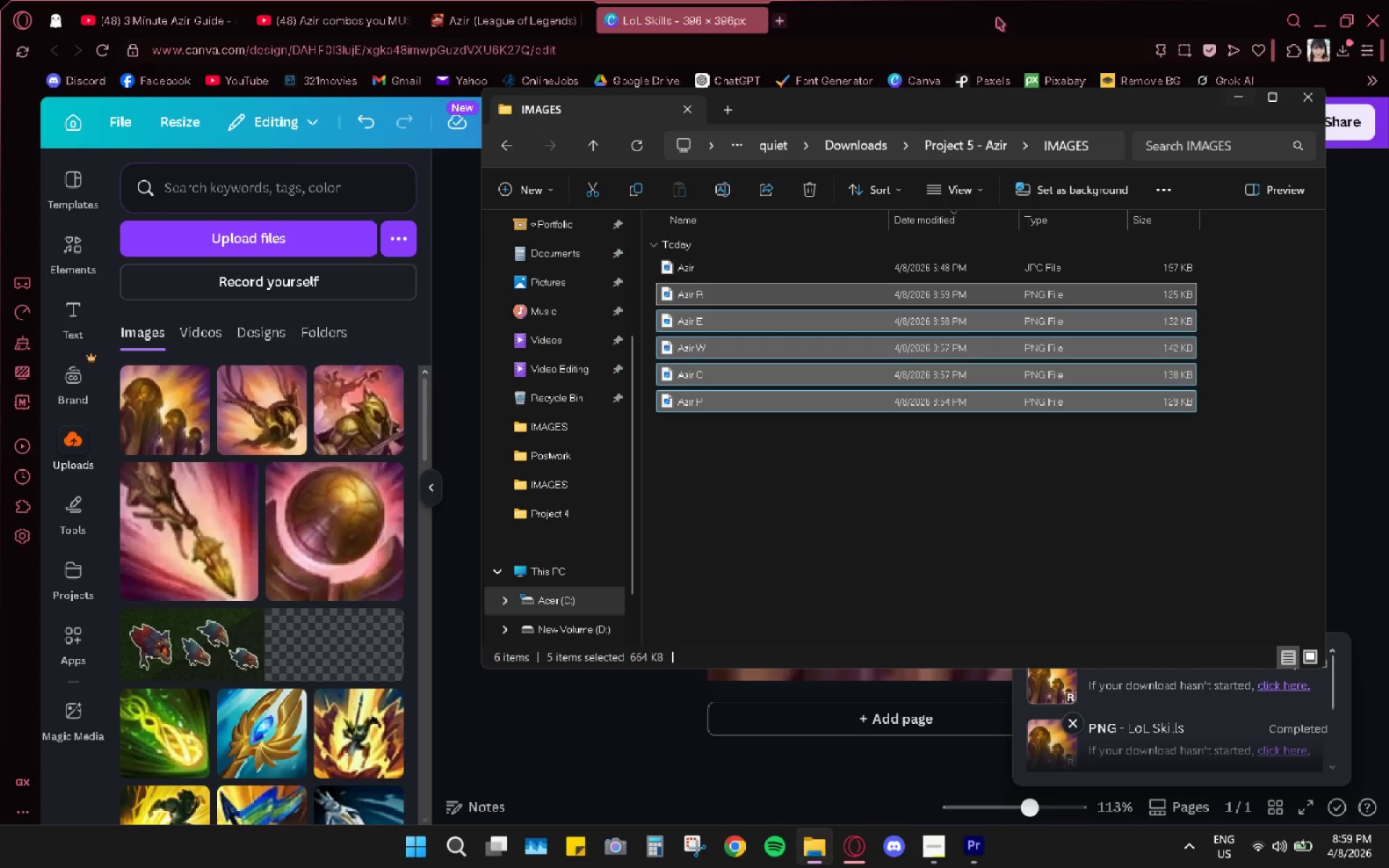 
left_click([756, 20])
 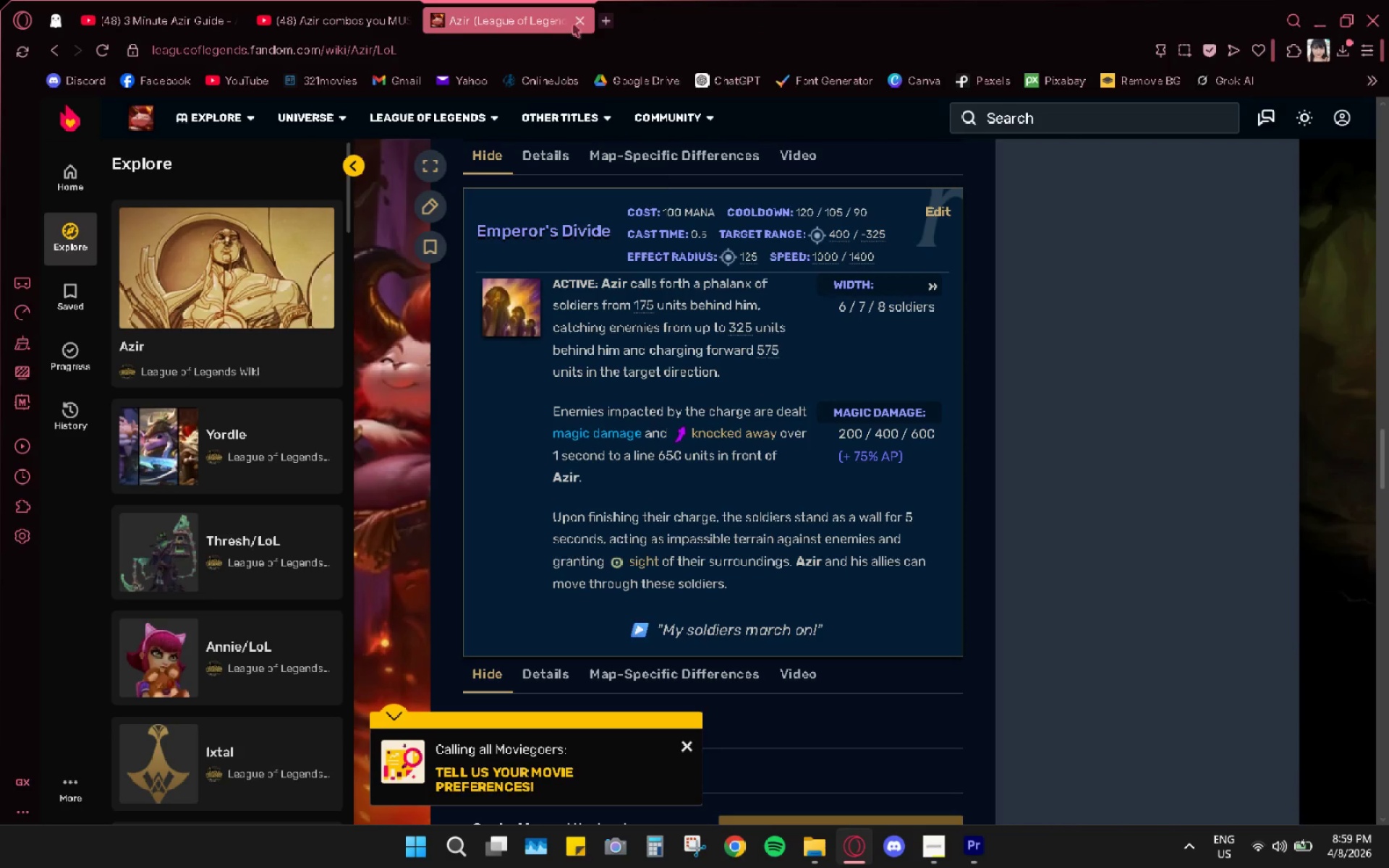 
left_click([579, 20])
 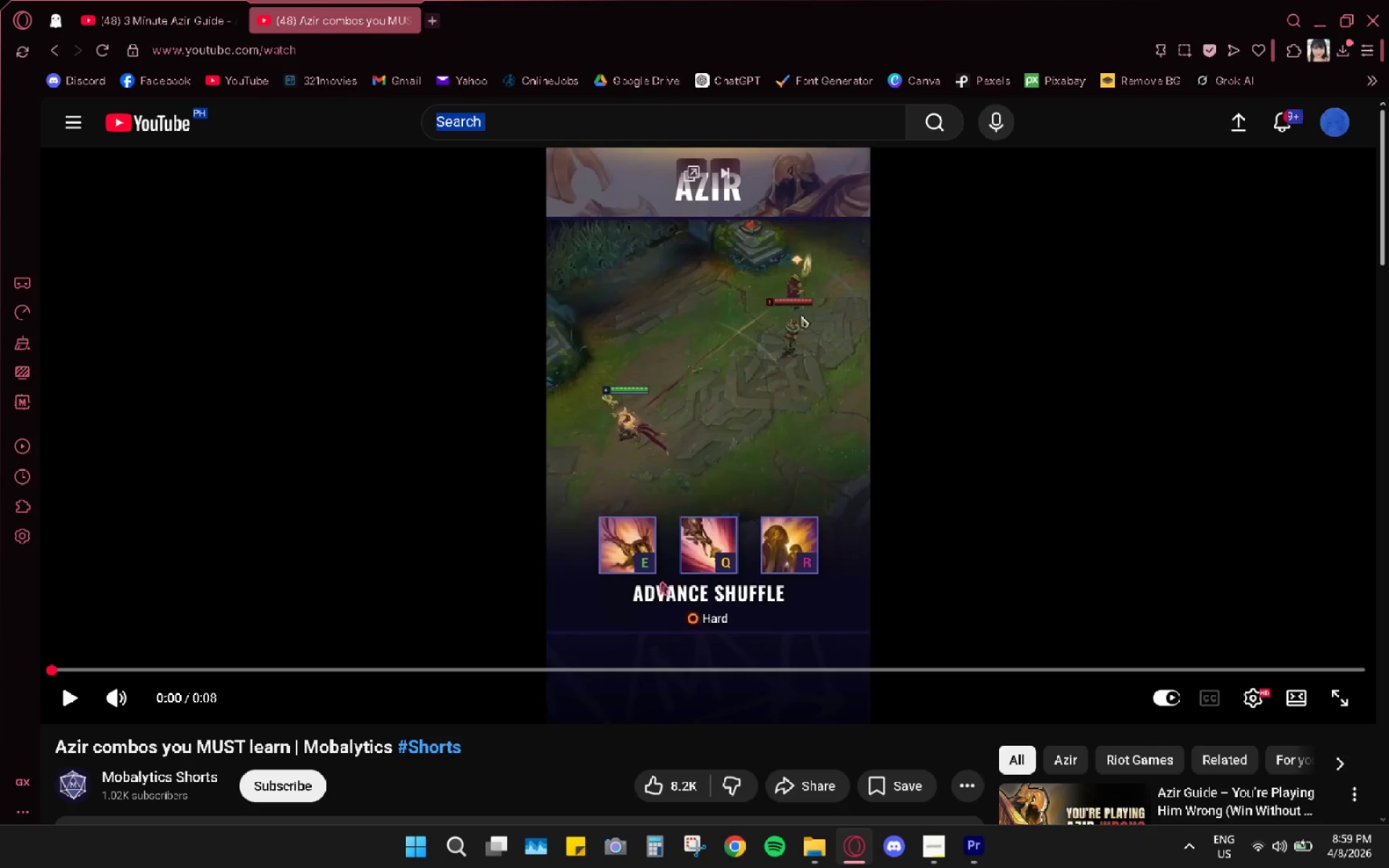 
wait(7.08)
 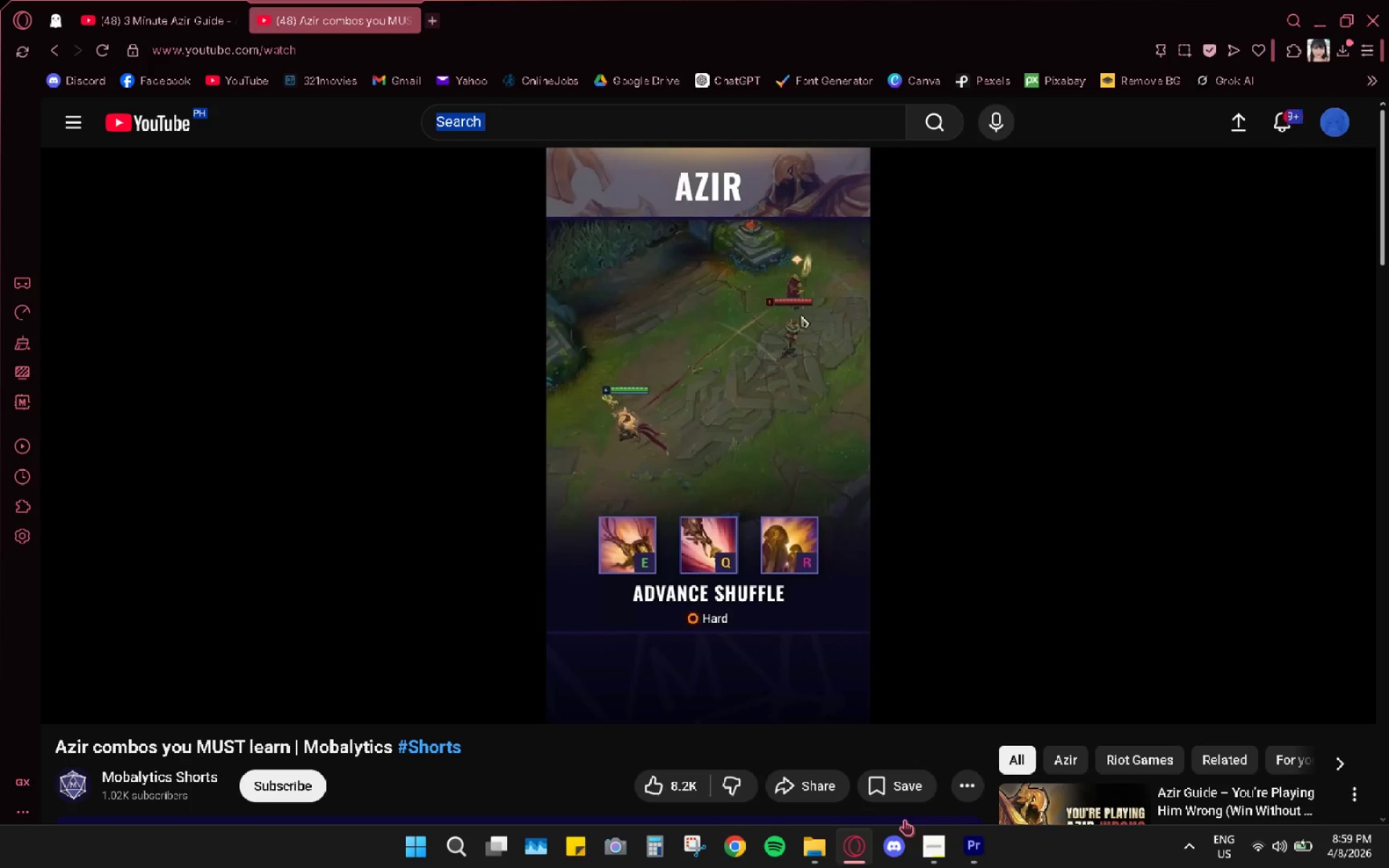 
left_click([811, 861])
 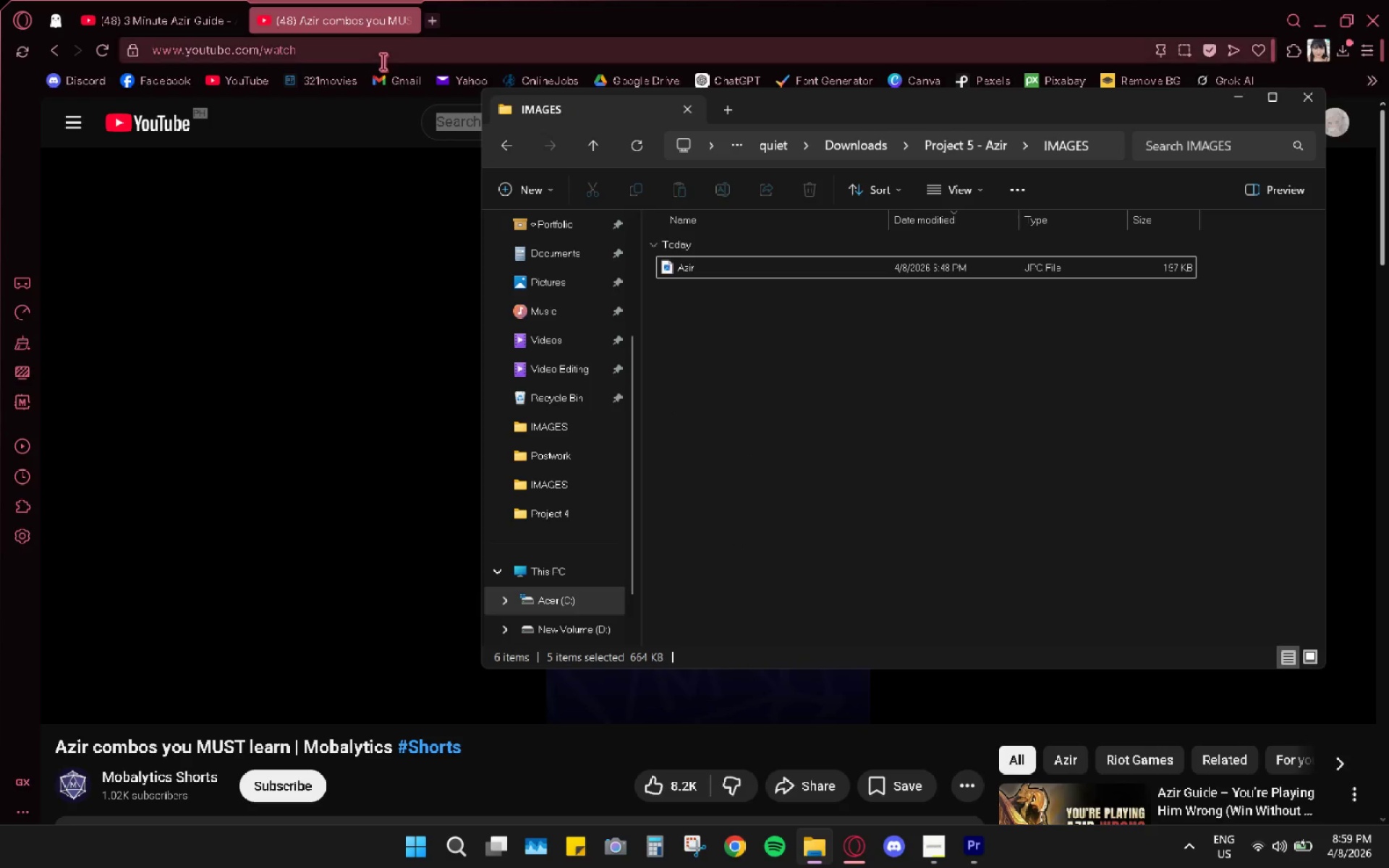 
left_click([351, 14])
 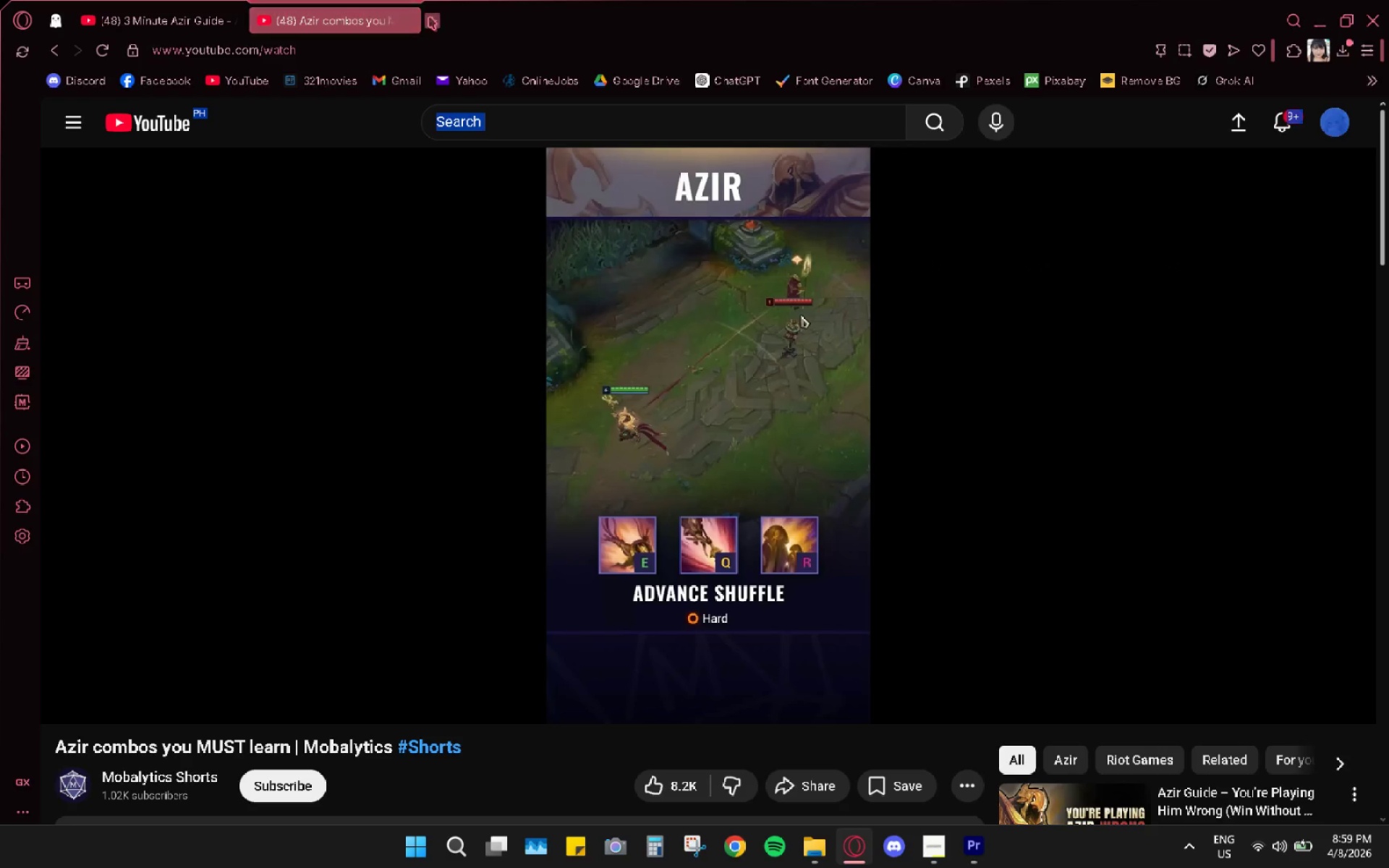 
left_click([430, 17])
 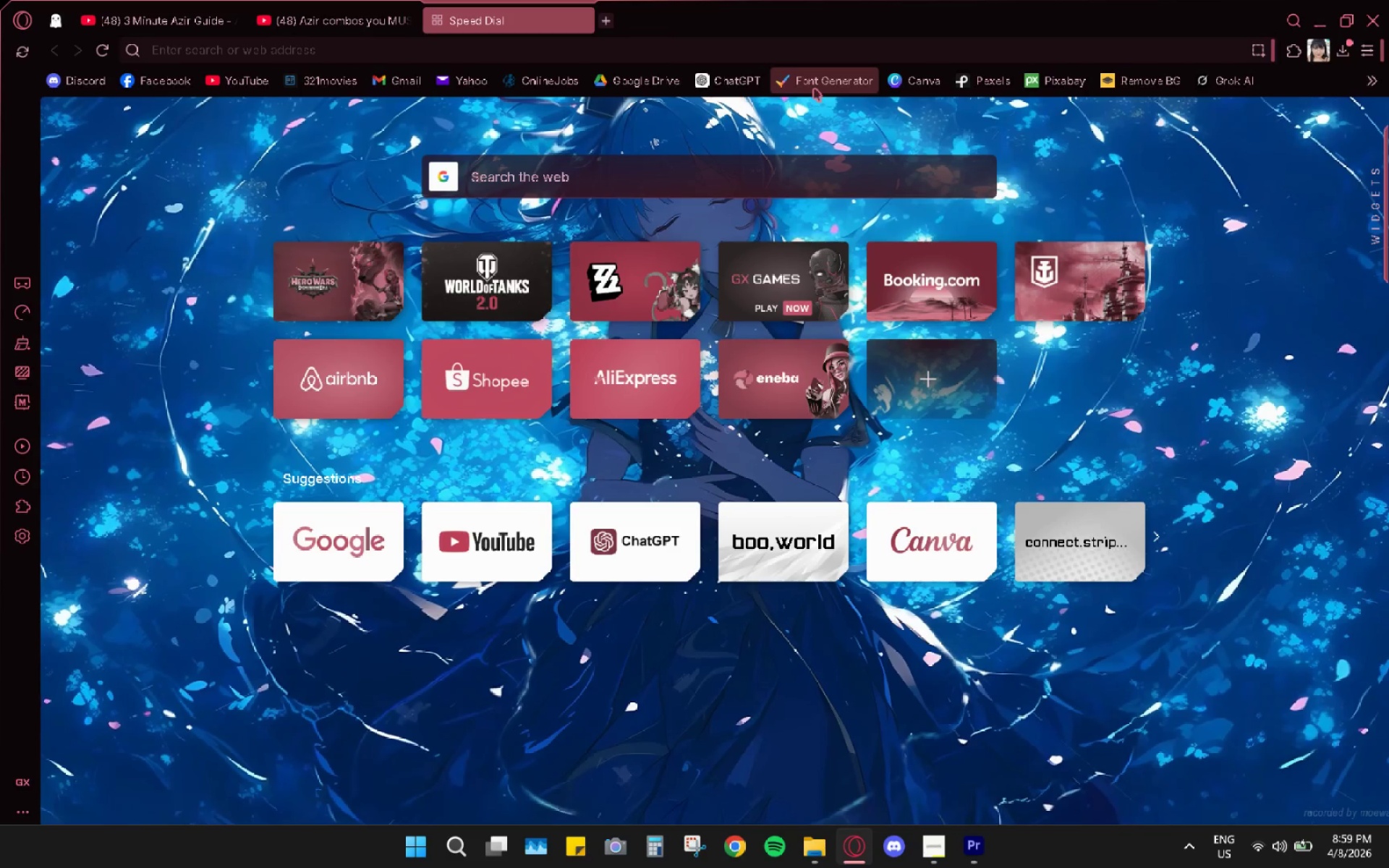 
left_click([920, 80])
 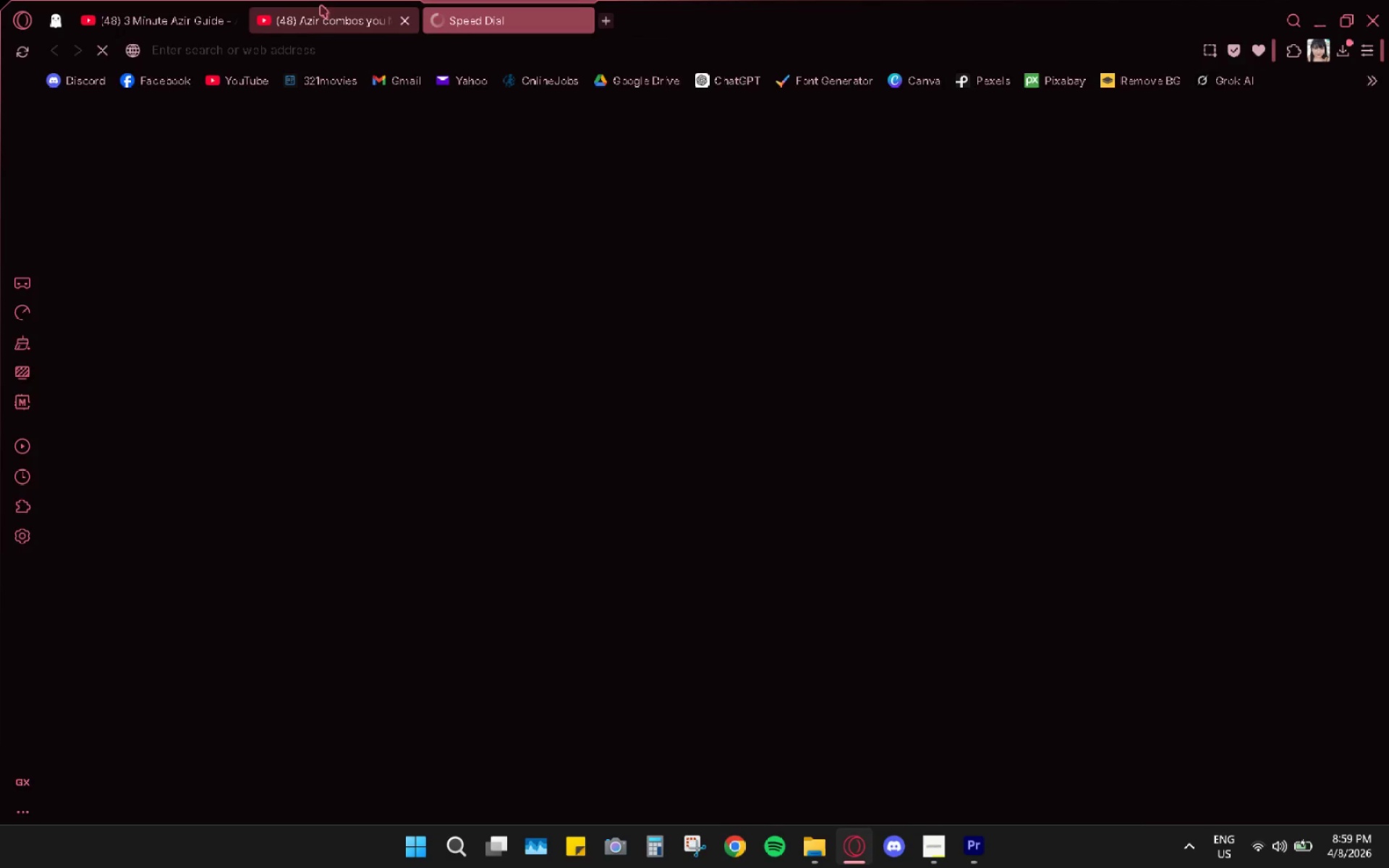 
left_click([324, 3])
 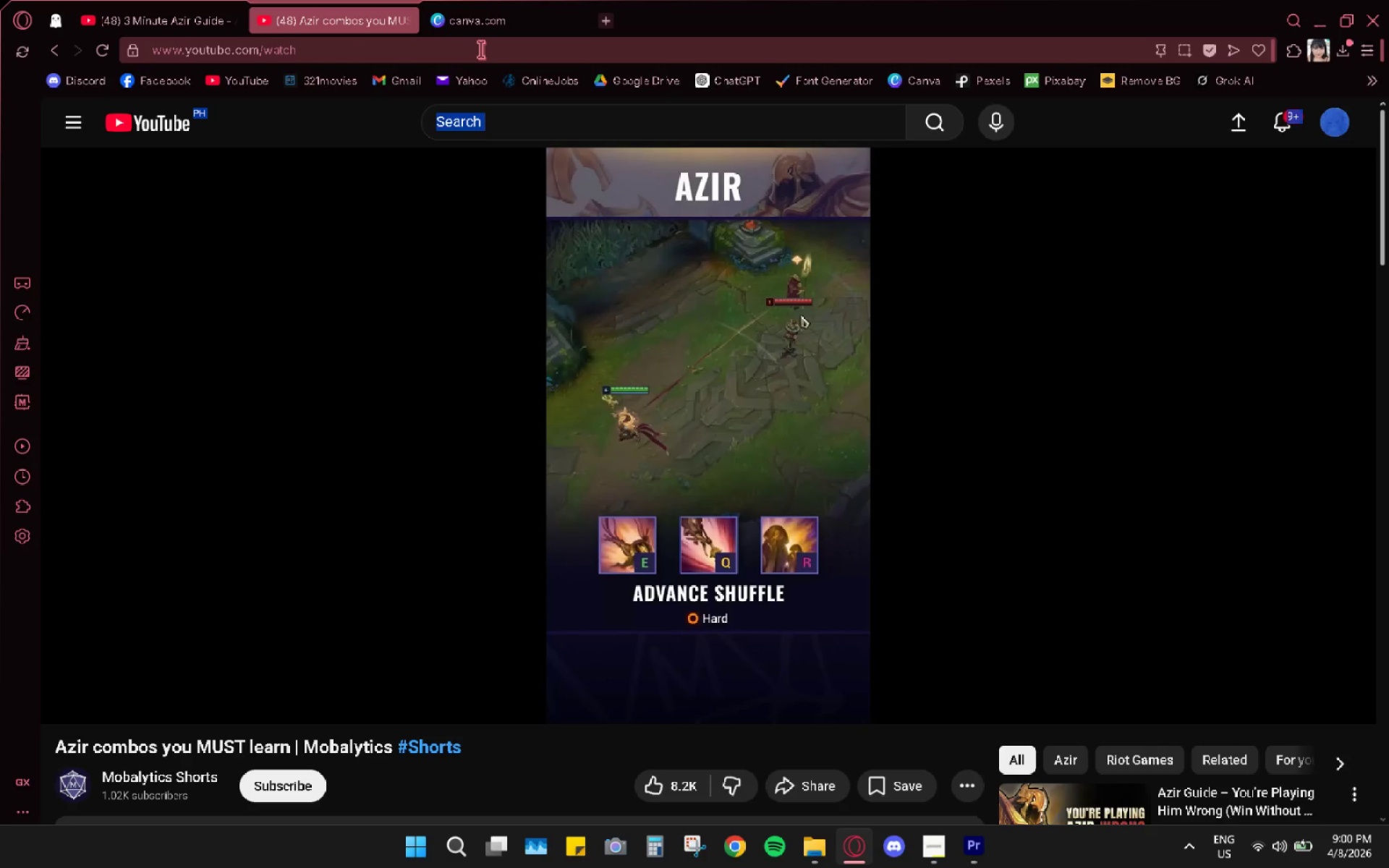 
left_click([493, 17])
 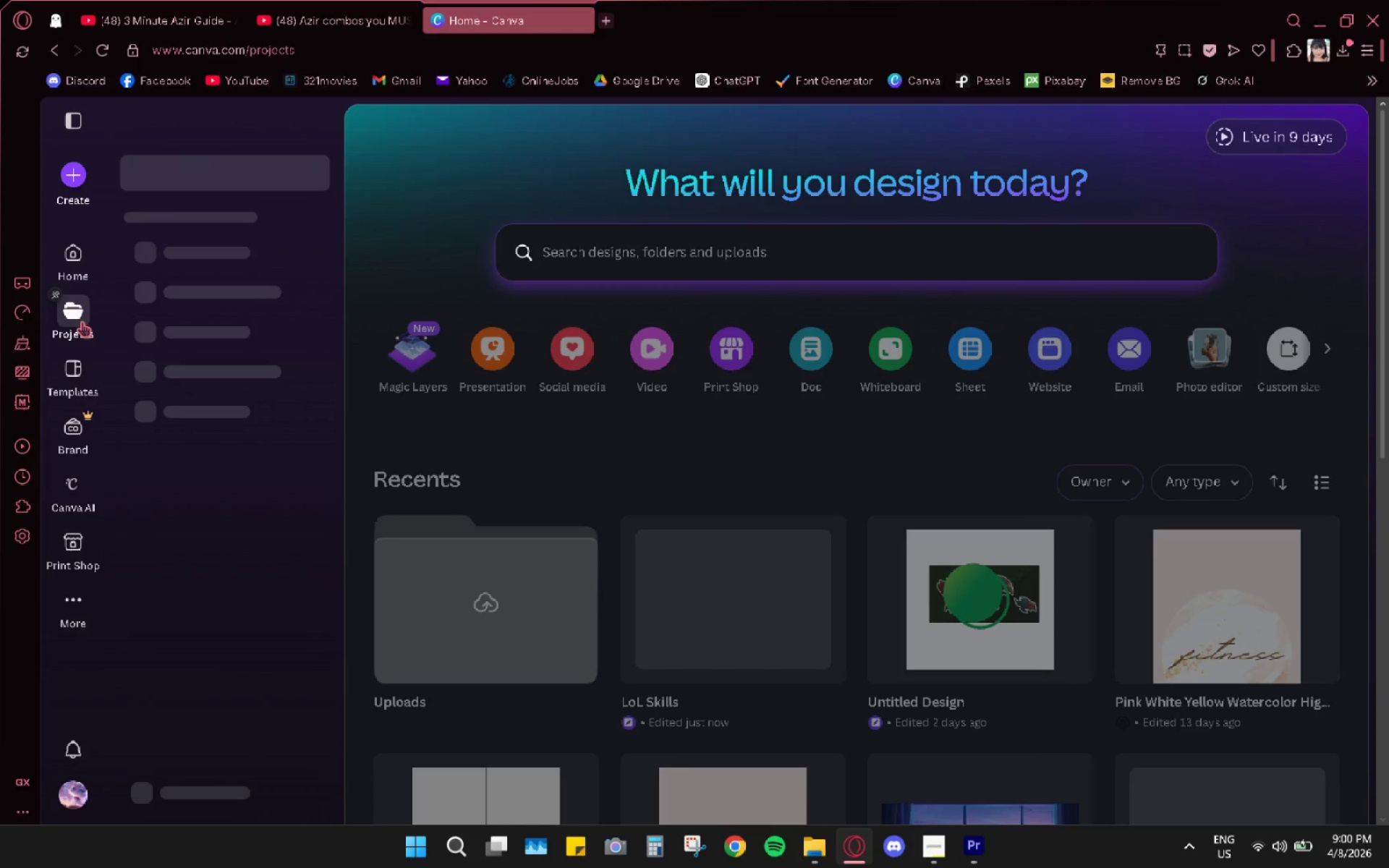 
wait(7.16)
 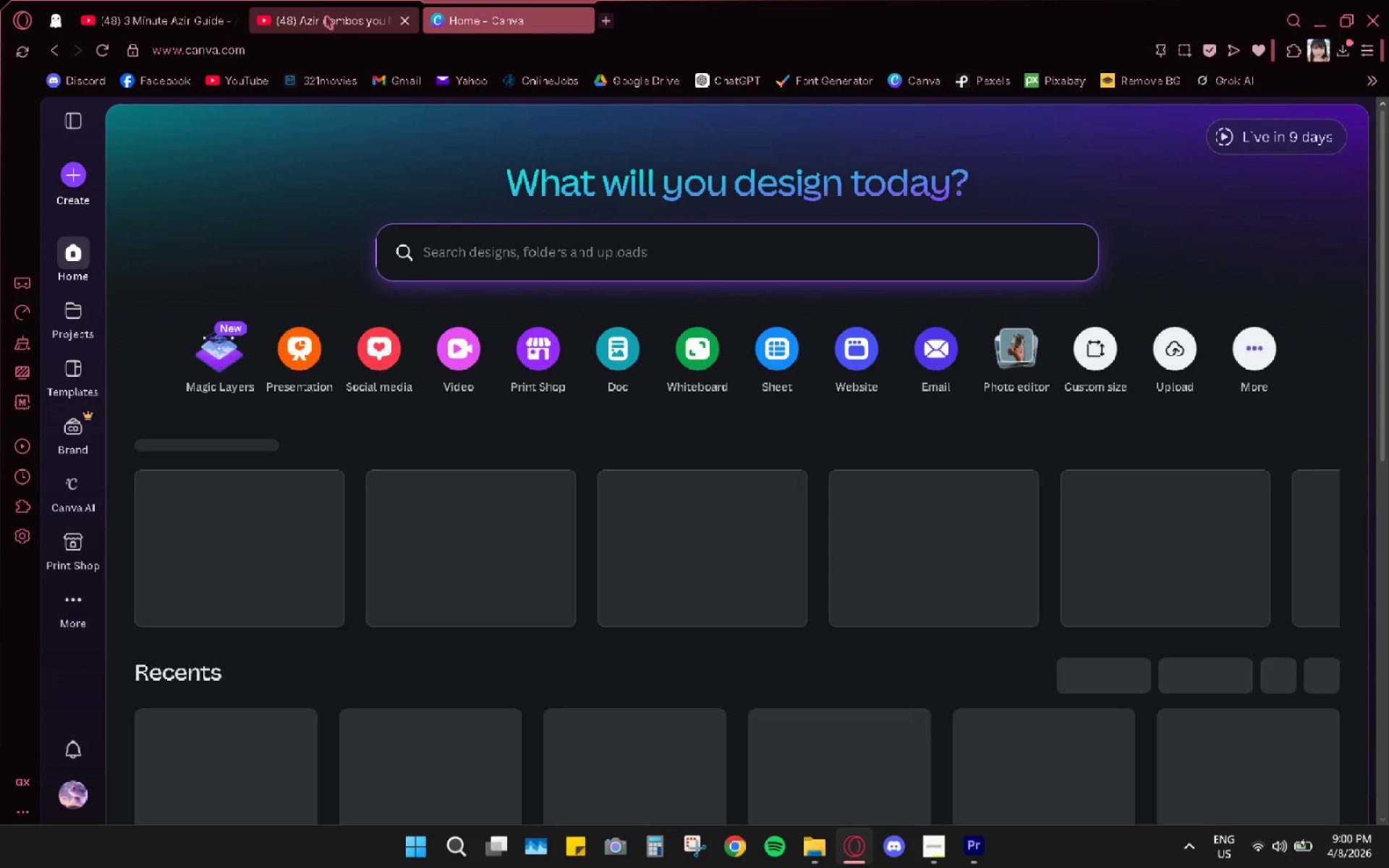 
left_click([77, 260])
 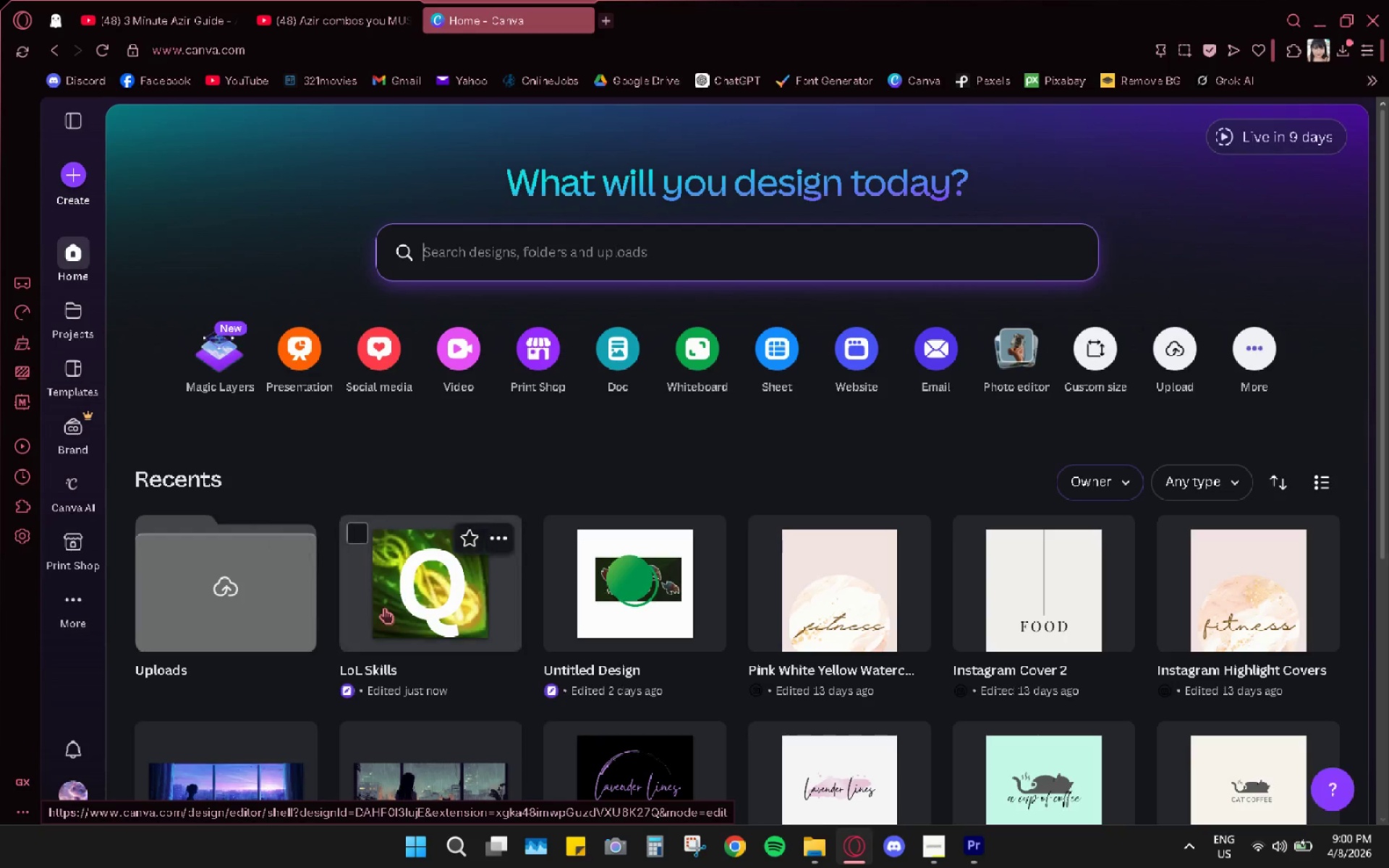 
double_click([384, 608])
 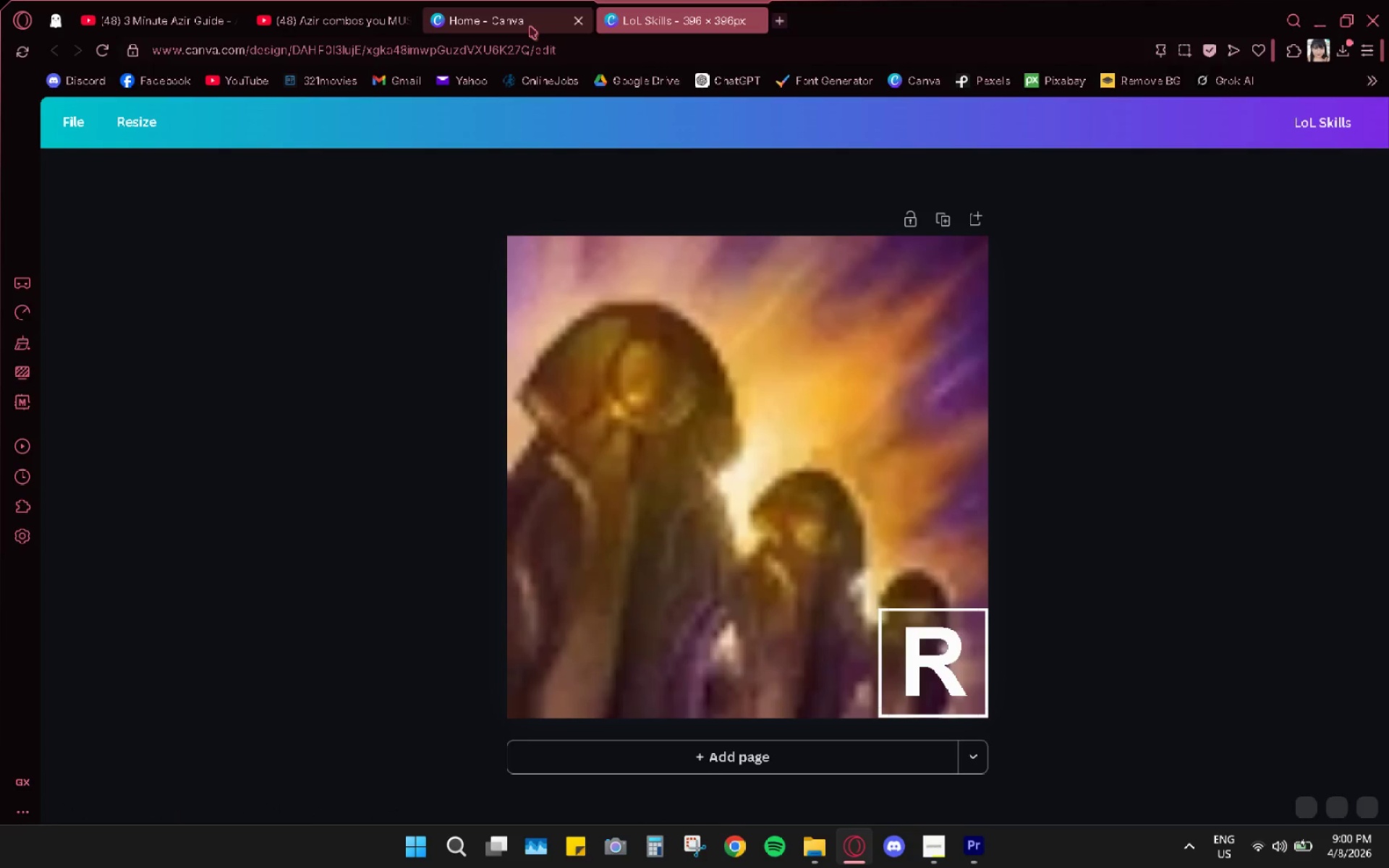 
left_click([582, 22])
 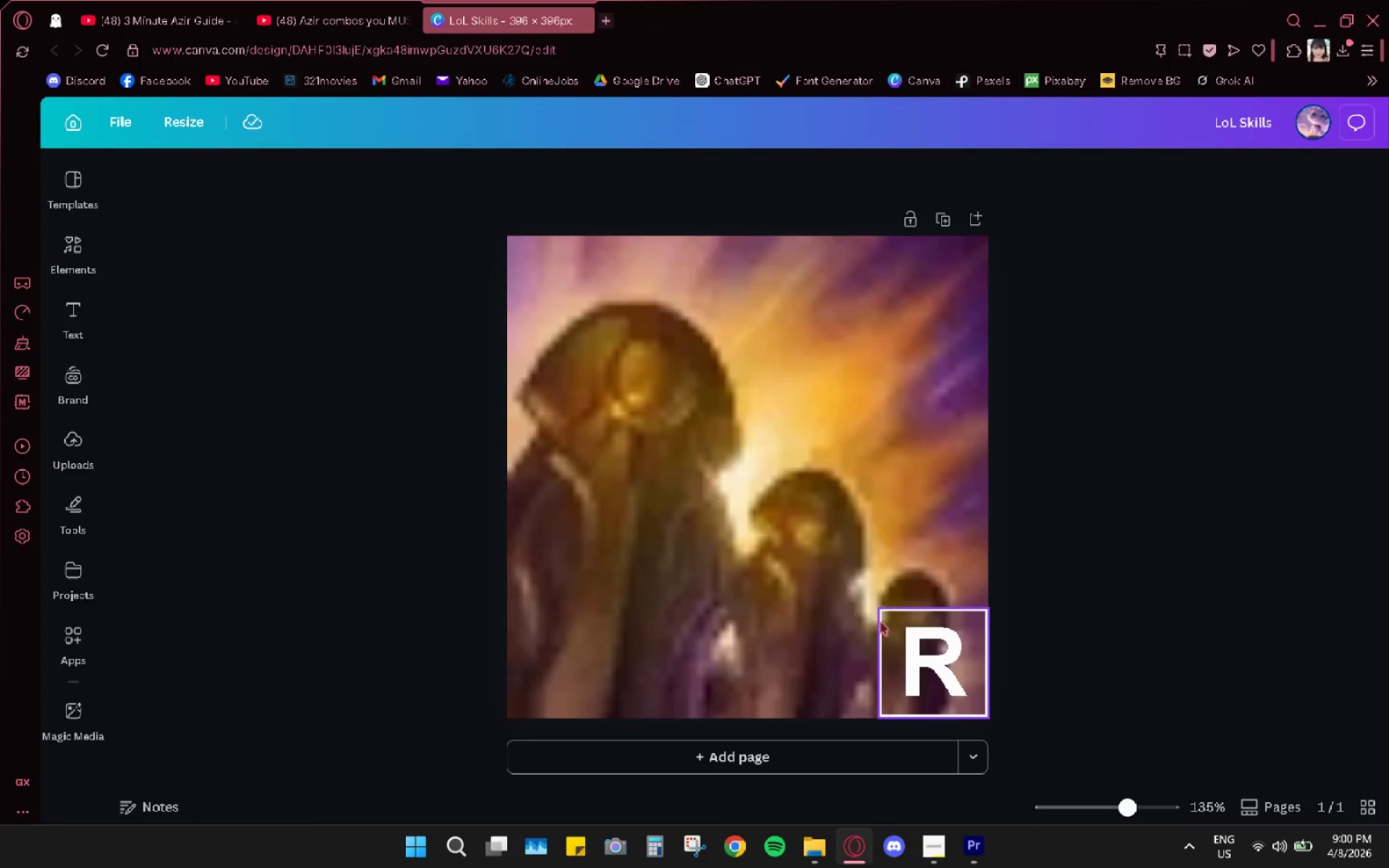 
left_click([889, 626])
 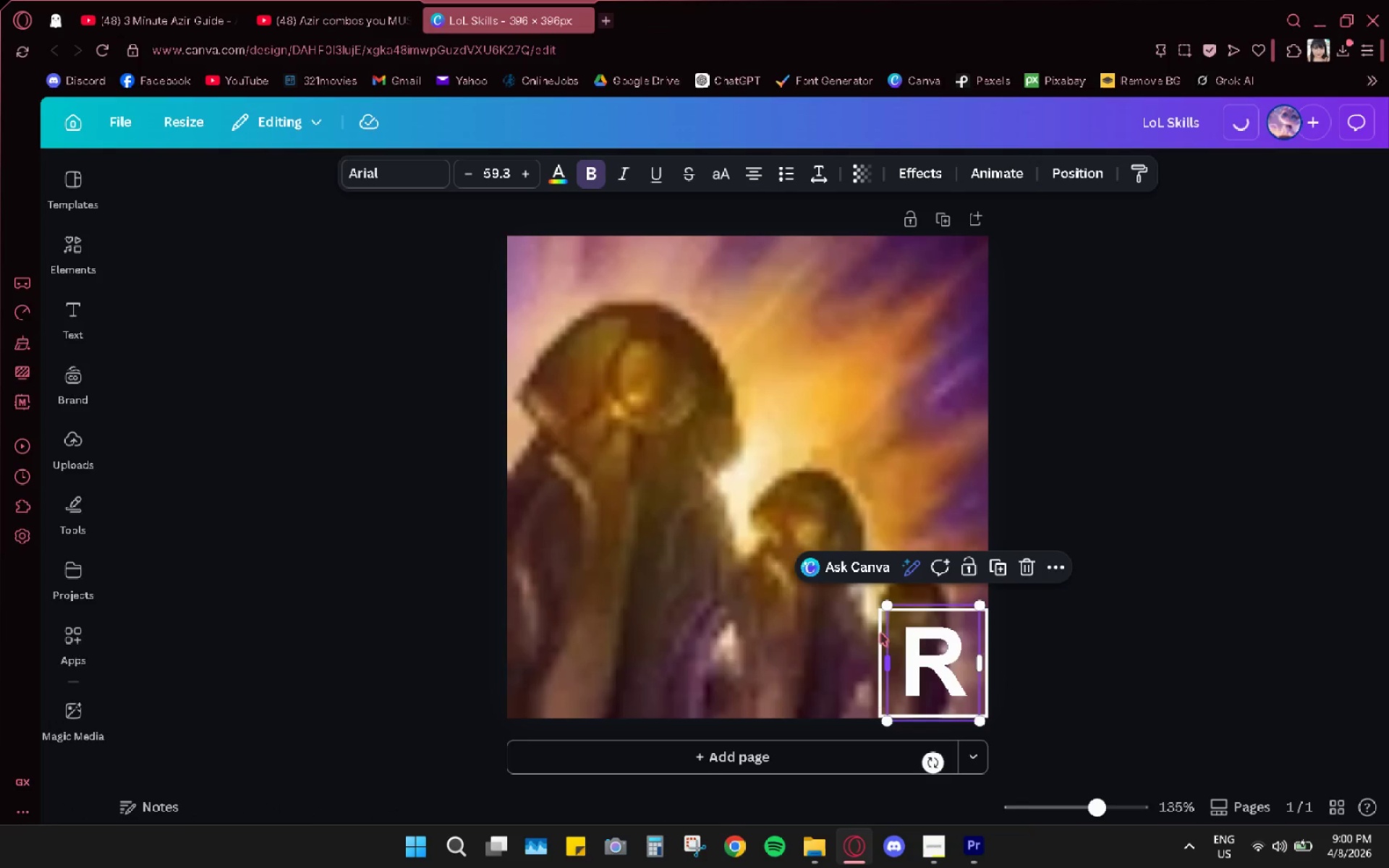 
left_click([880, 633])
 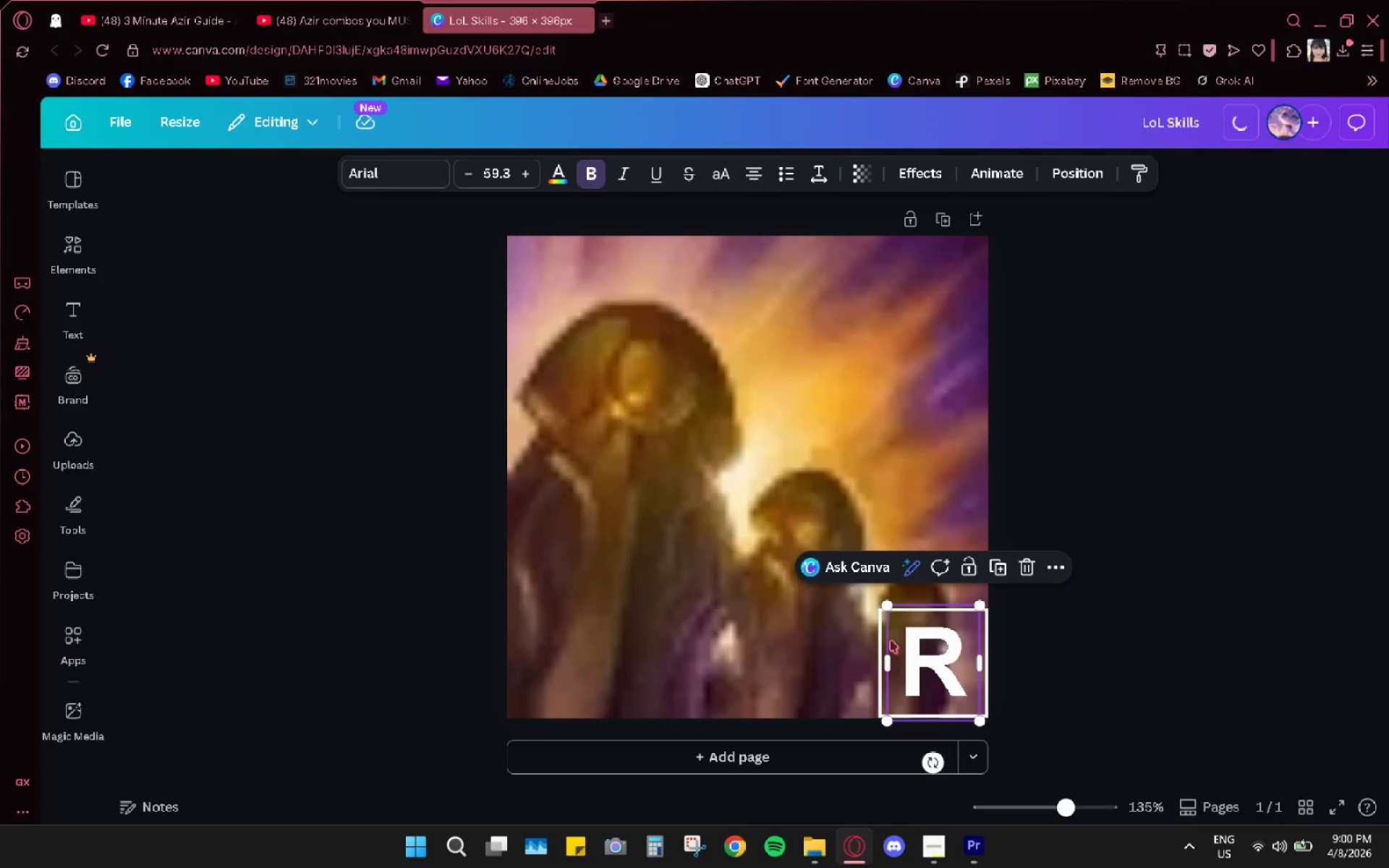 
left_click([891, 640])
 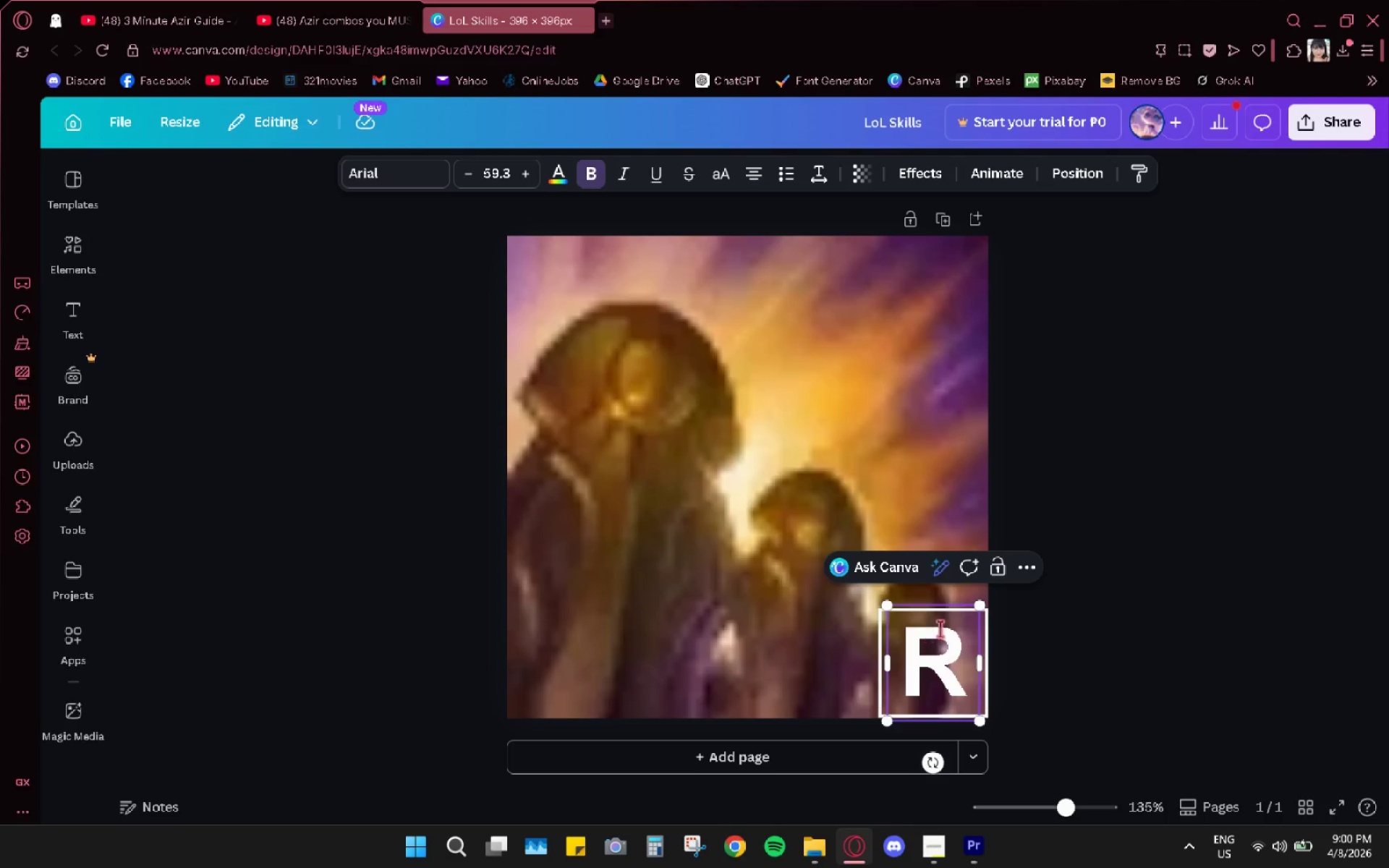 
left_click([1004, 576])
 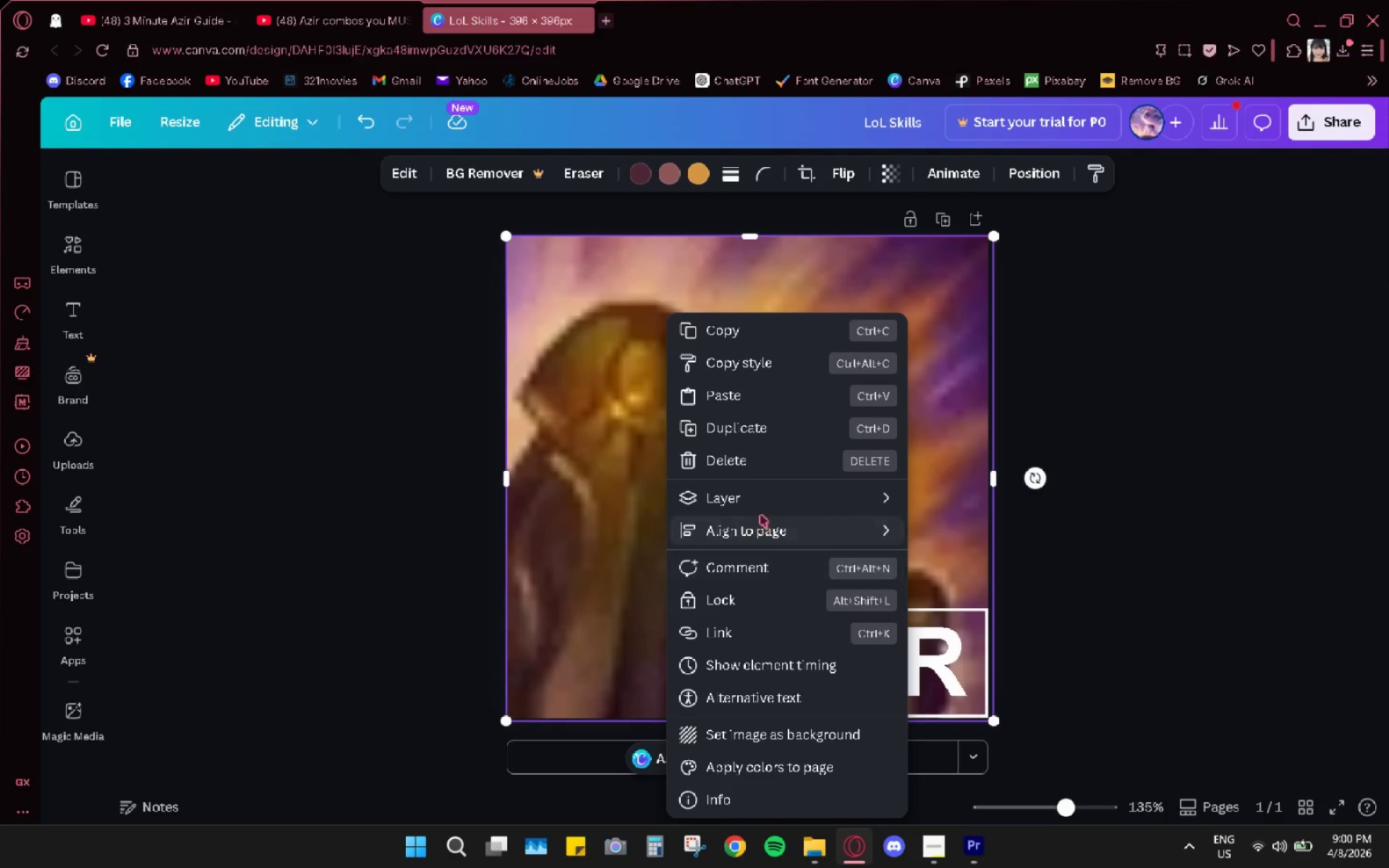 
left_click([1009, 622])
 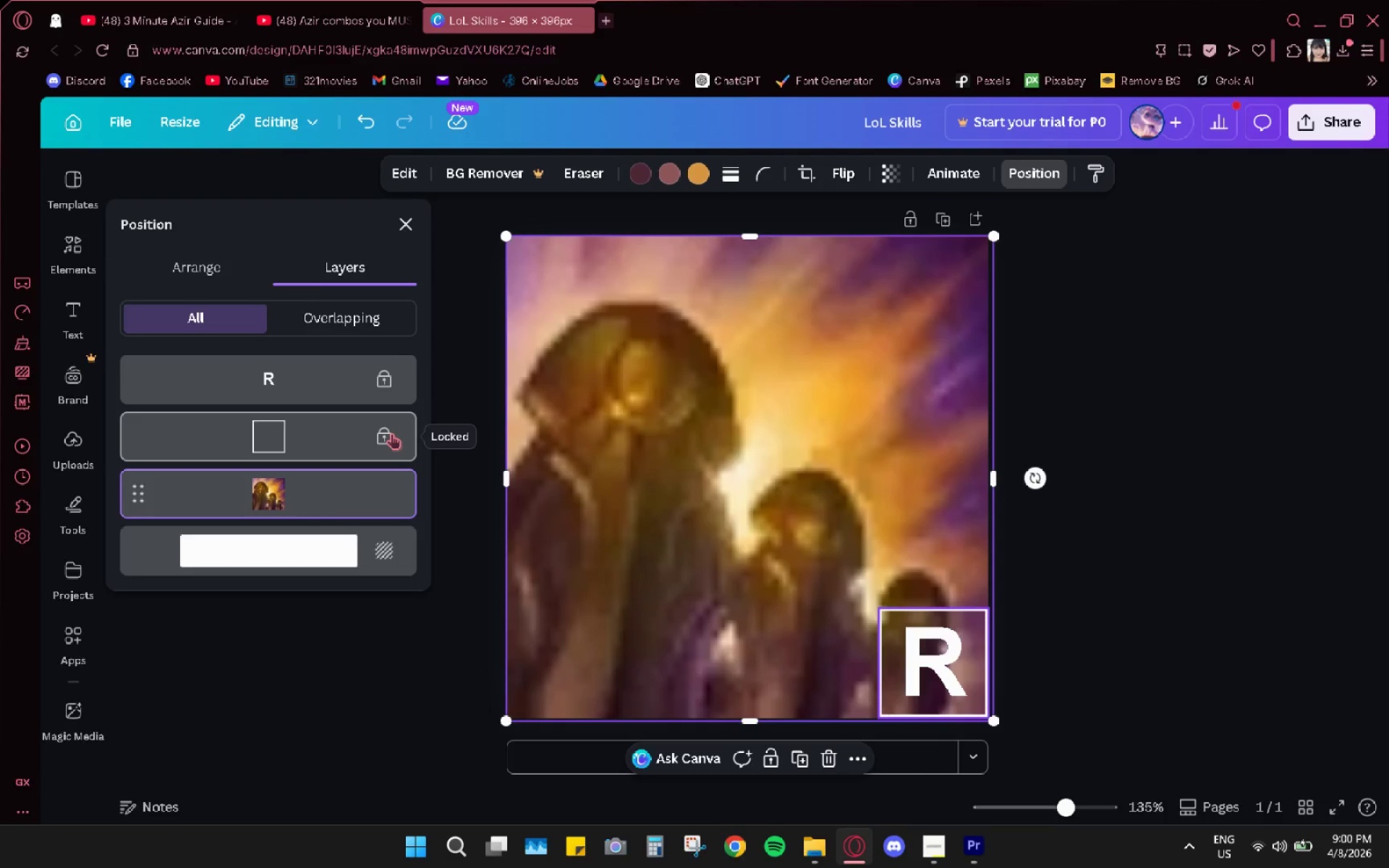 
left_click([391, 438])
 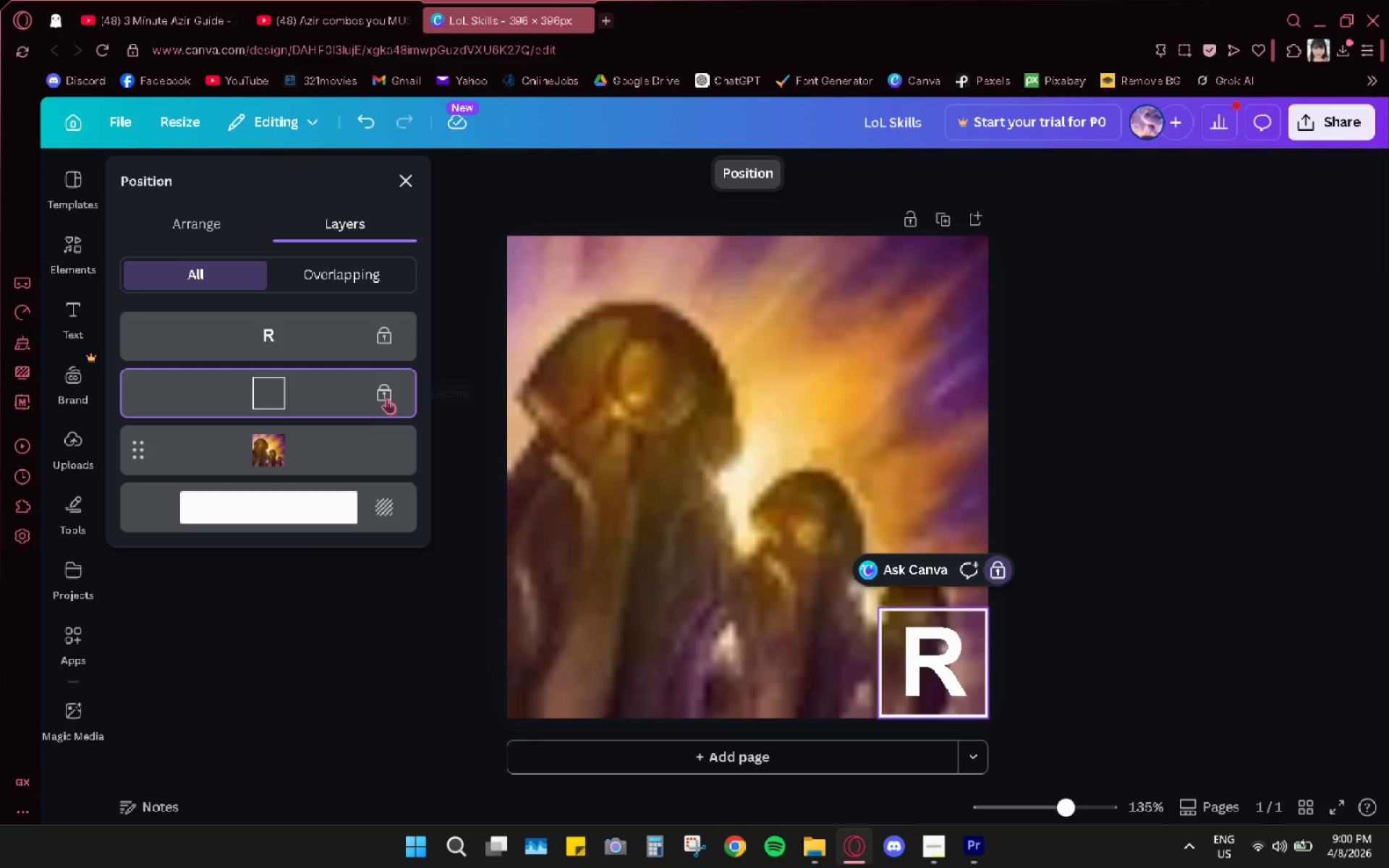 
left_click([305, 388])
 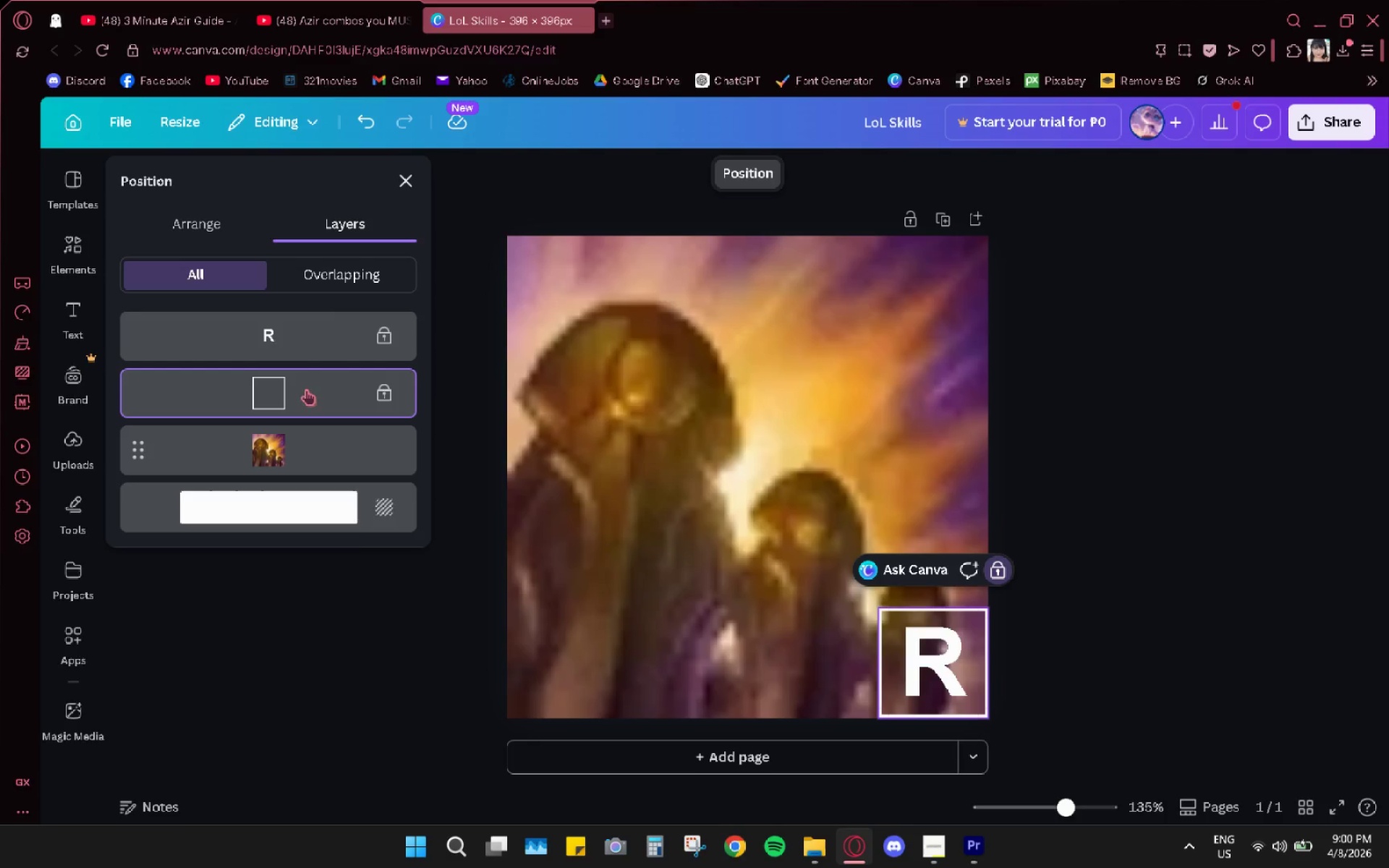 
right_click([306, 389])
 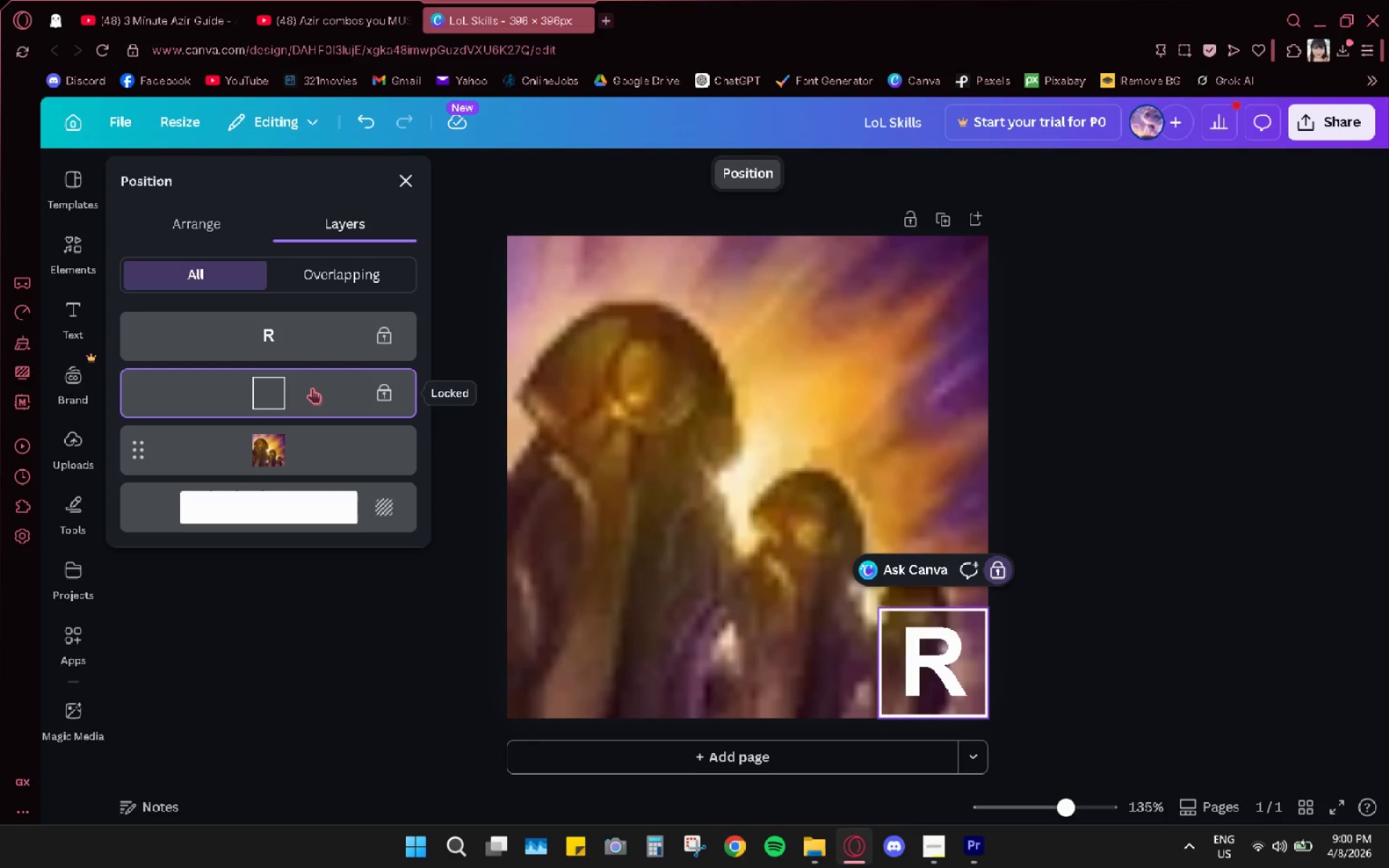 
right_click([312, 388])
 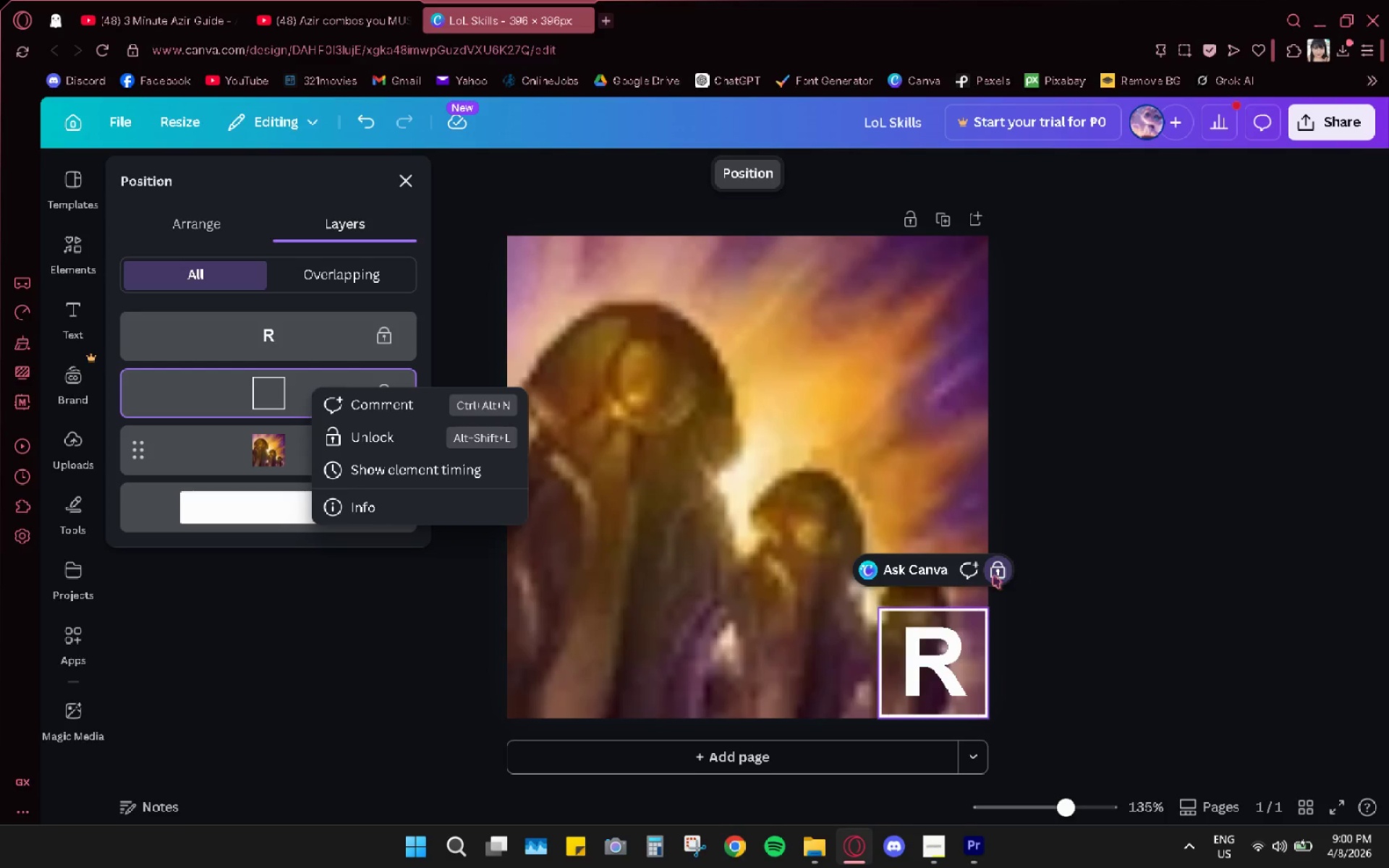 
left_click([863, 621])
 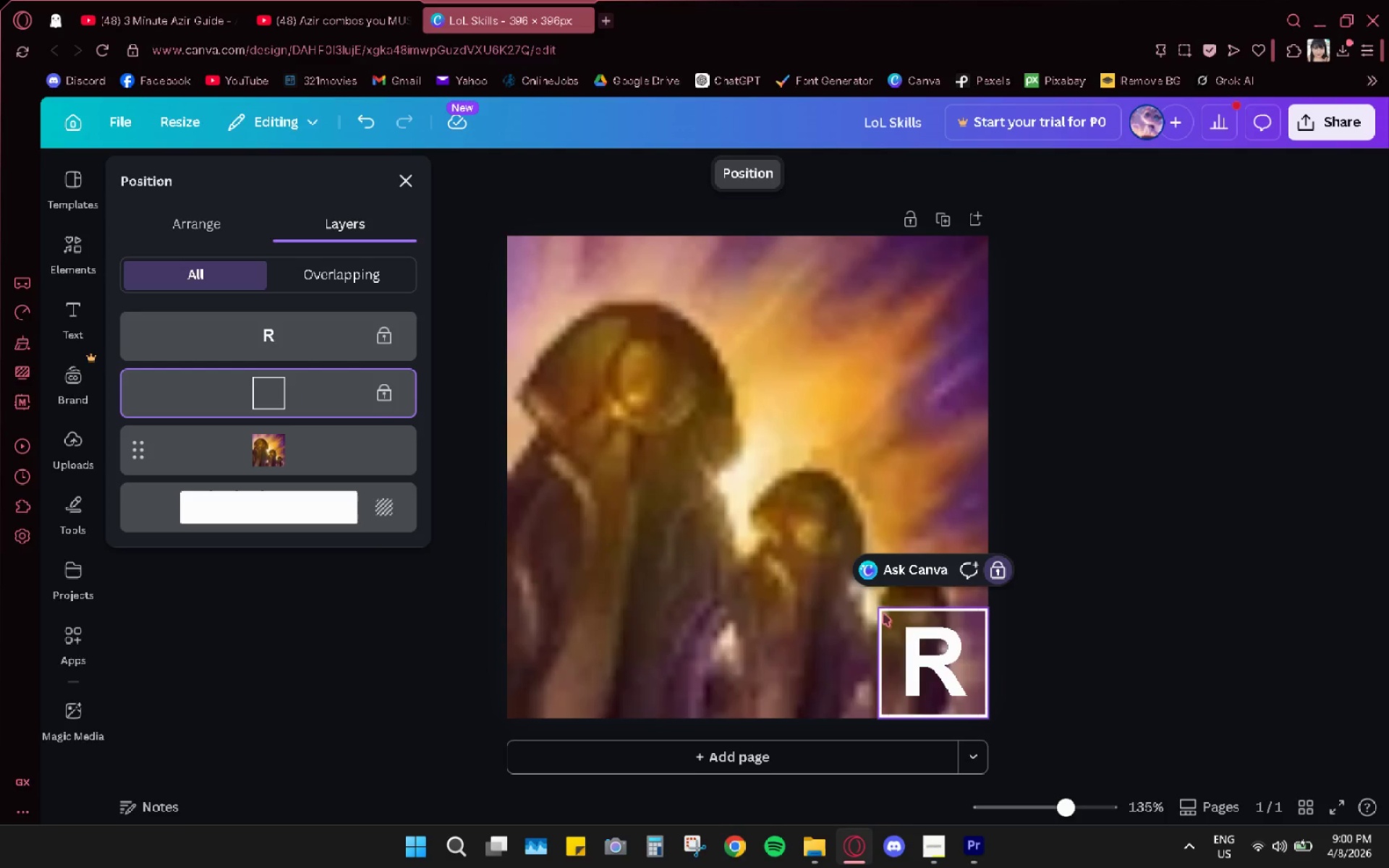 
left_click_drag(start_coordinate=[884, 613], to_coordinate=[812, 610])
 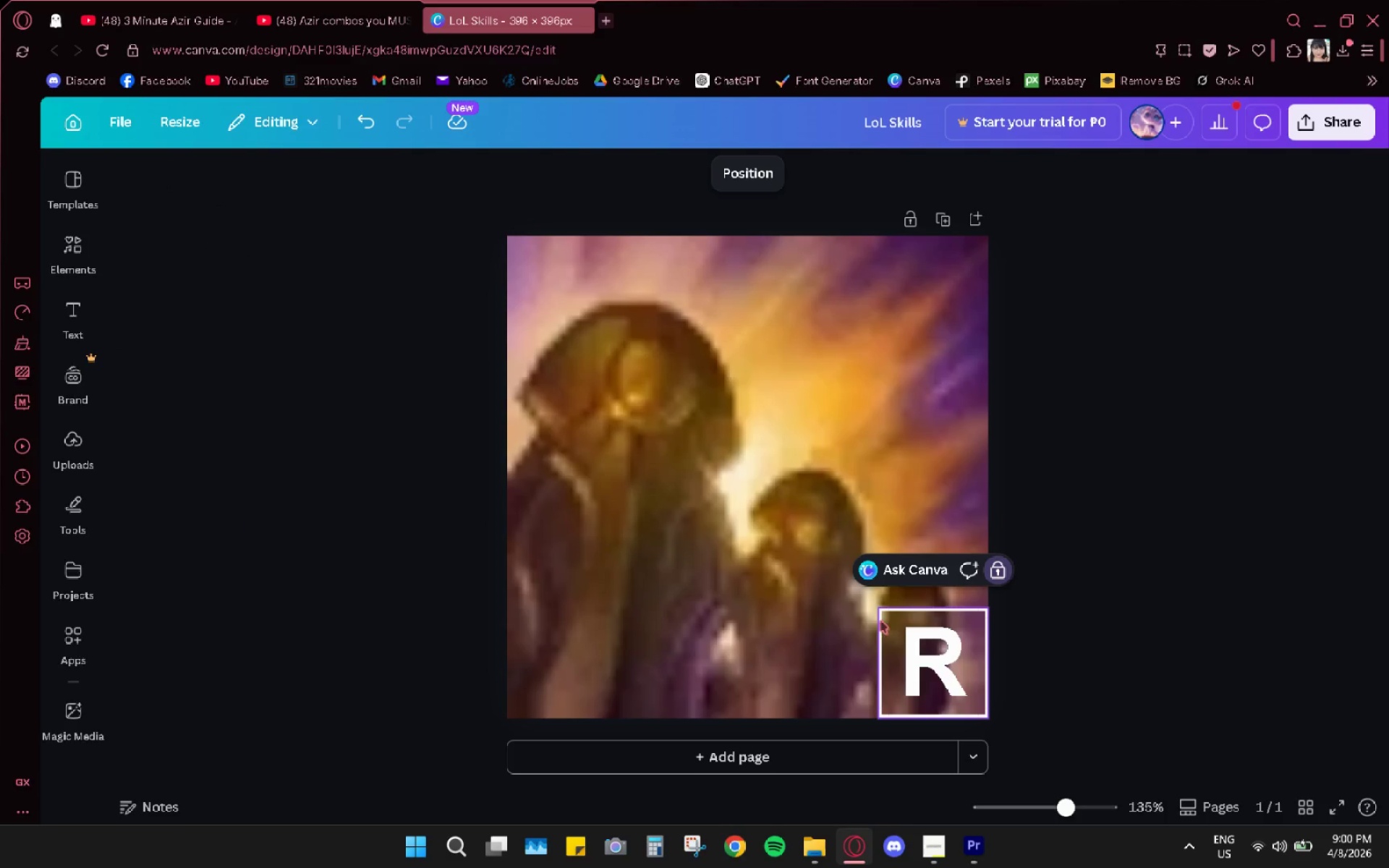 
left_click_drag(start_coordinate=[880, 621], to_coordinate=[822, 642])
 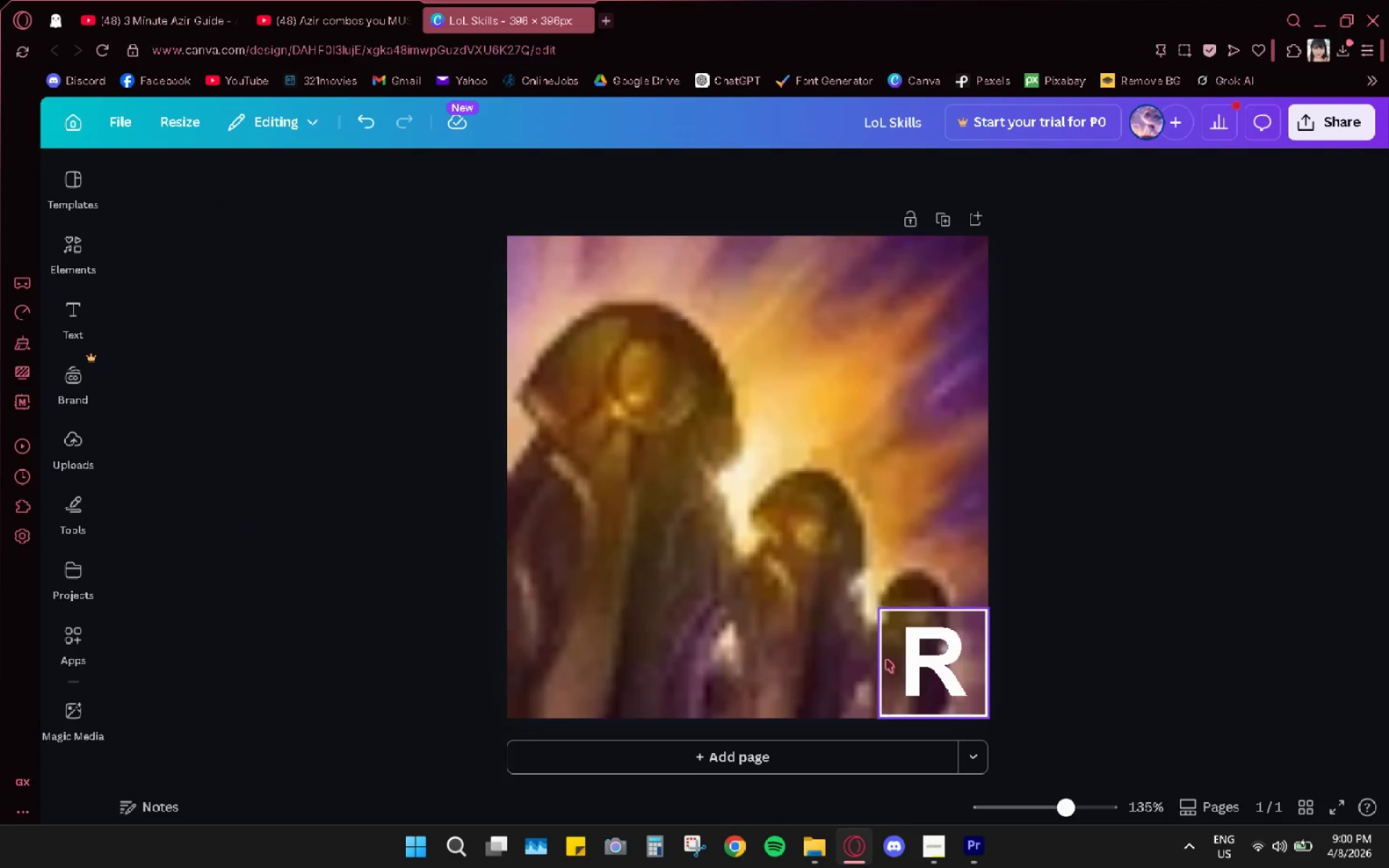 
left_click([886, 659])
 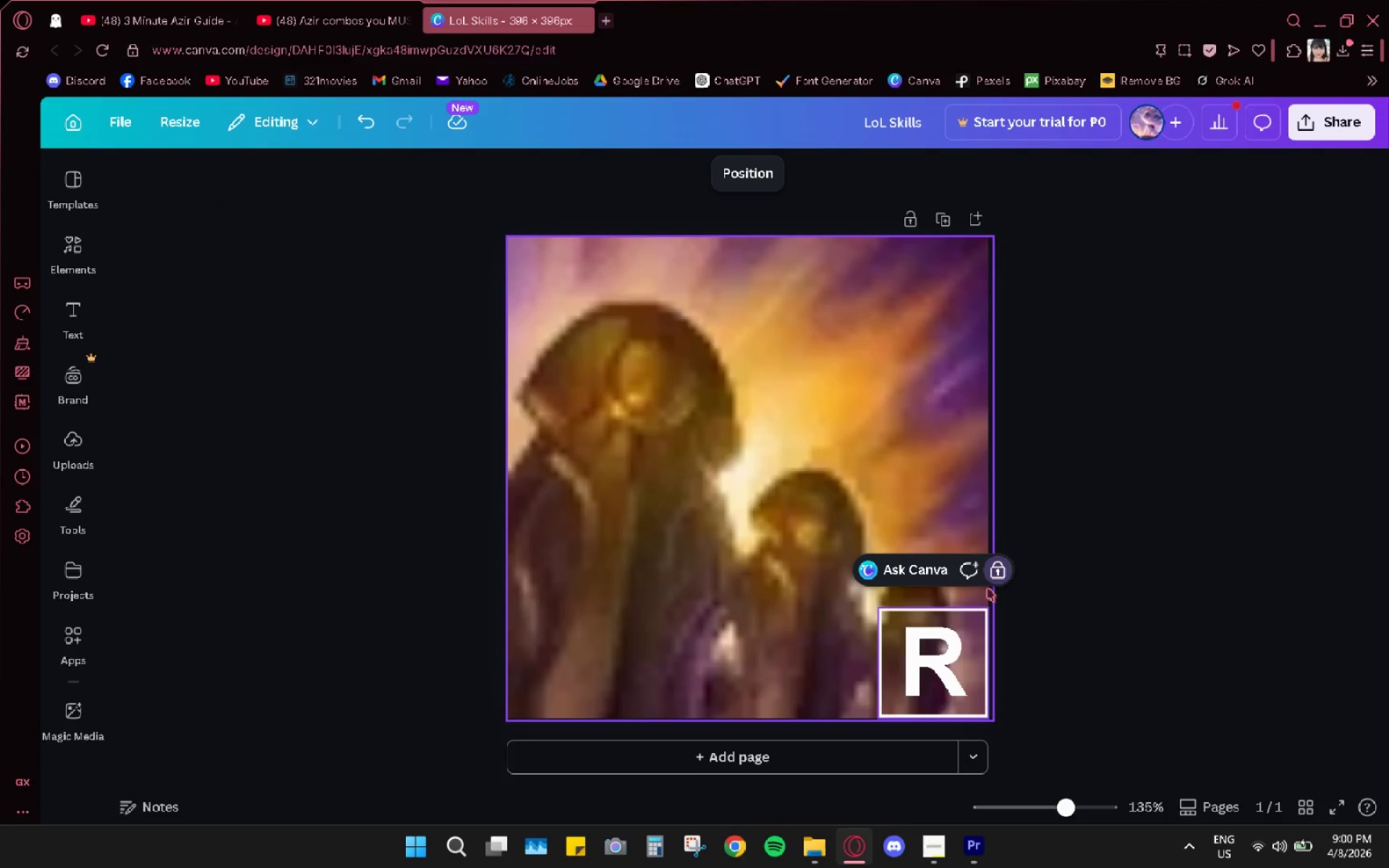 
left_click([998, 577])
 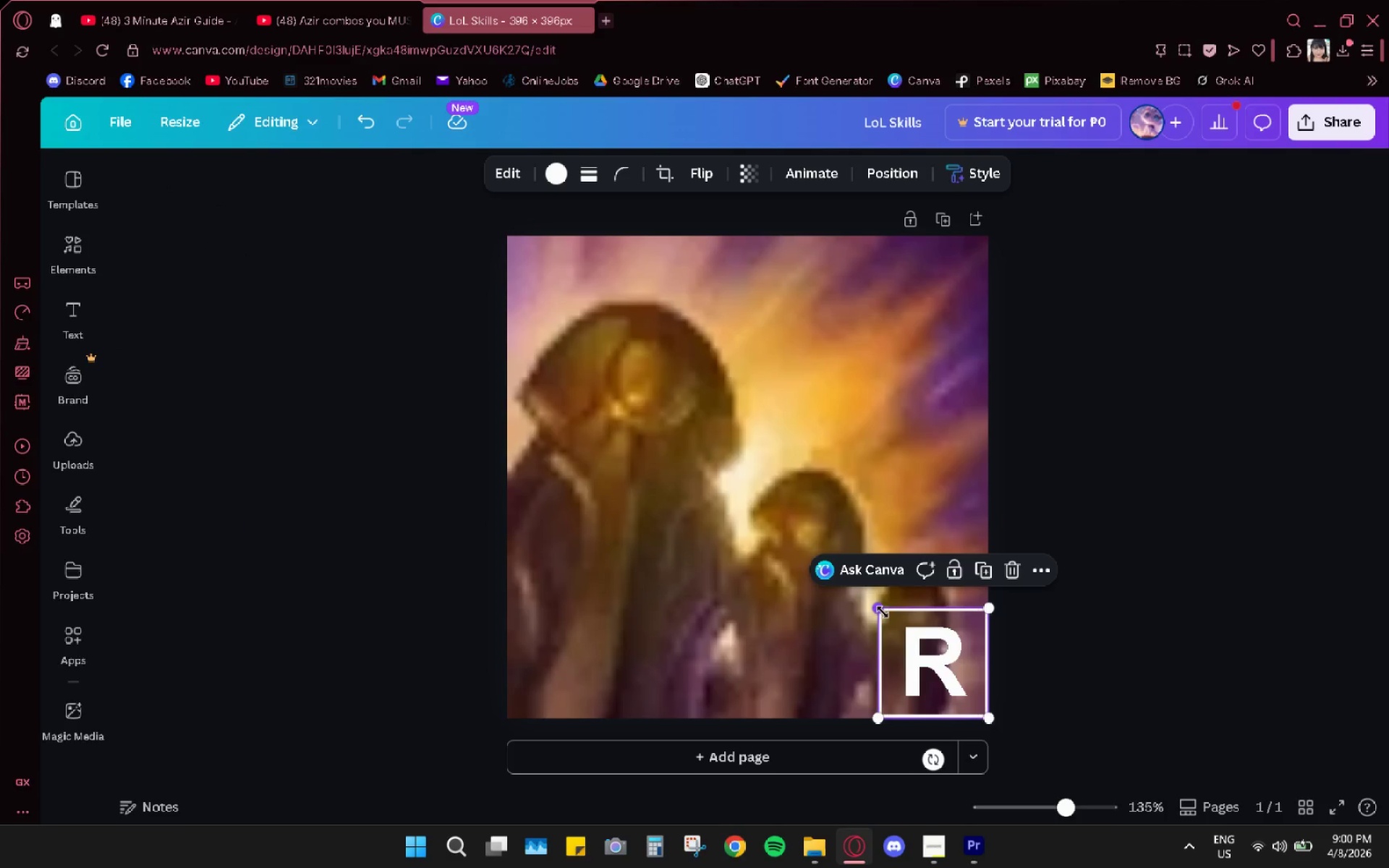 
left_click_drag(start_coordinate=[881, 611], to_coordinate=[745, 548])
 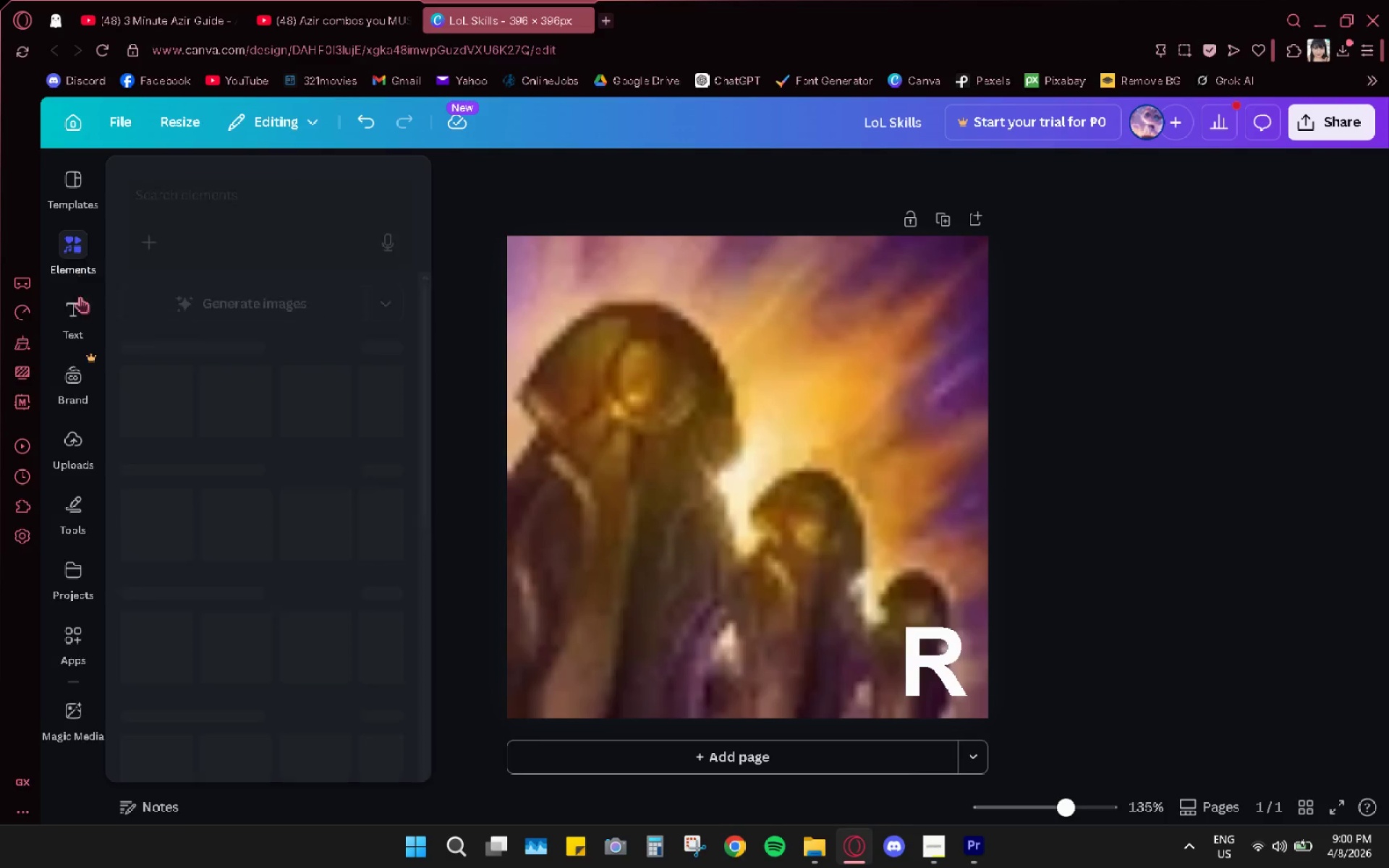 
left_click([67, 254])
 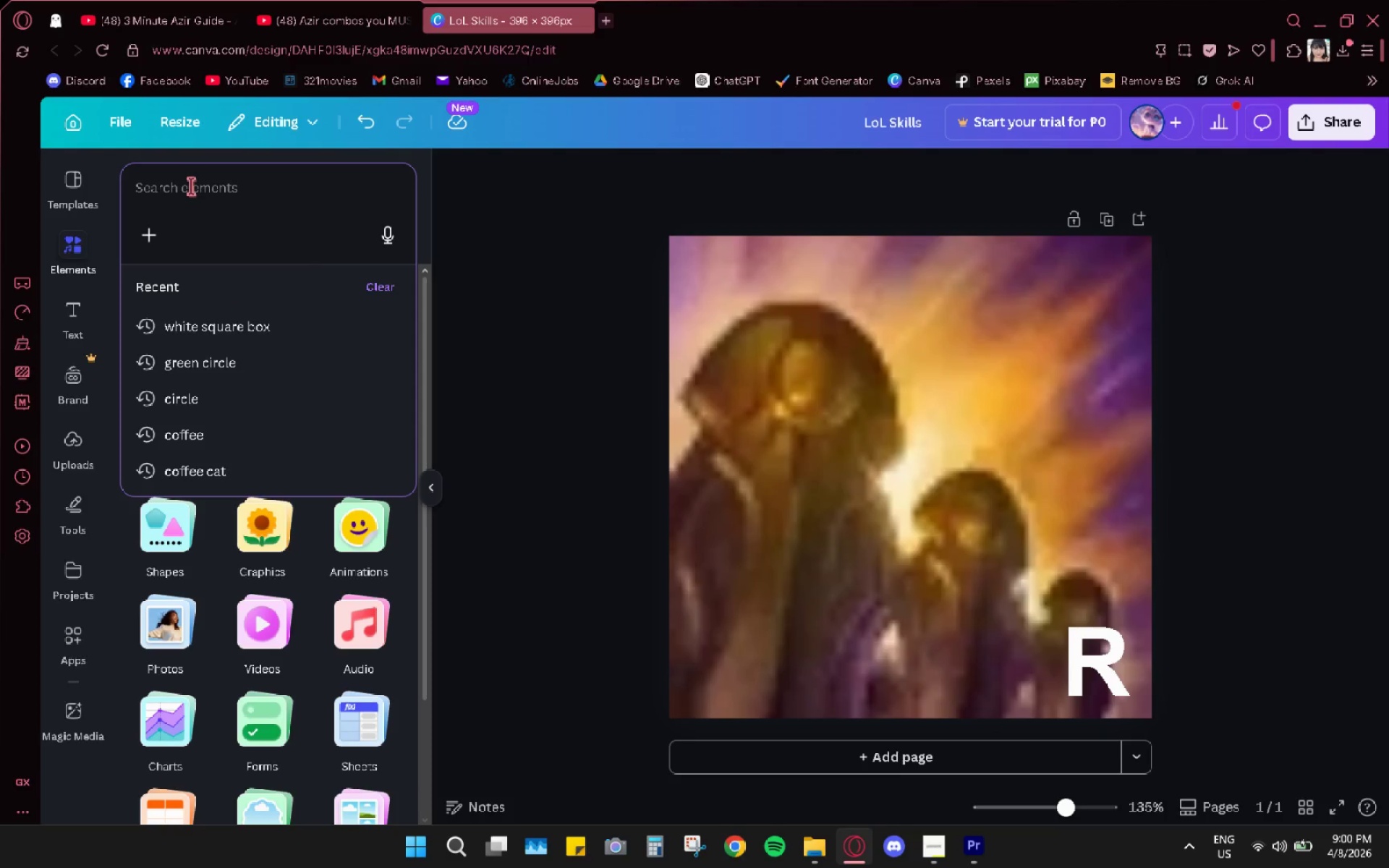 
type(a)
key(Backspace)
type(square)
 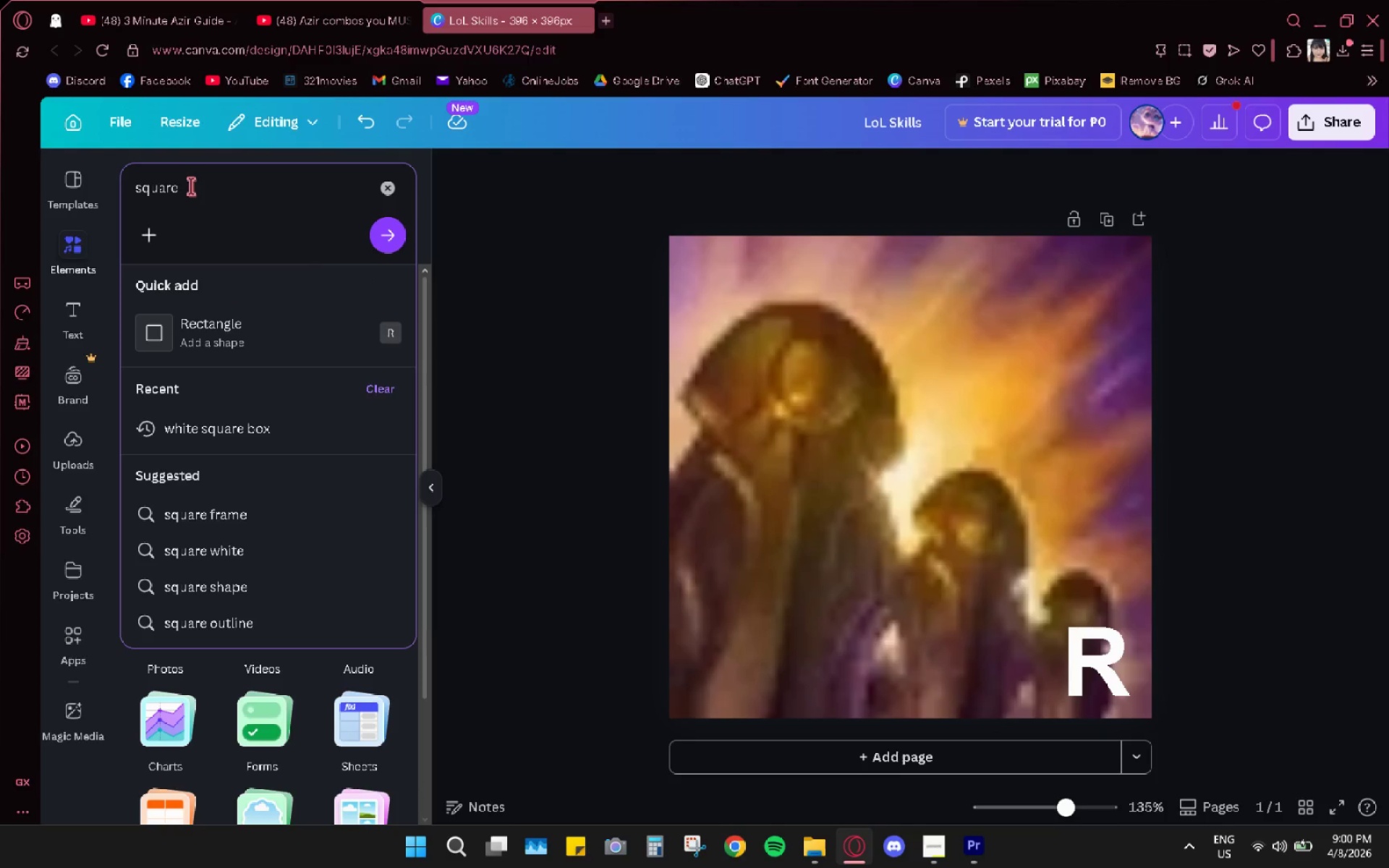 
key(Enter)
 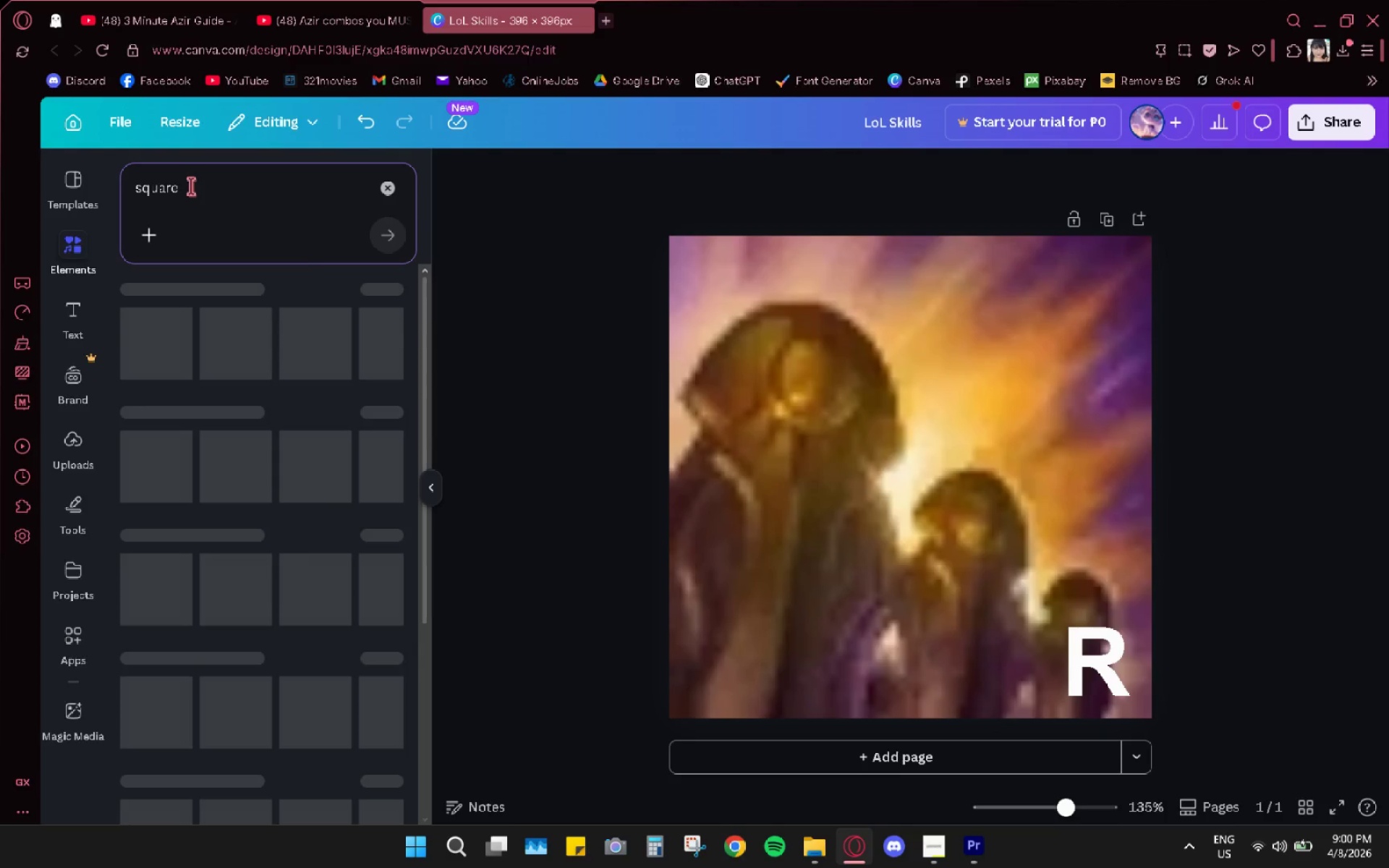 
left_click([190, 186])
 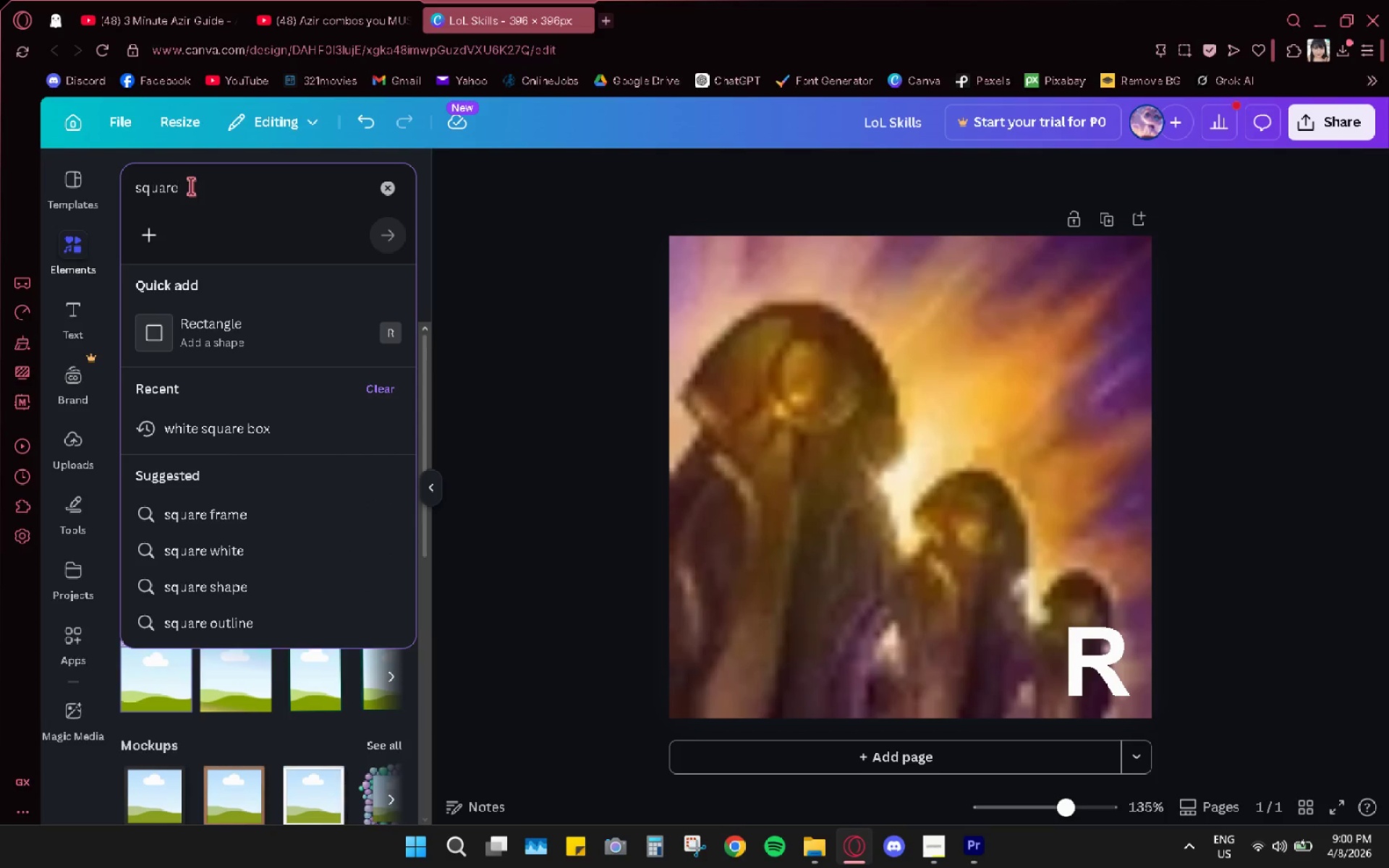 
type( blac)
 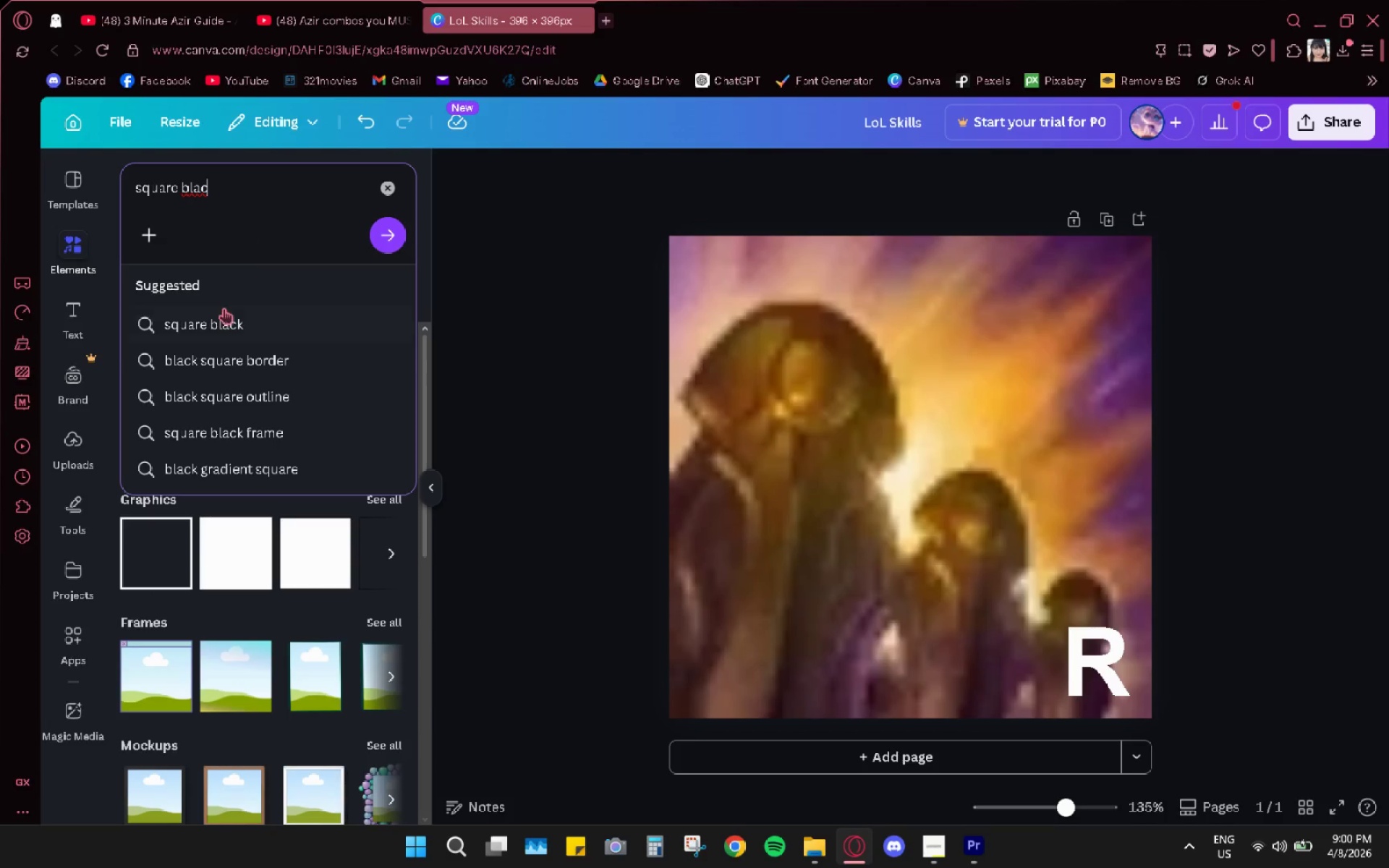 
left_click([224, 316])
 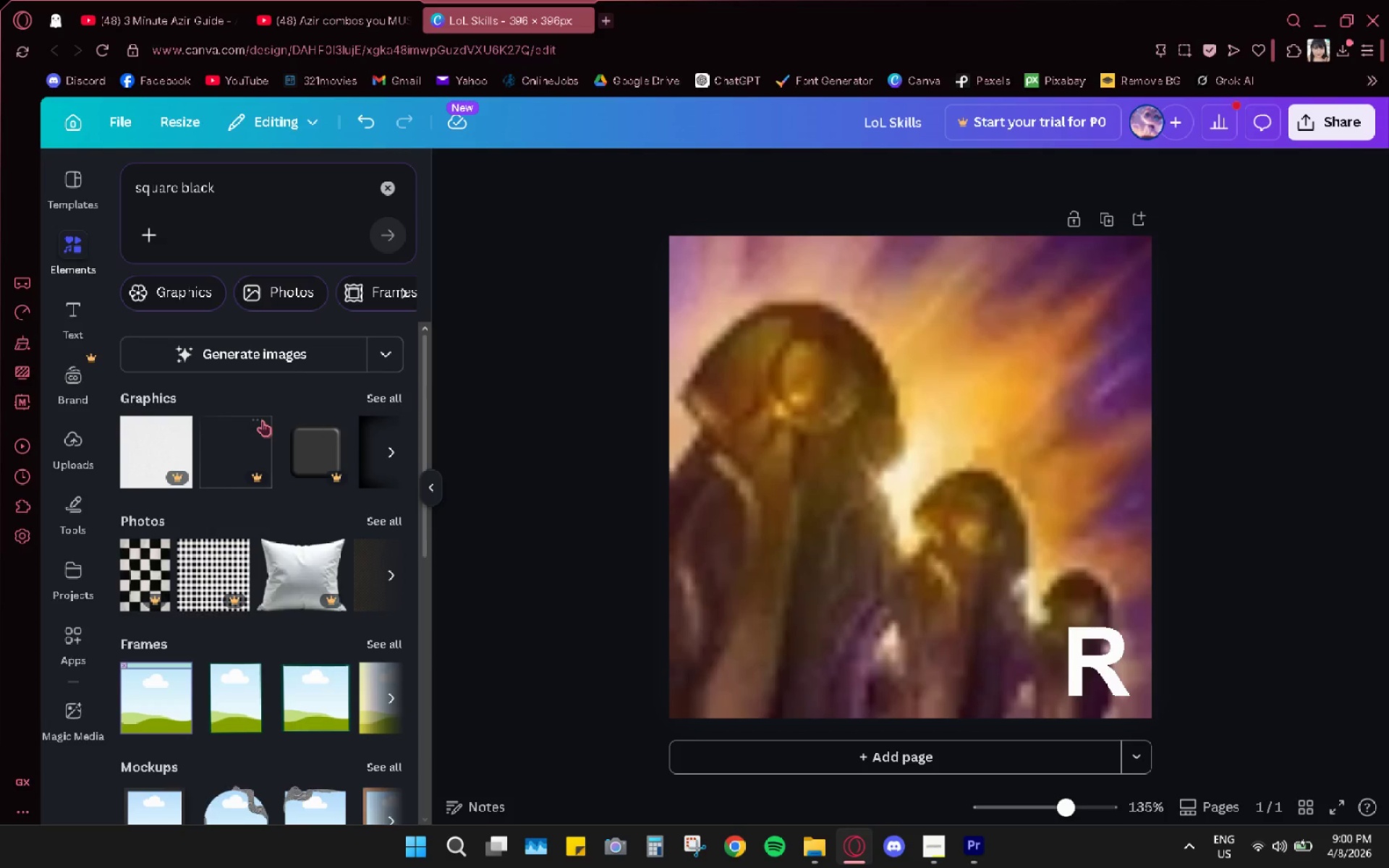 
wait(8.03)
 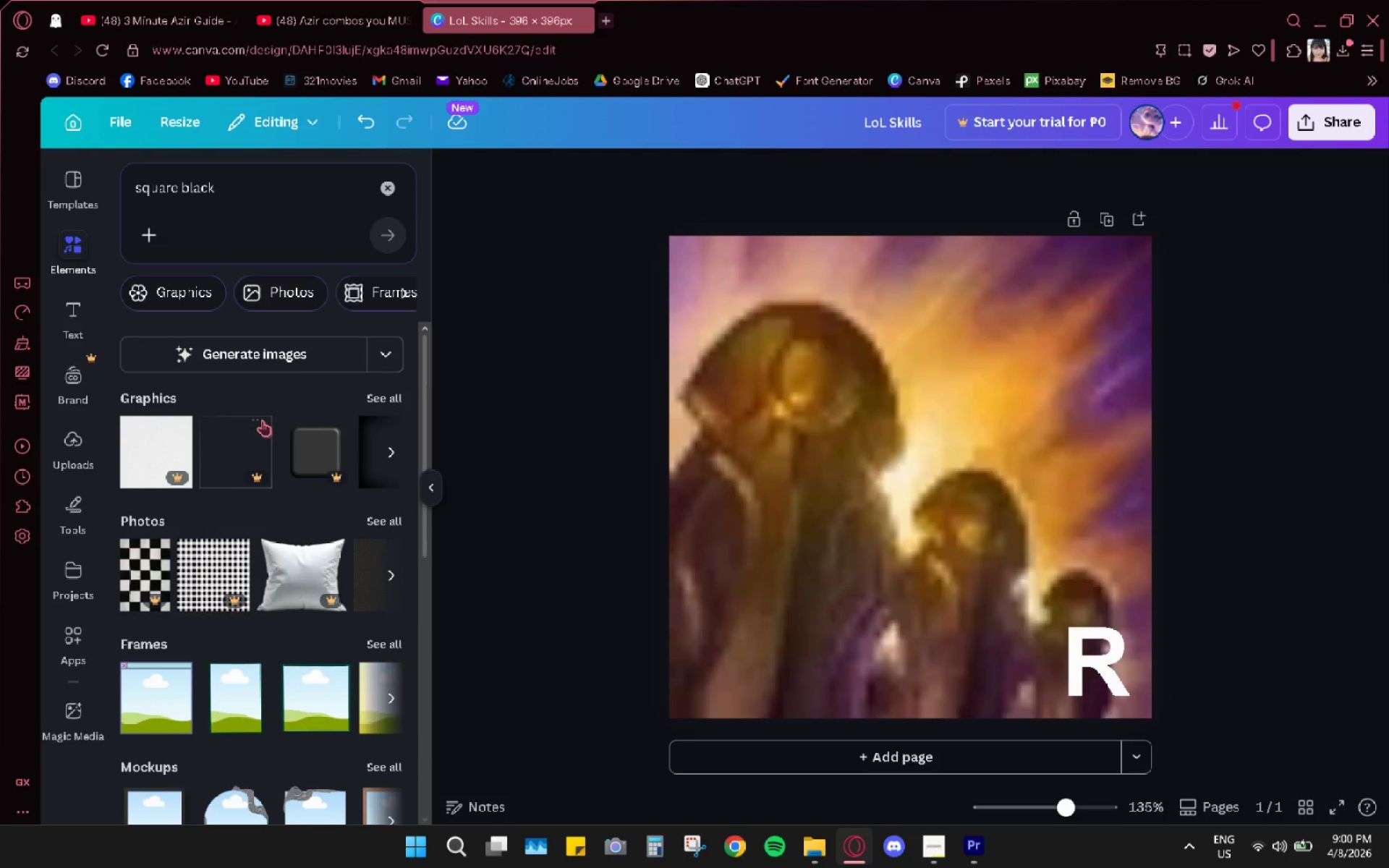 
scroll: coordinate [266, 596], scroll_direction: down, amount: 20.0
 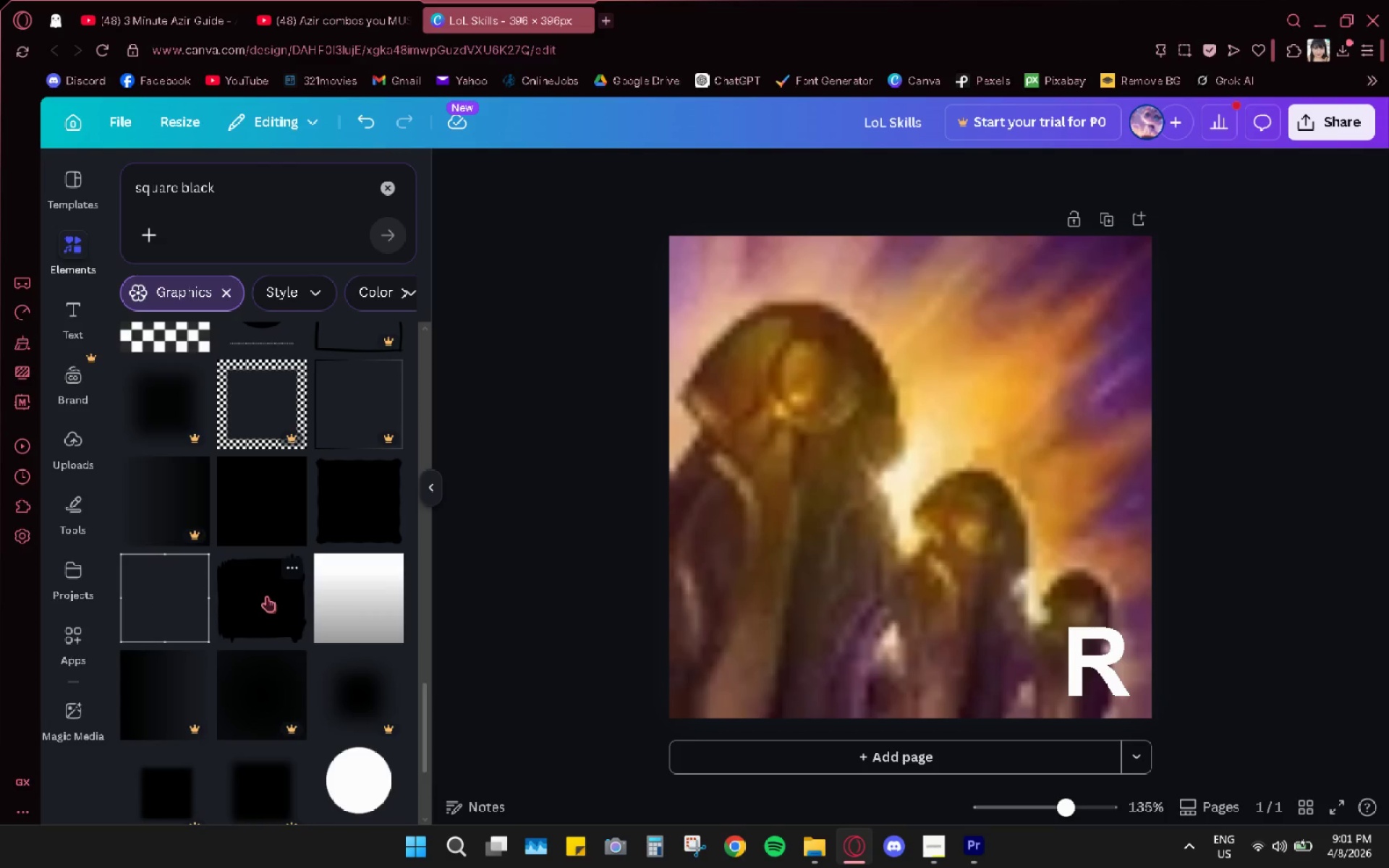 
scroll: coordinate [266, 596], scroll_direction: up, amount: 2.0
 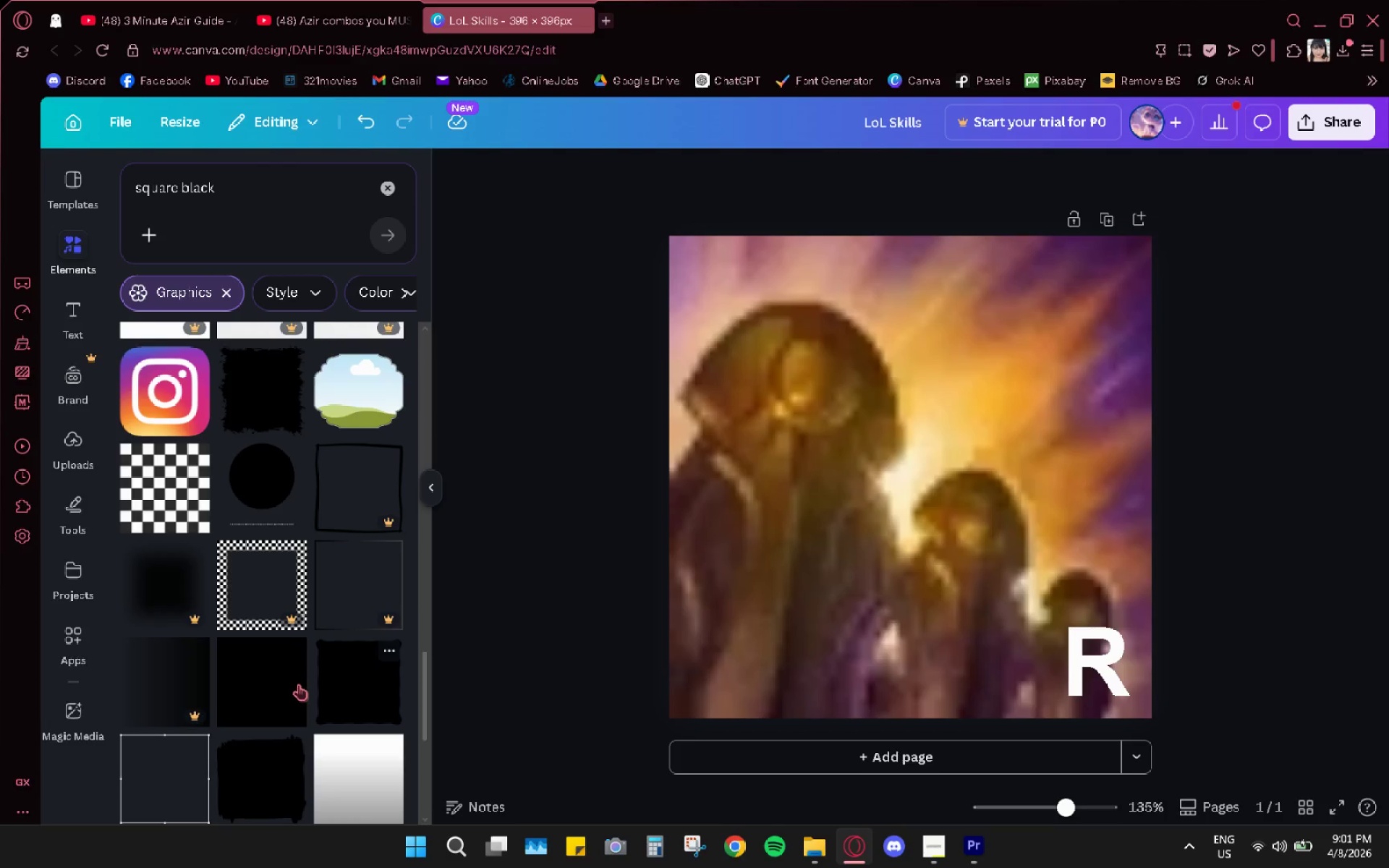 
scroll: coordinate [278, 679], scroll_direction: down, amount: 3.0
 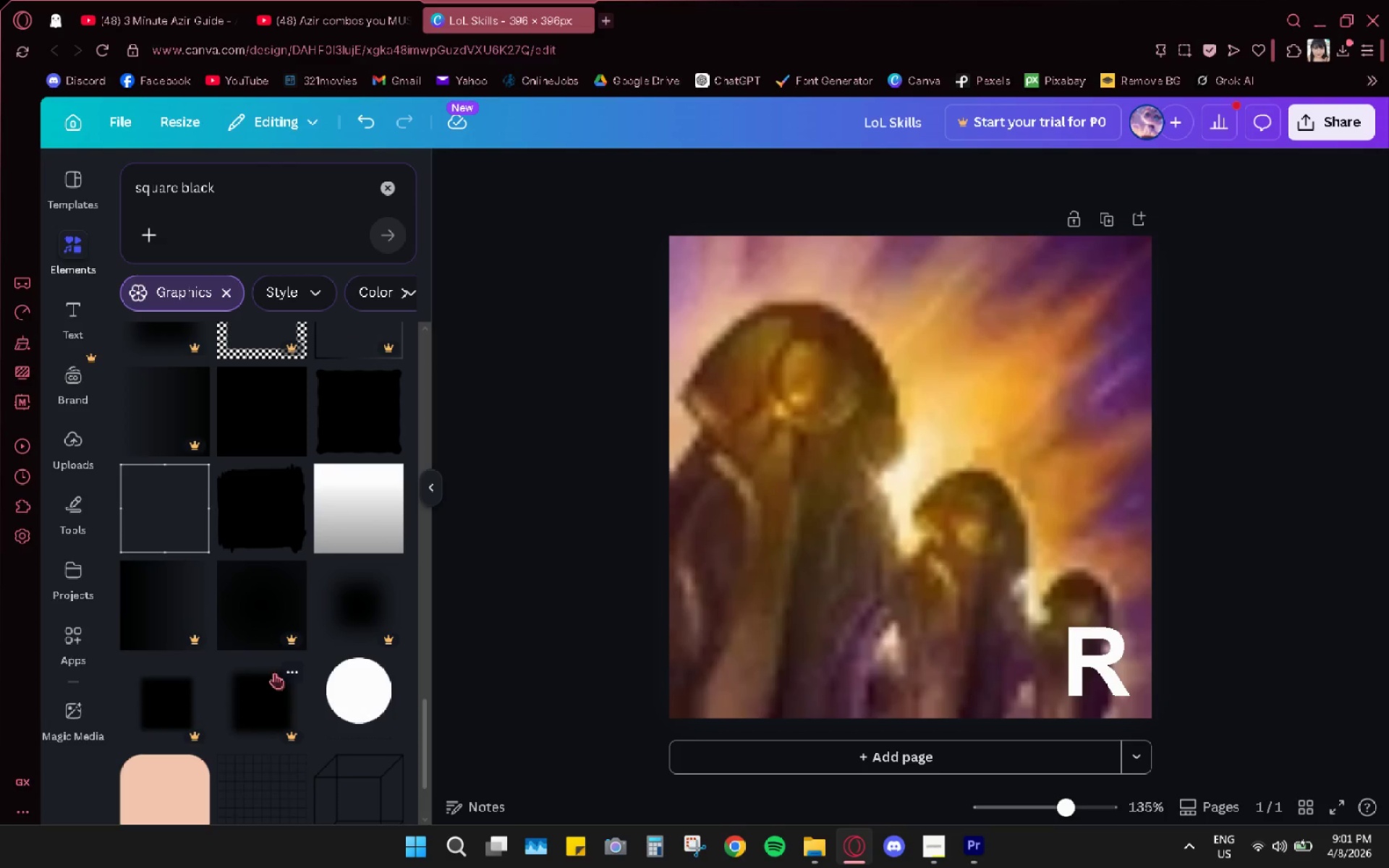 
left_click([268, 407])
 